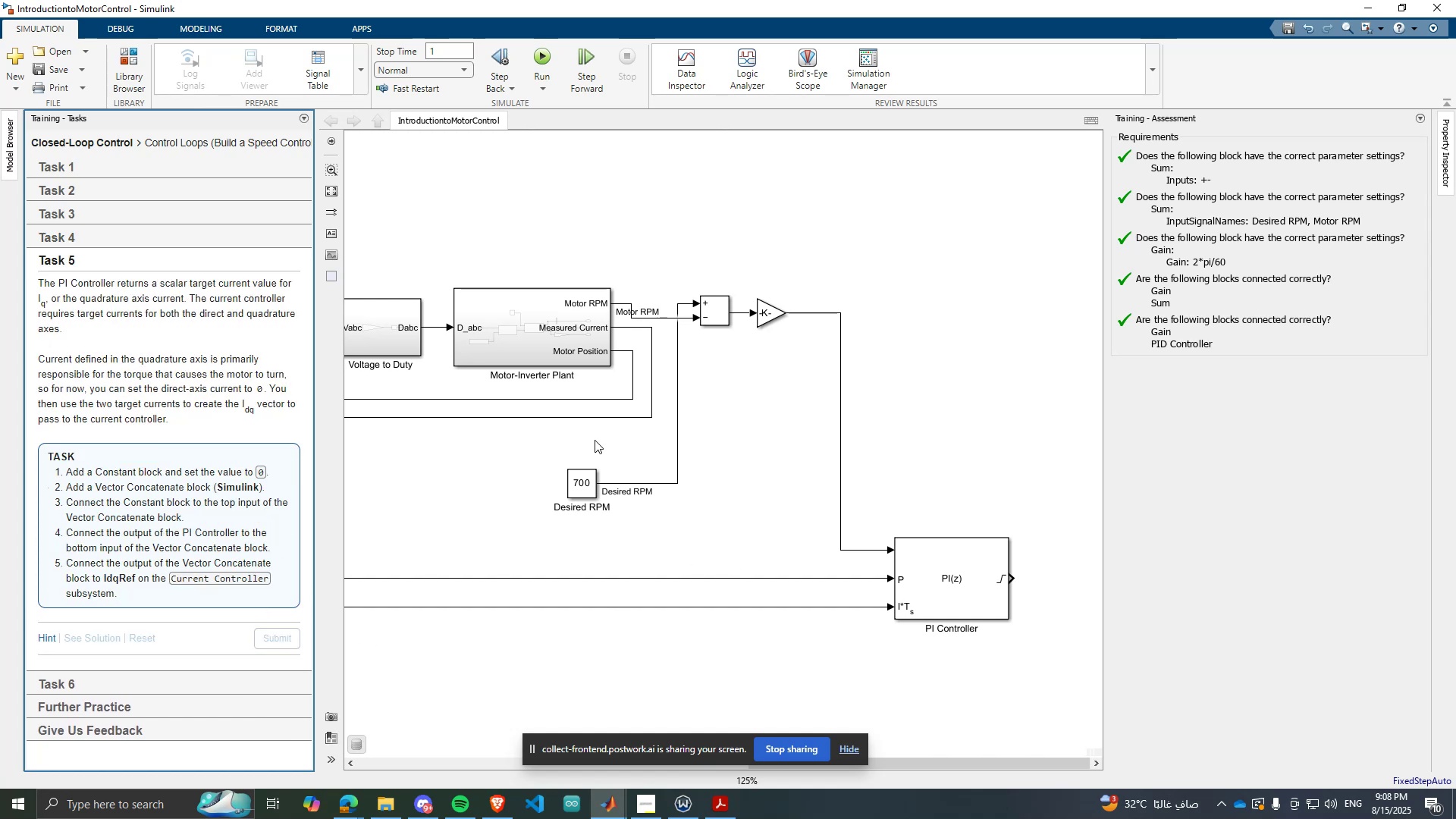 
scroll: coordinate [851, 416], scroll_direction: down, amount: 5.0
 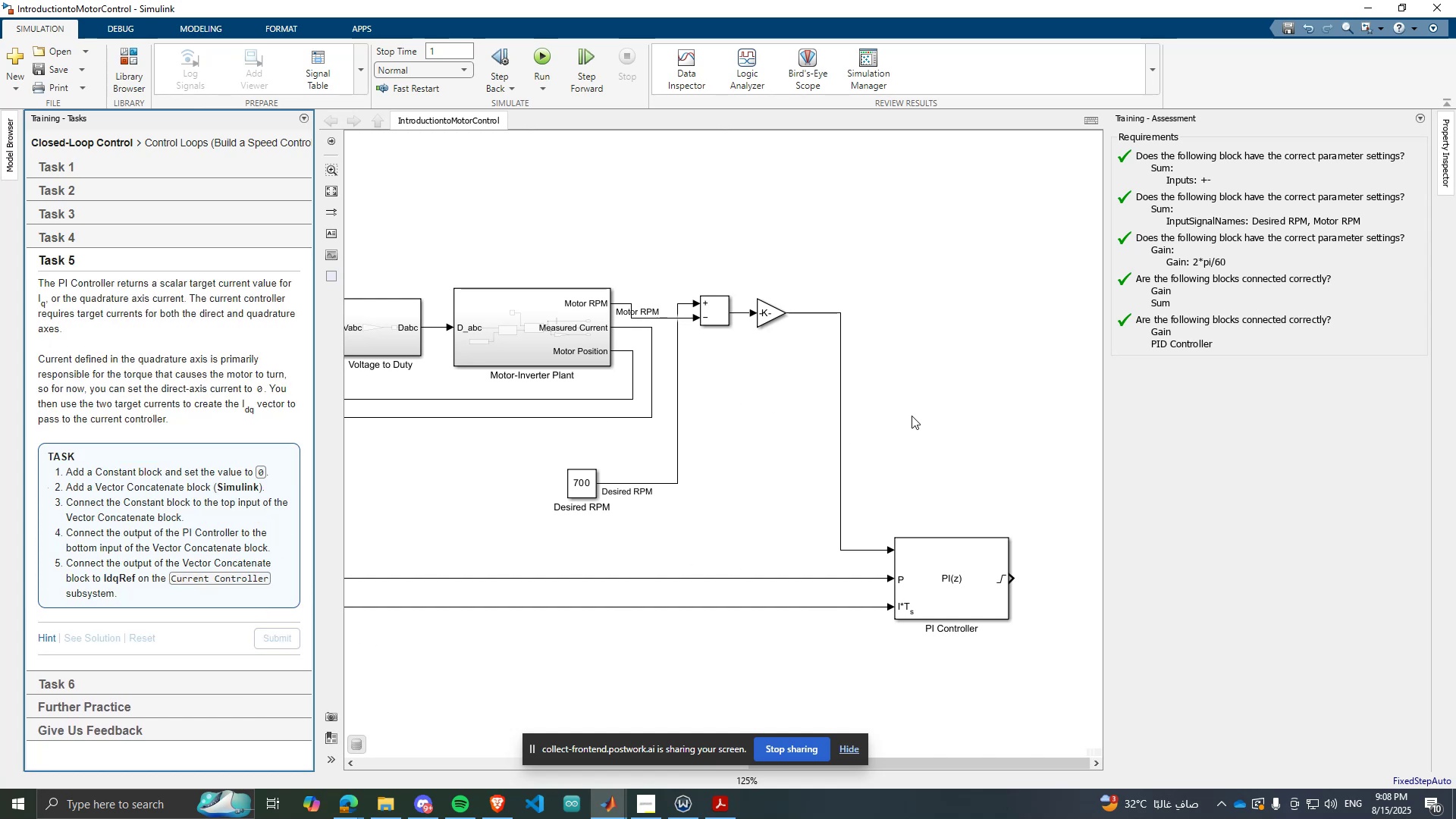 
double_click([912, 416])
 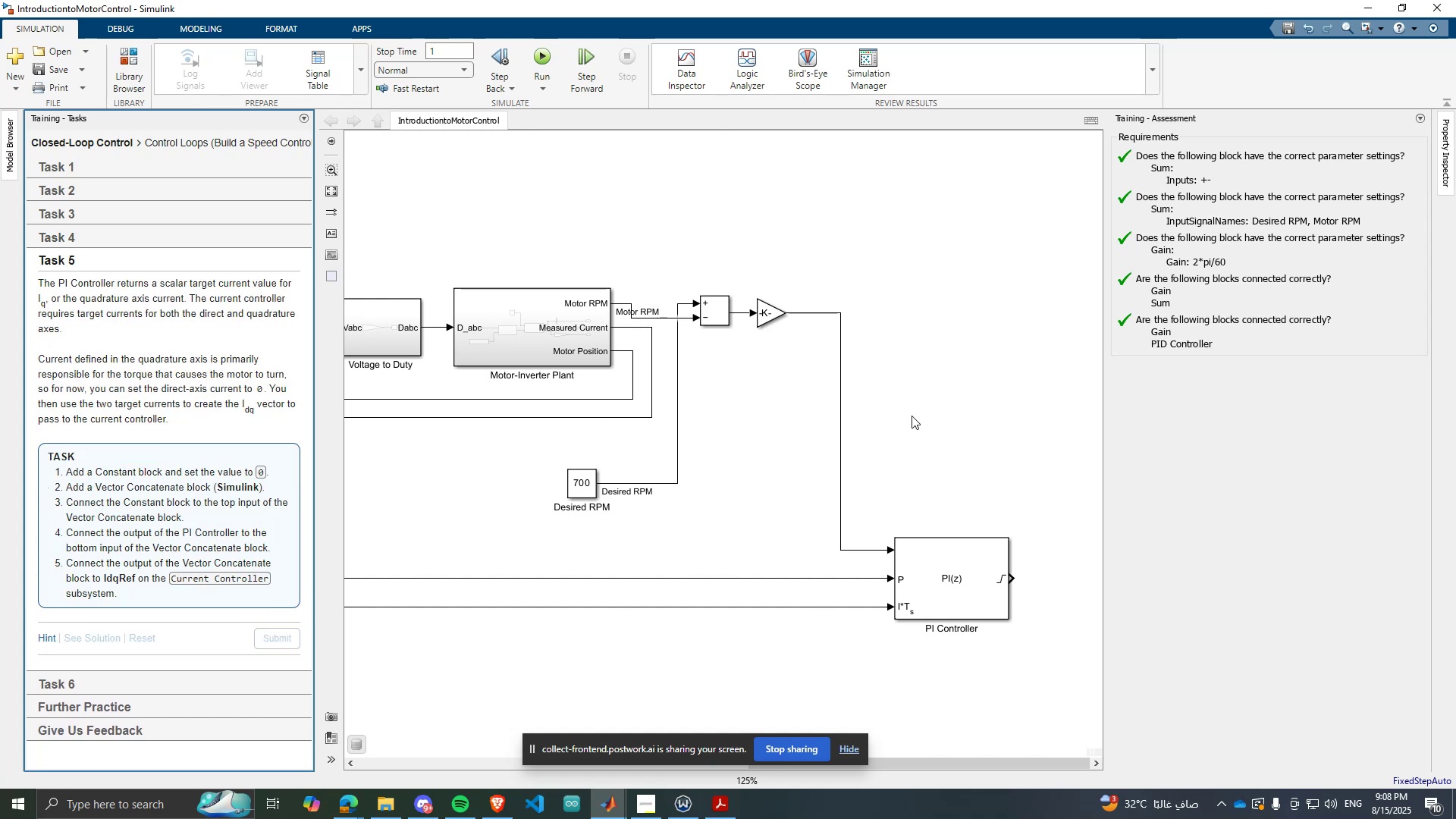 
scroll: coordinate [905, 426], scroll_direction: down, amount: 2.0
 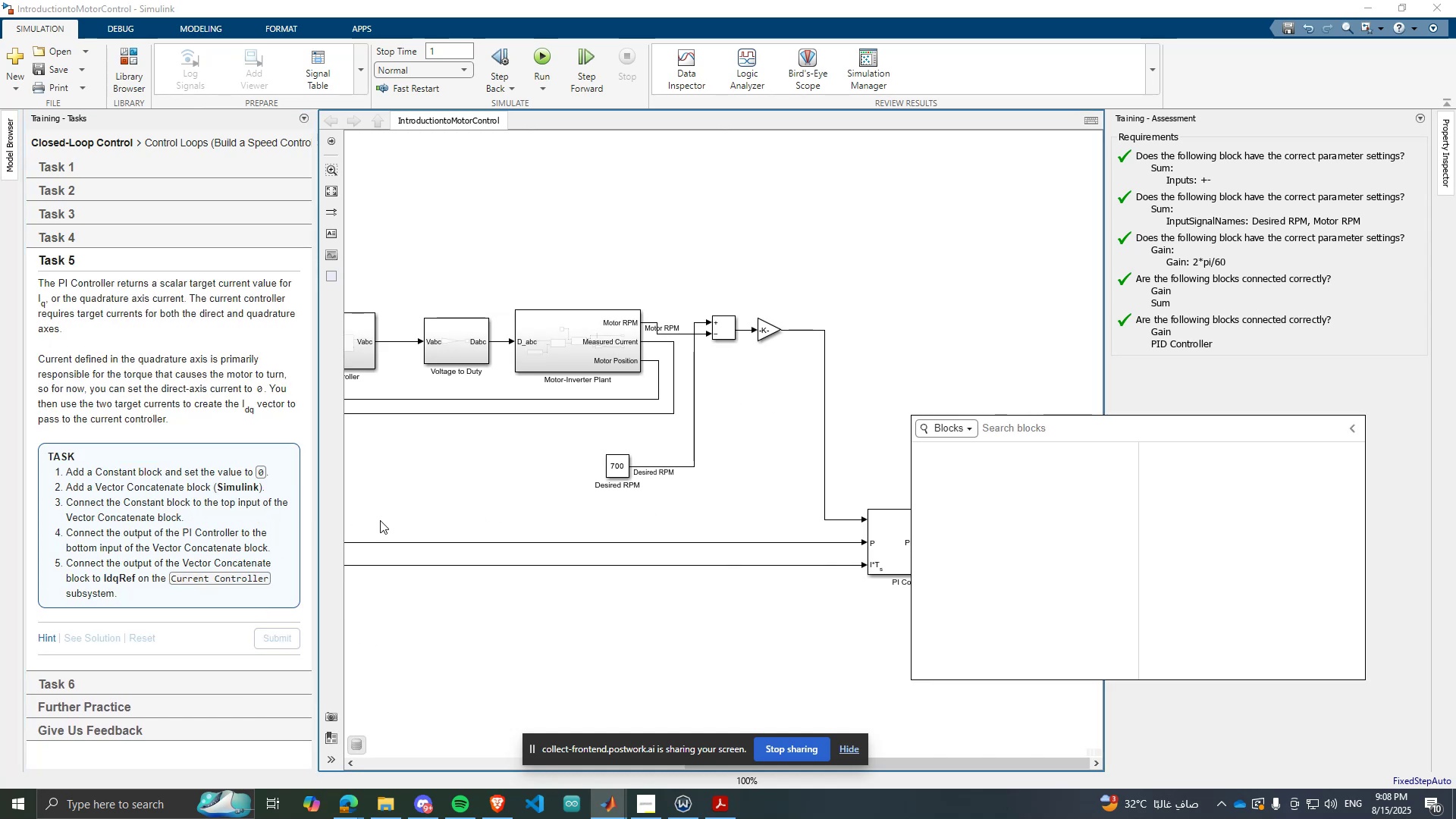 
type(cons)
 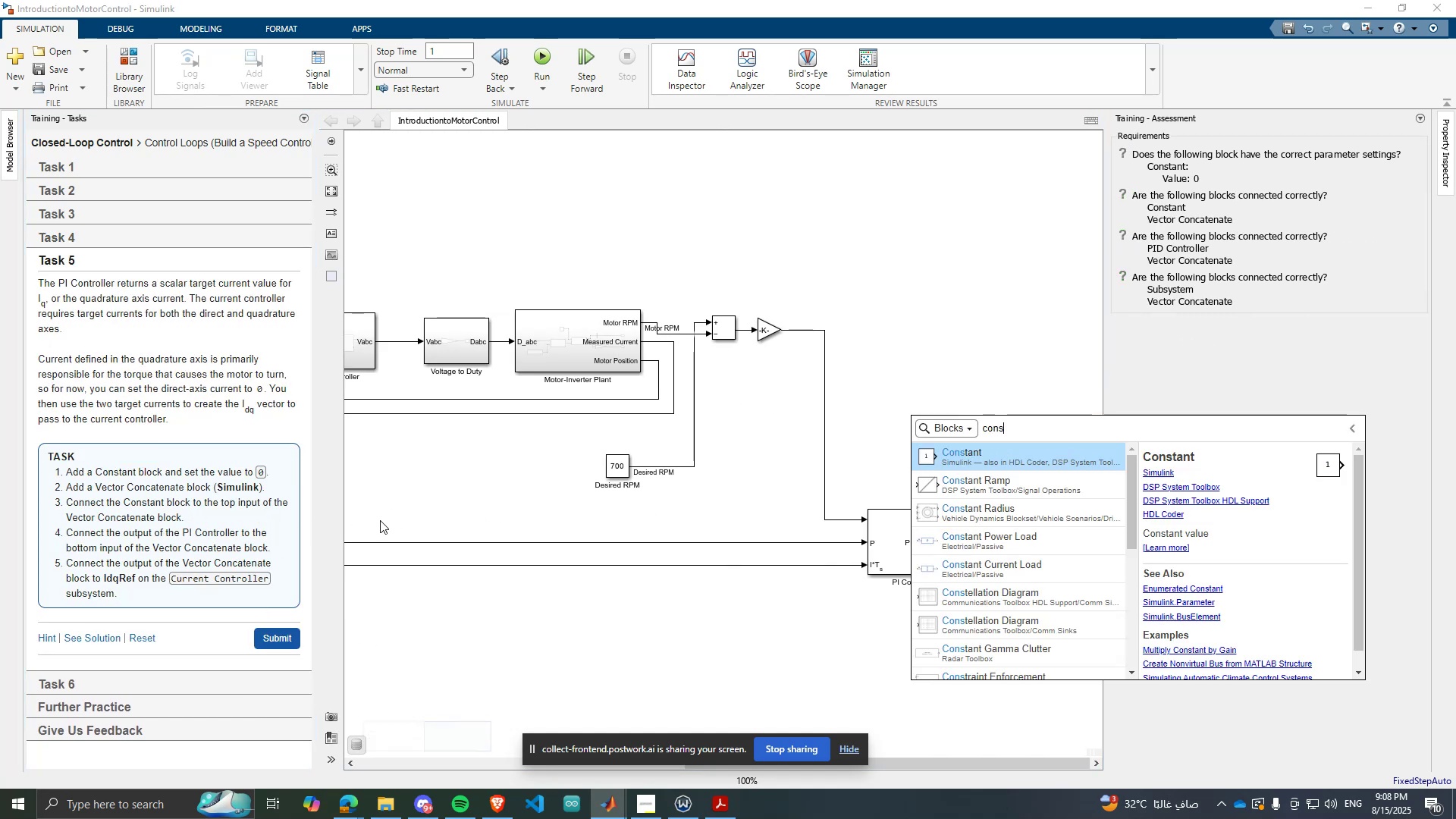 
key(Enter)
 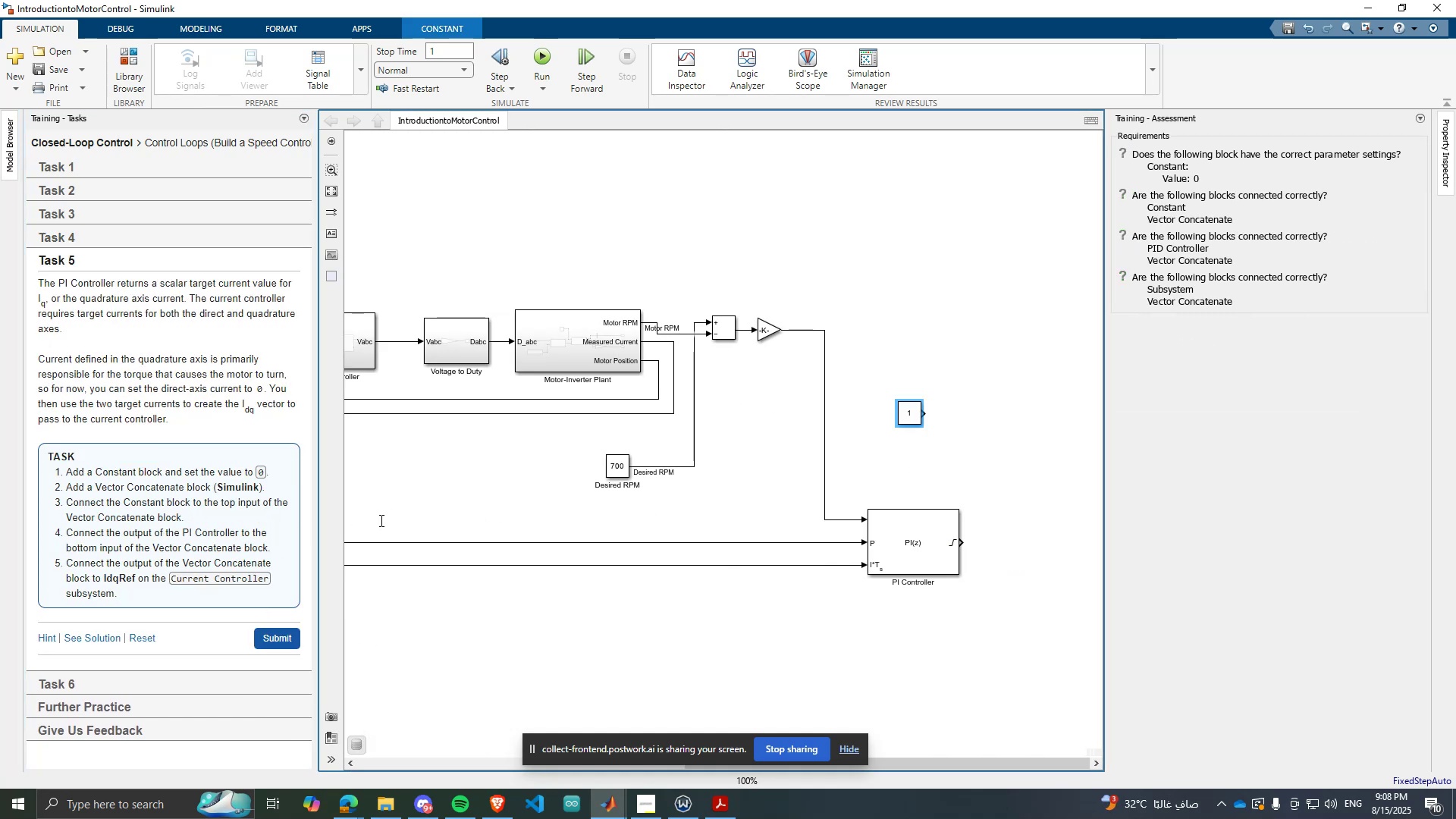 
scroll: coordinate [357, 533], scroll_direction: down, amount: 2.0
 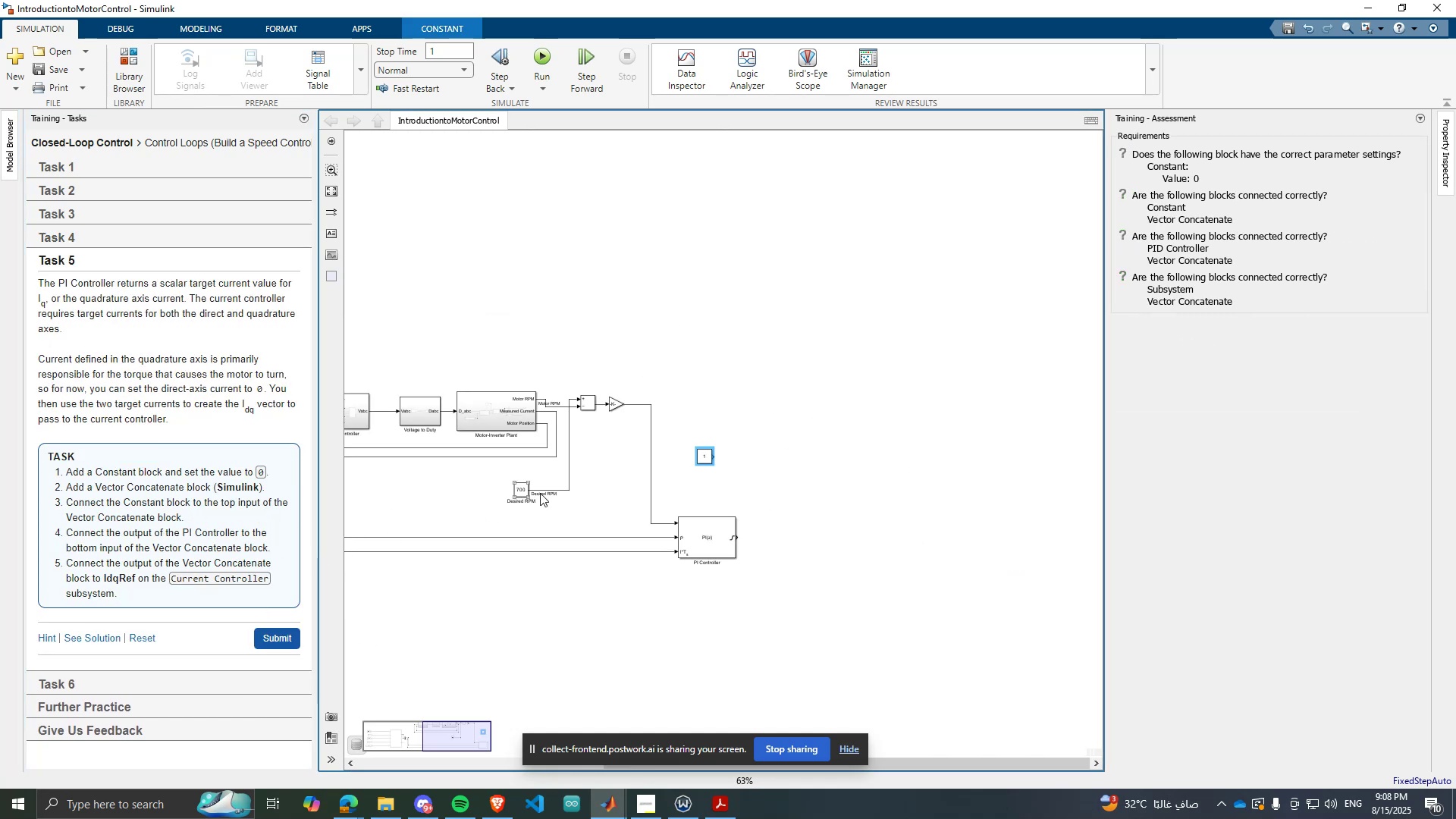 
scroll: coordinate [661, 488], scroll_direction: up, amount: 1.0
 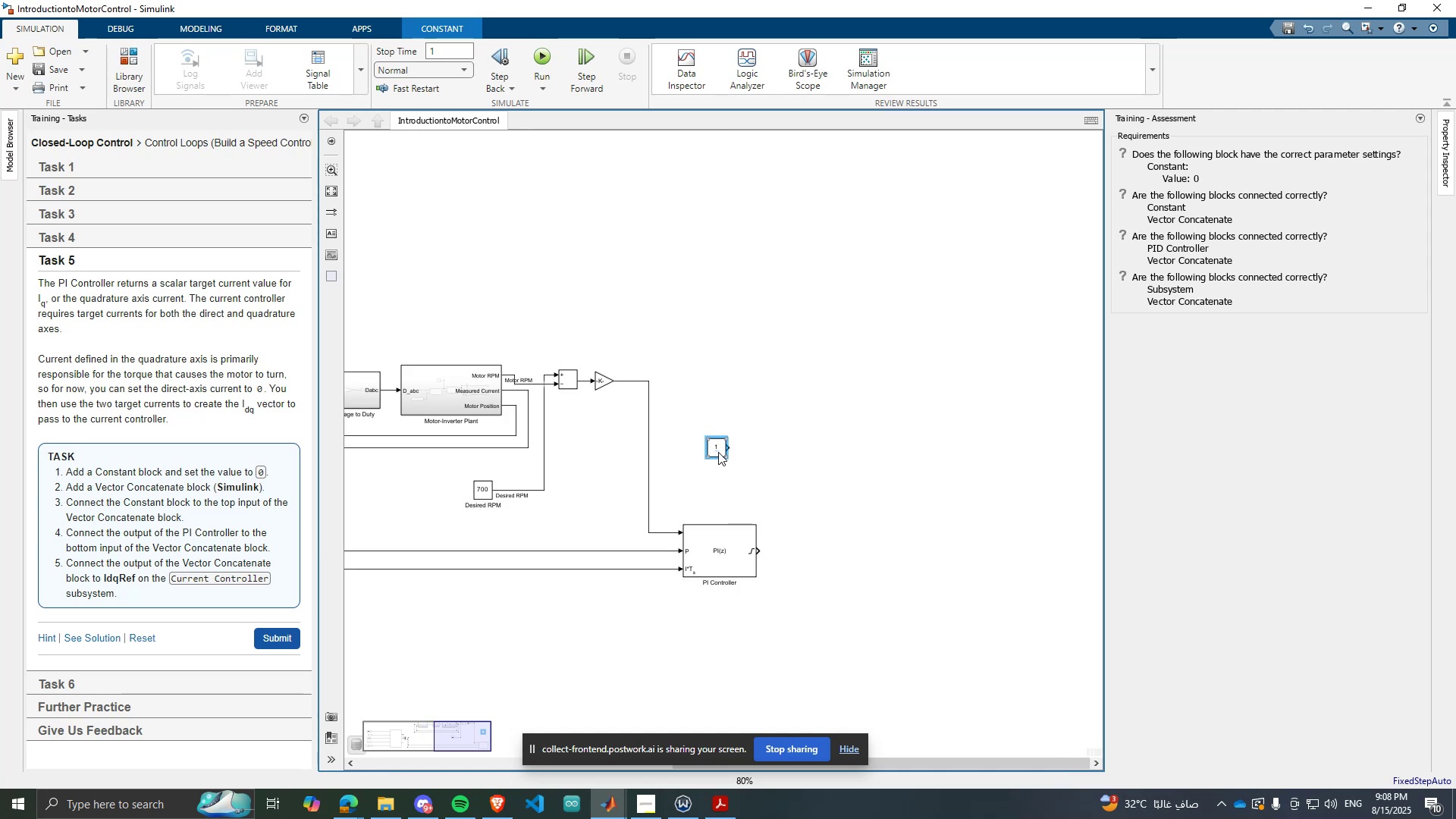 
double_click([718, 452])
 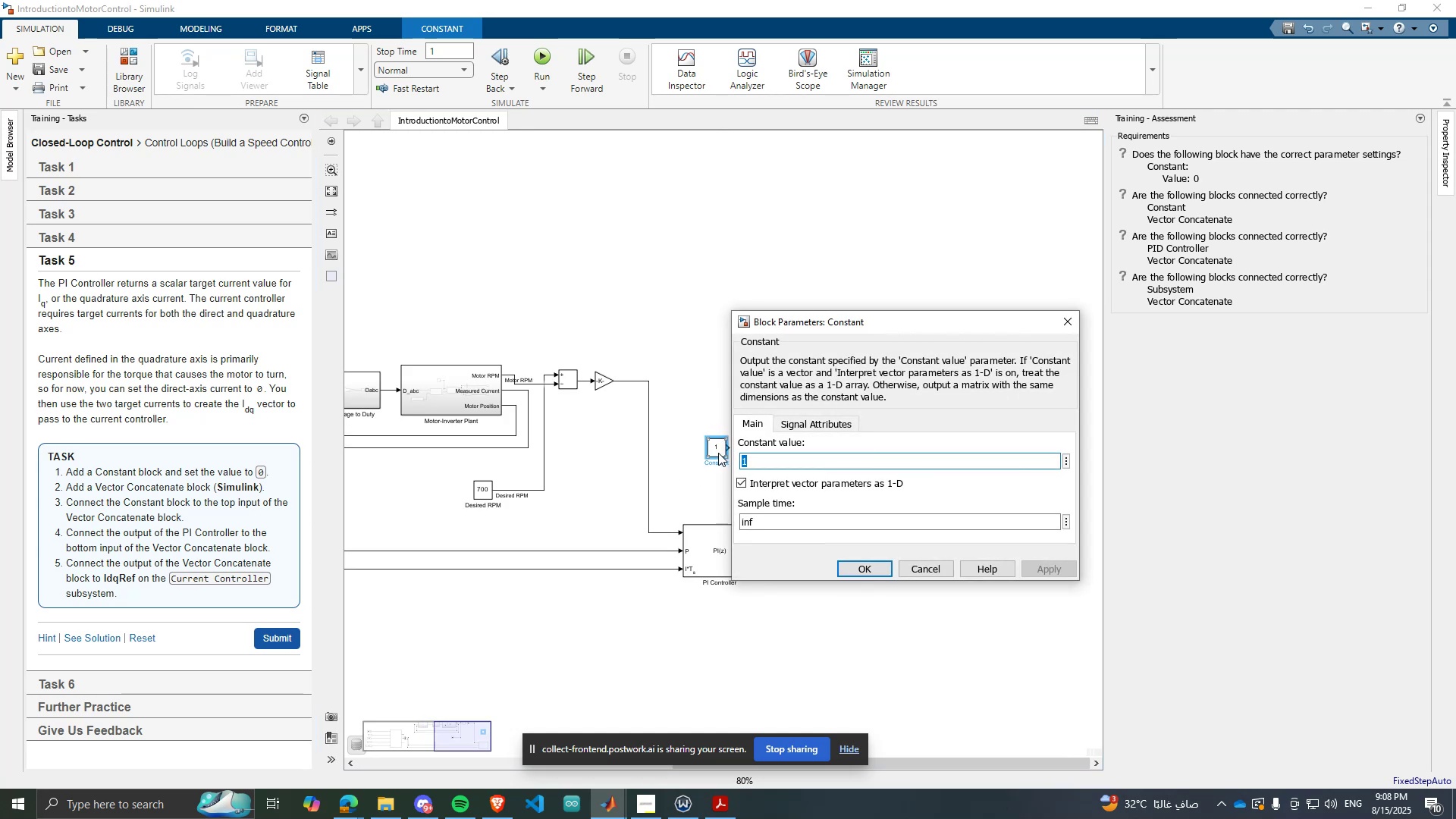 
key(0)
 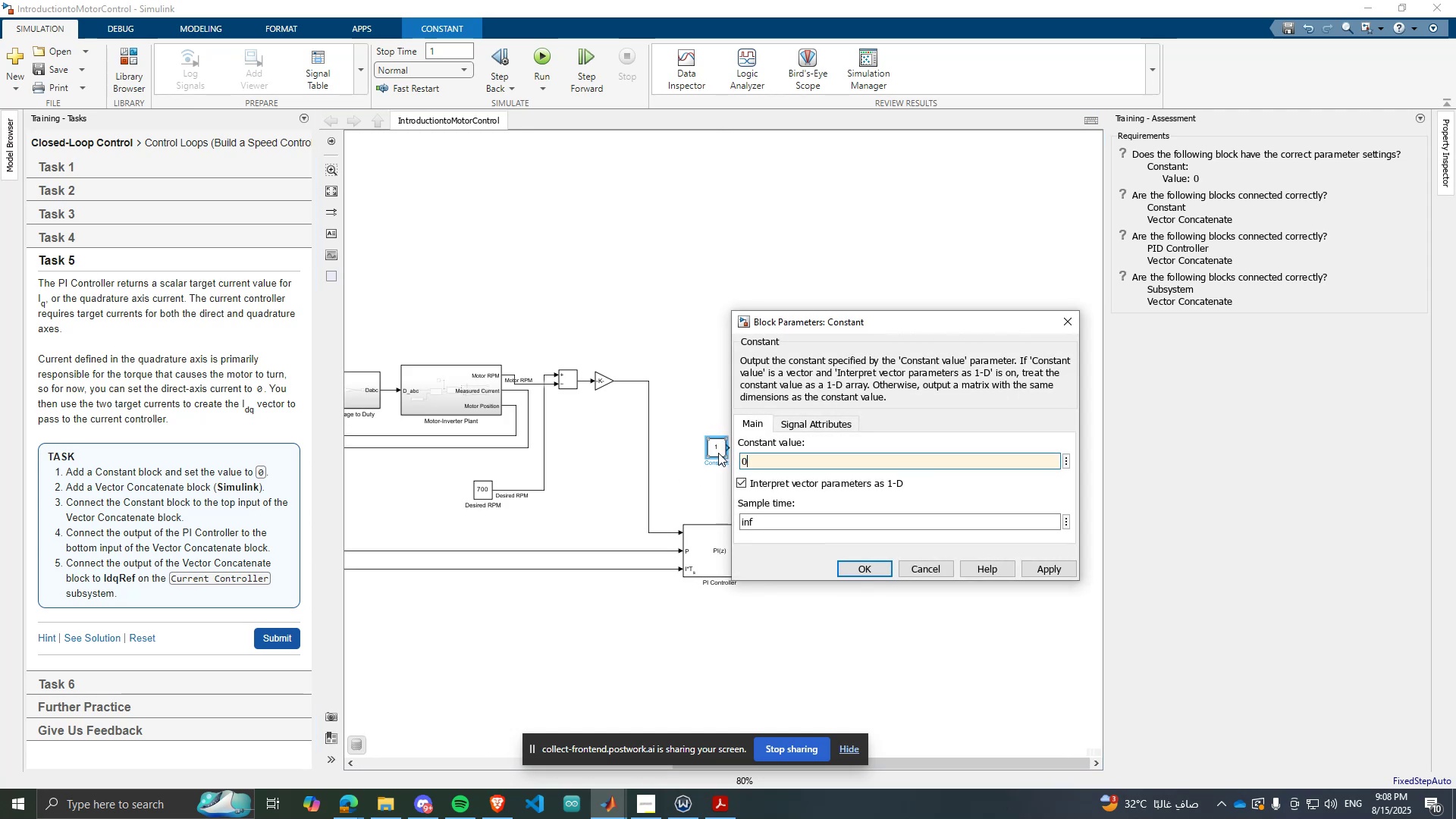 
key(Enter)
 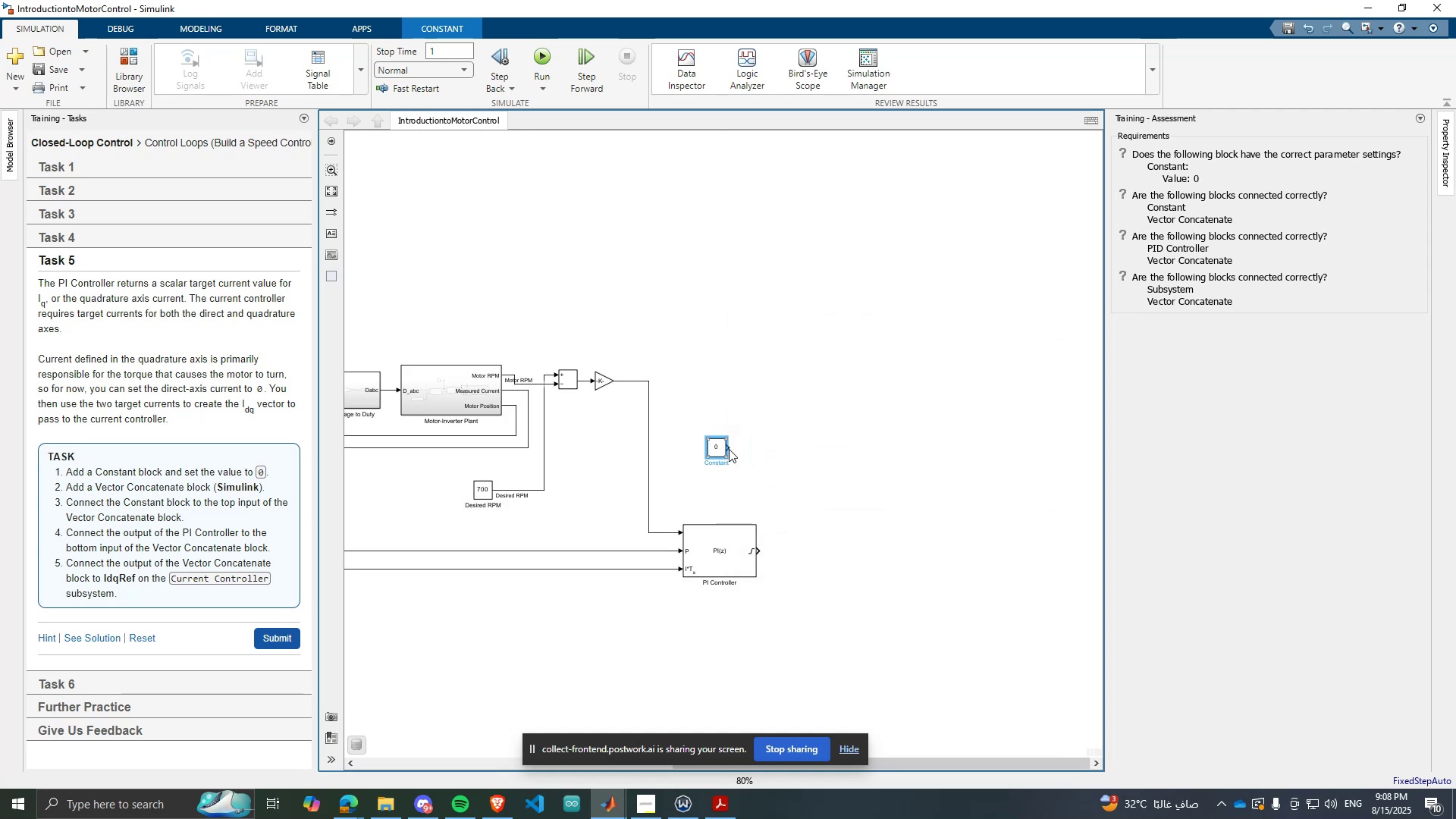 
scroll: coordinate [861, 428], scroll_direction: down, amount: 2.0
 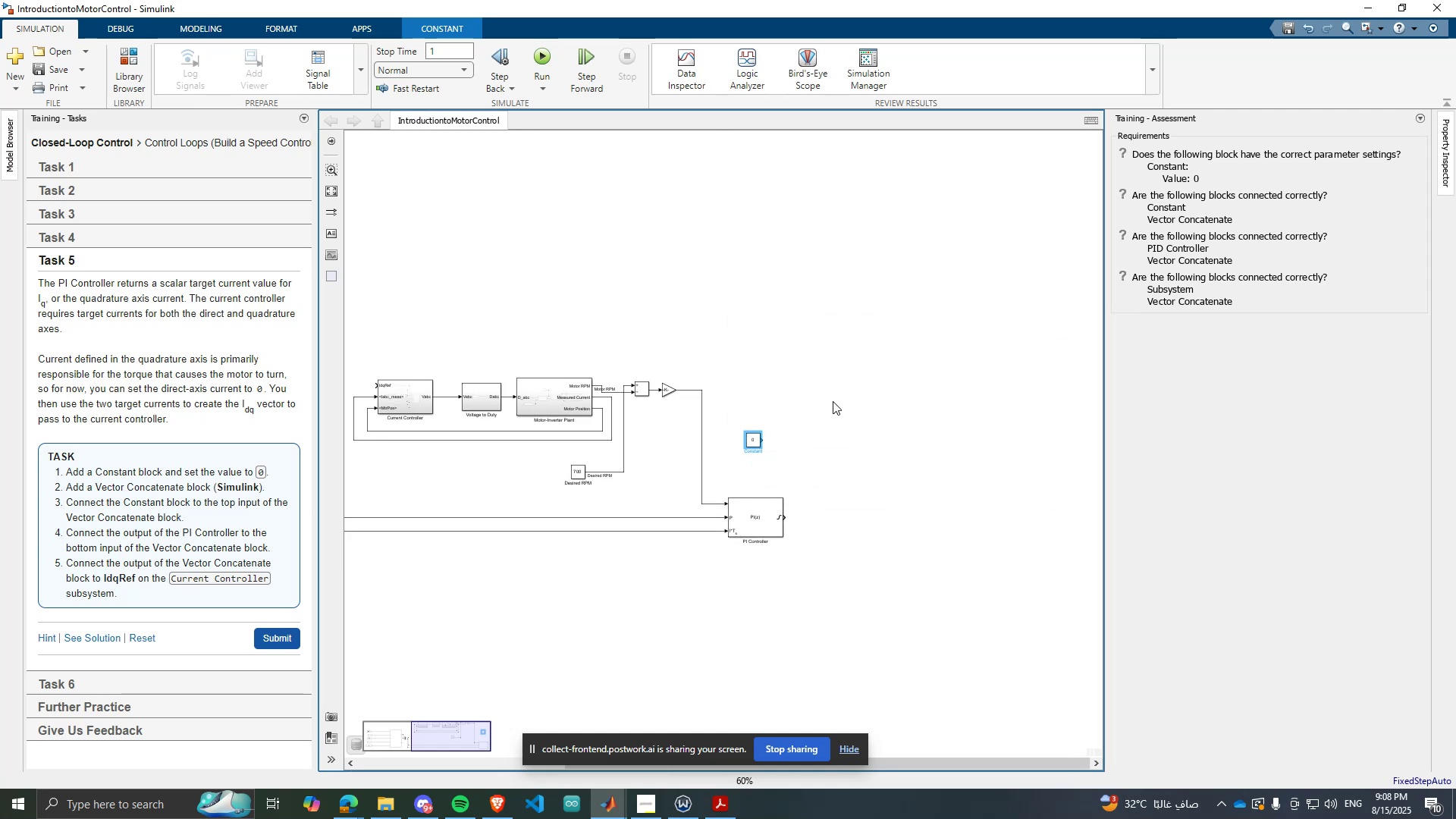 
double_click([833, 401])
 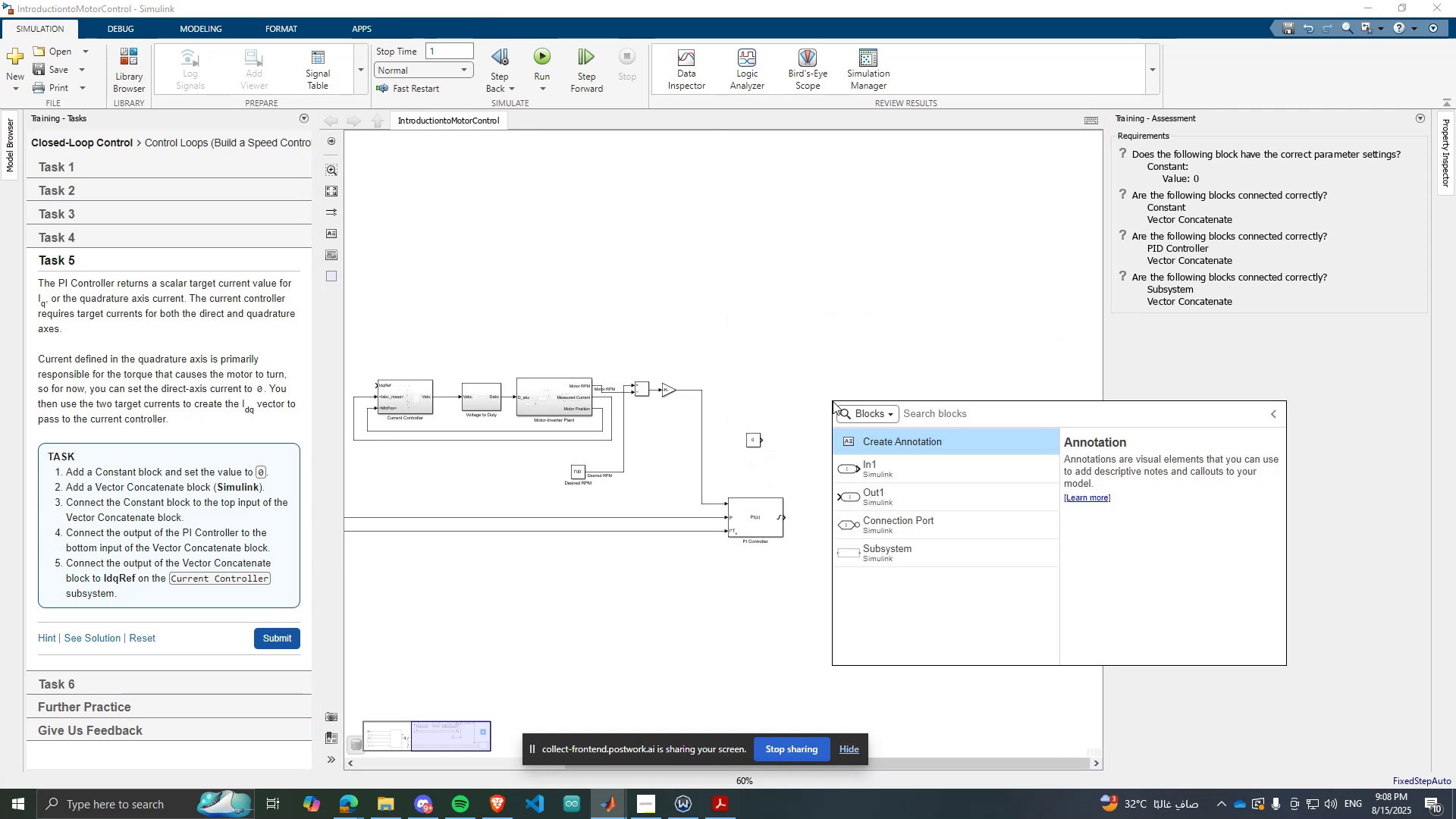 
type(vvec)
key(Backspace)
key(Backspace)
key(Backspace)
type(ector c)
 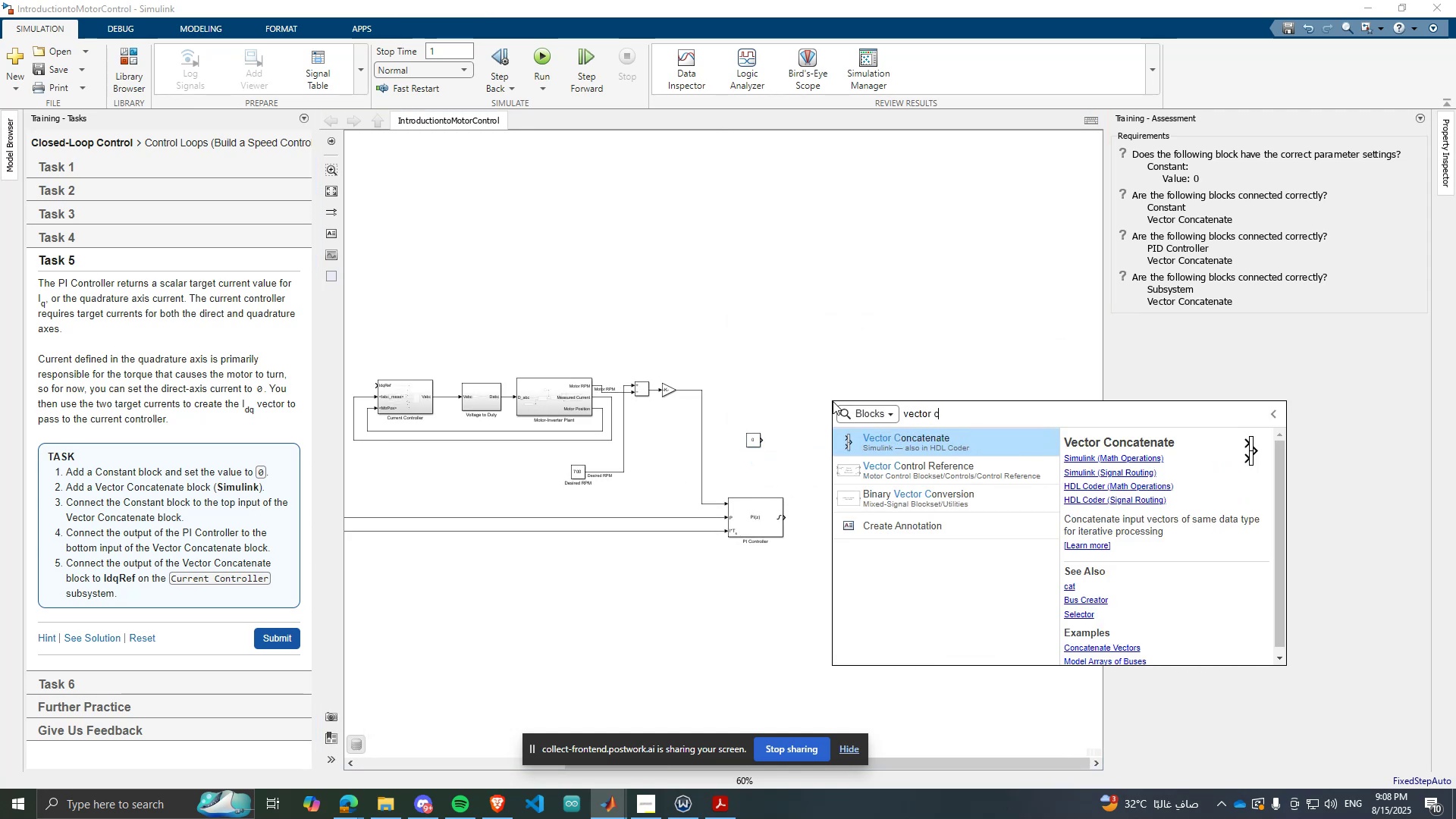 
key(Enter)
 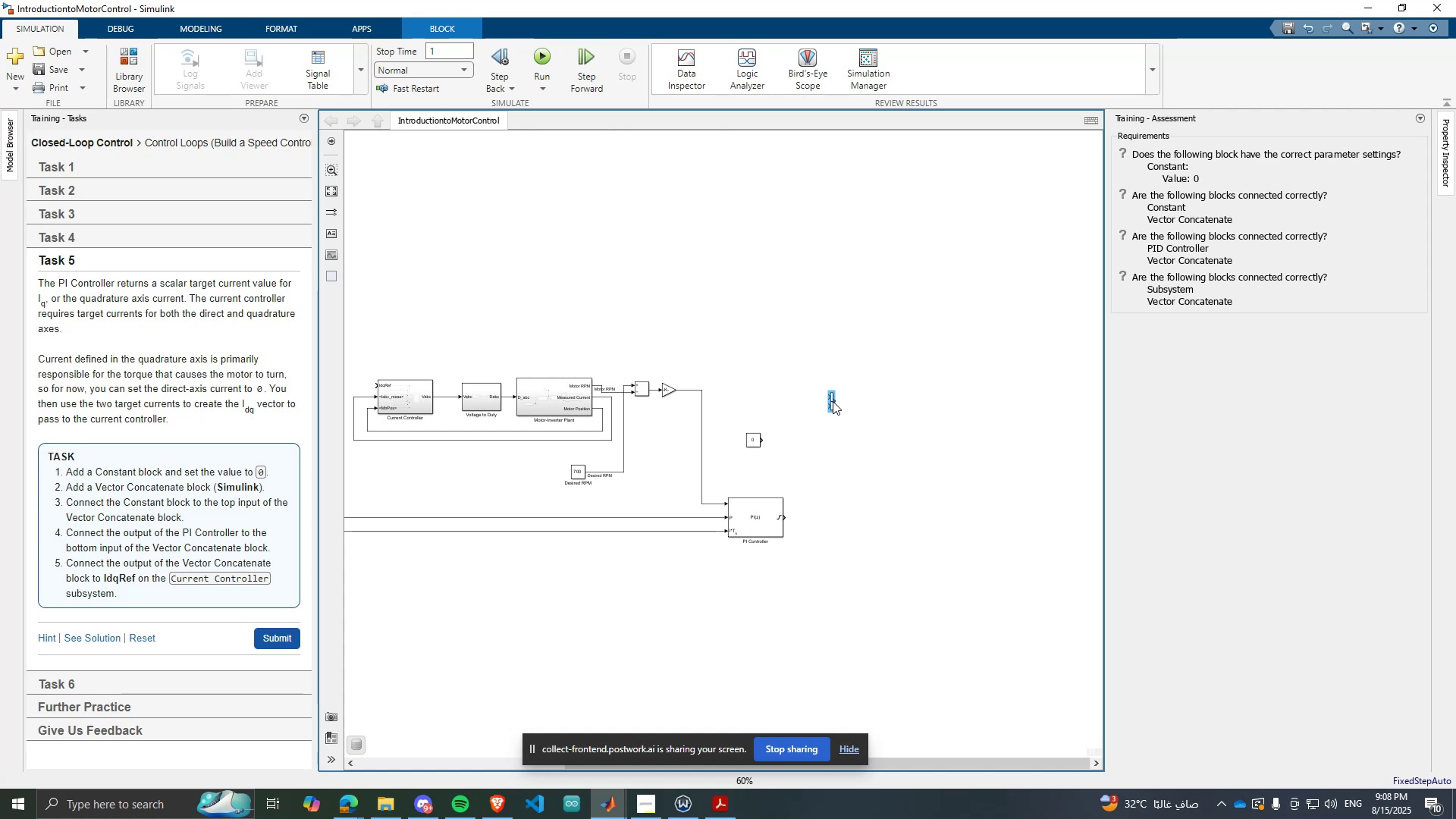 
scroll: coordinate [832, 401], scroll_direction: up, amount: 4.0
 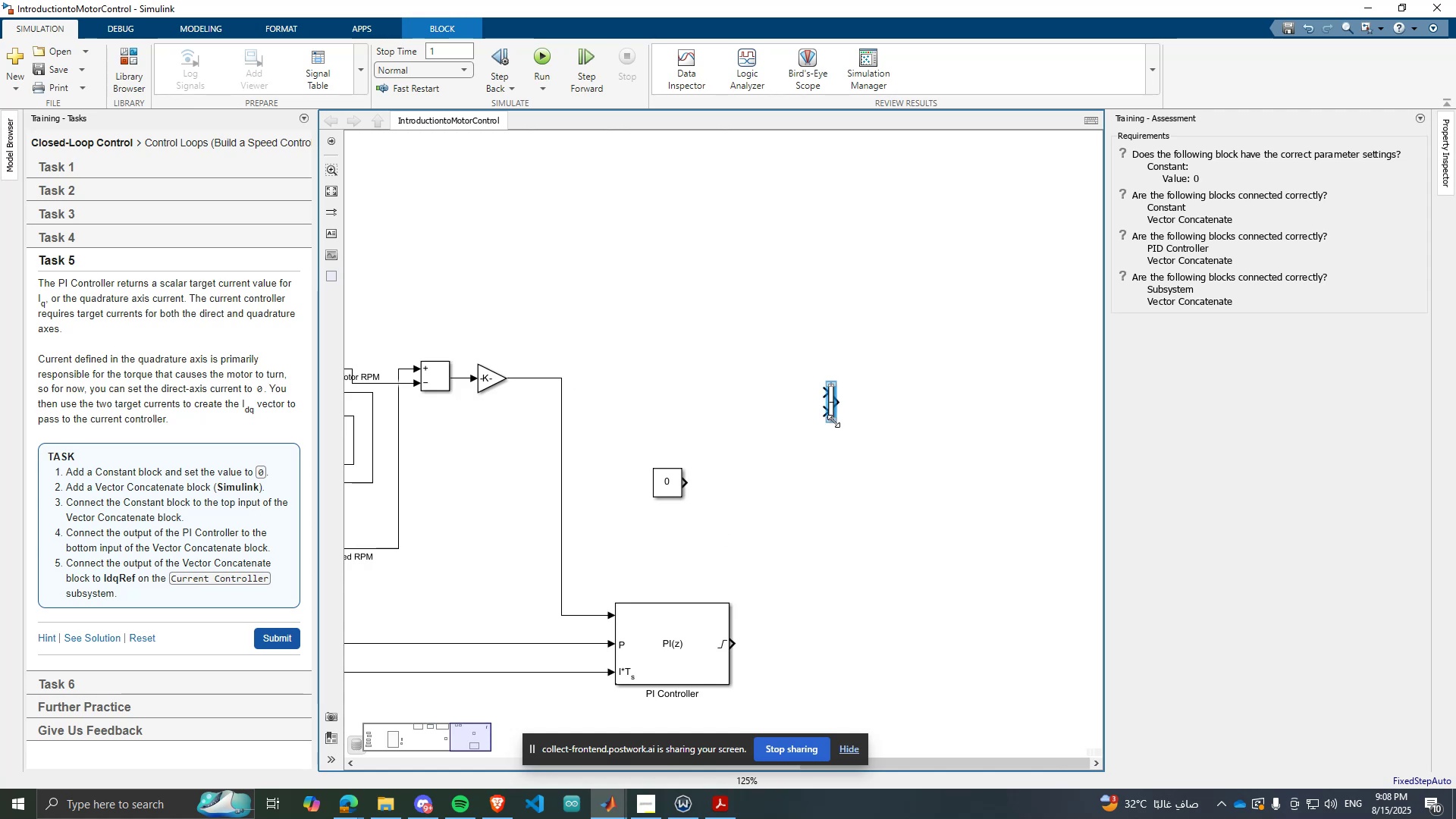 
left_click([833, 417])
 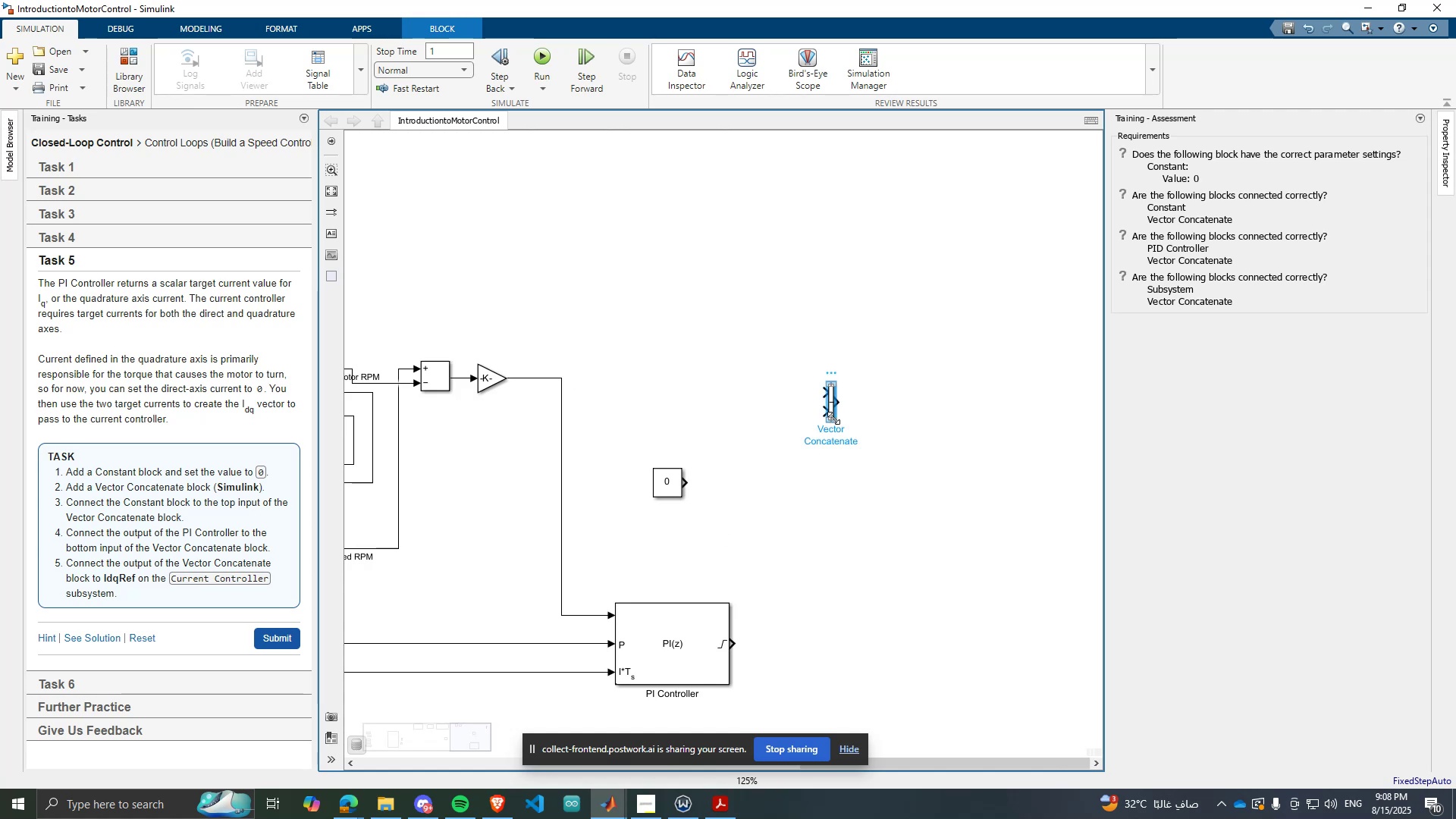 
left_click_drag(start_coordinate=[834, 419], to_coordinate=[882, 470])
 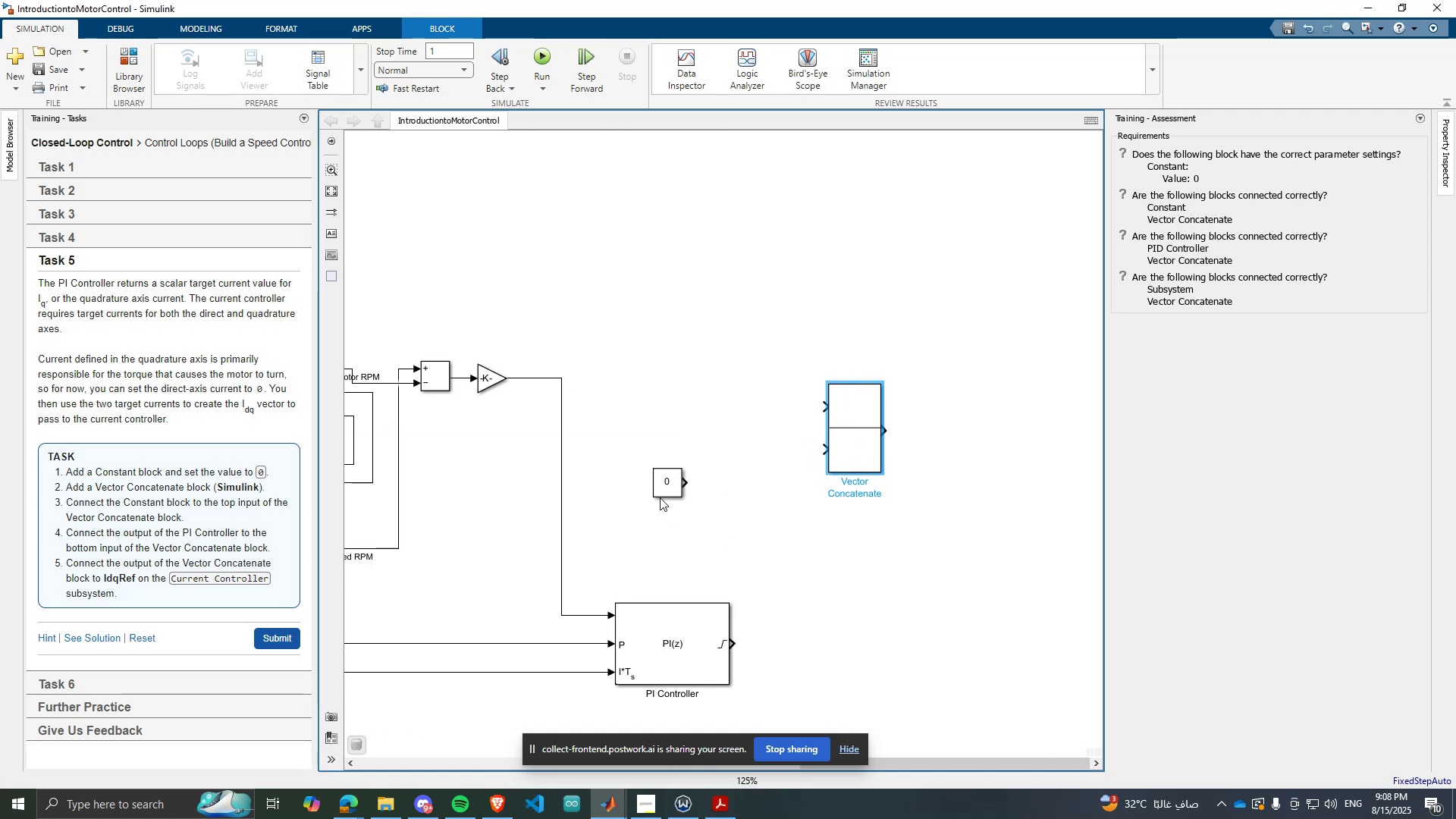 
left_click_drag(start_coordinate=[658, 491], to_coordinate=[655, 487])
 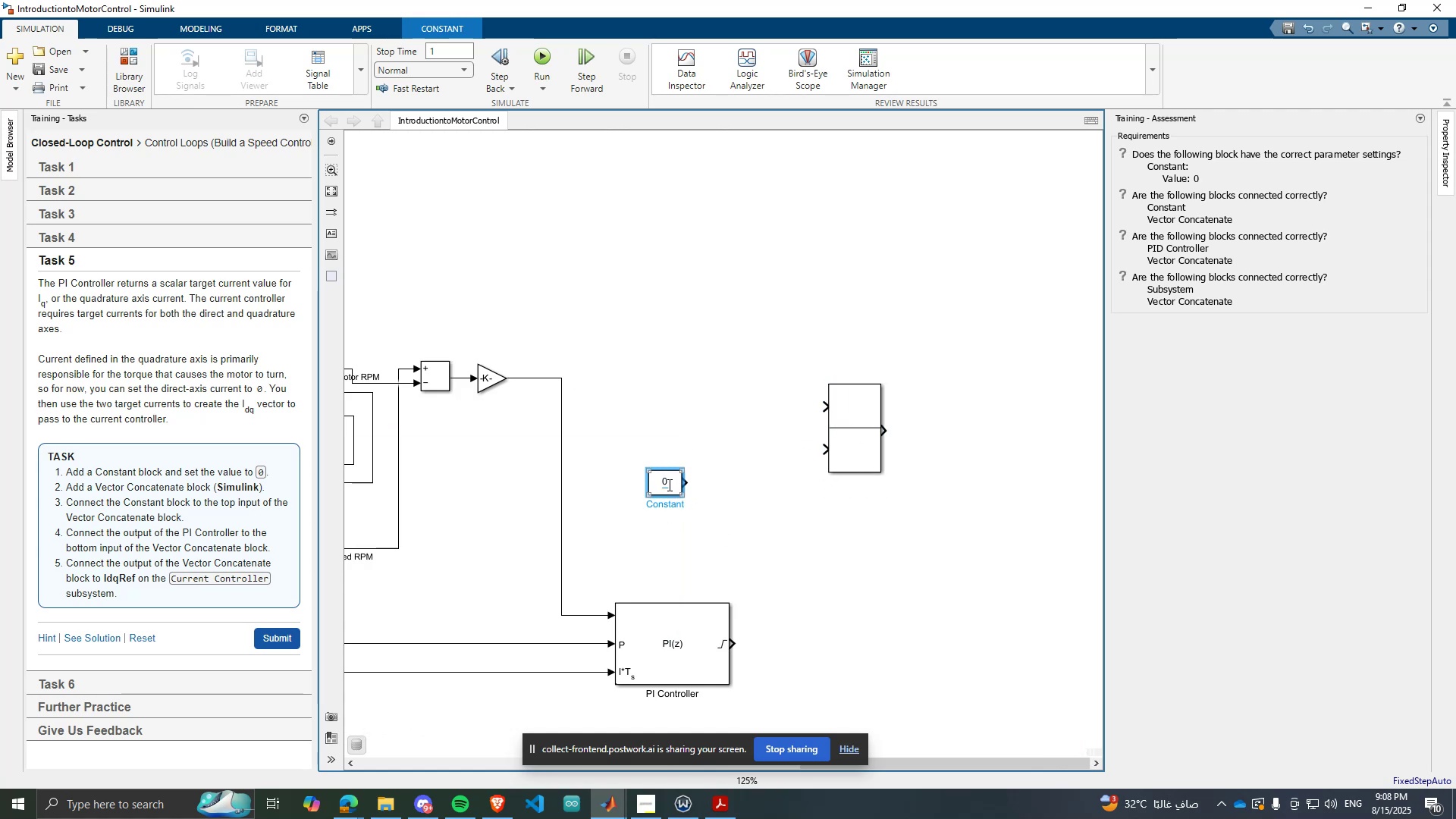 
left_click([668, 485])
 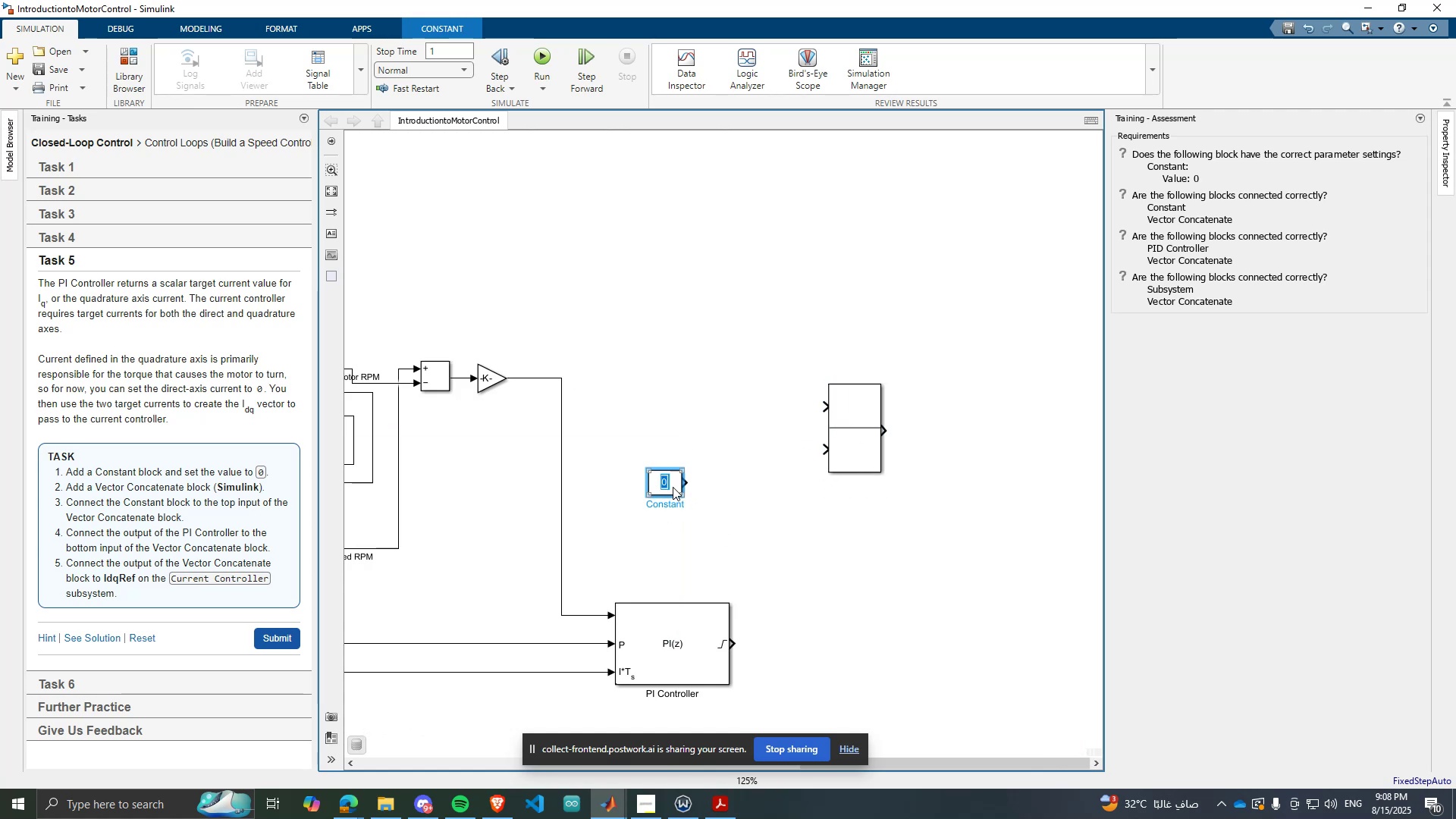 
left_click_drag(start_coordinate=[673, 487], to_coordinate=[724, 416])
 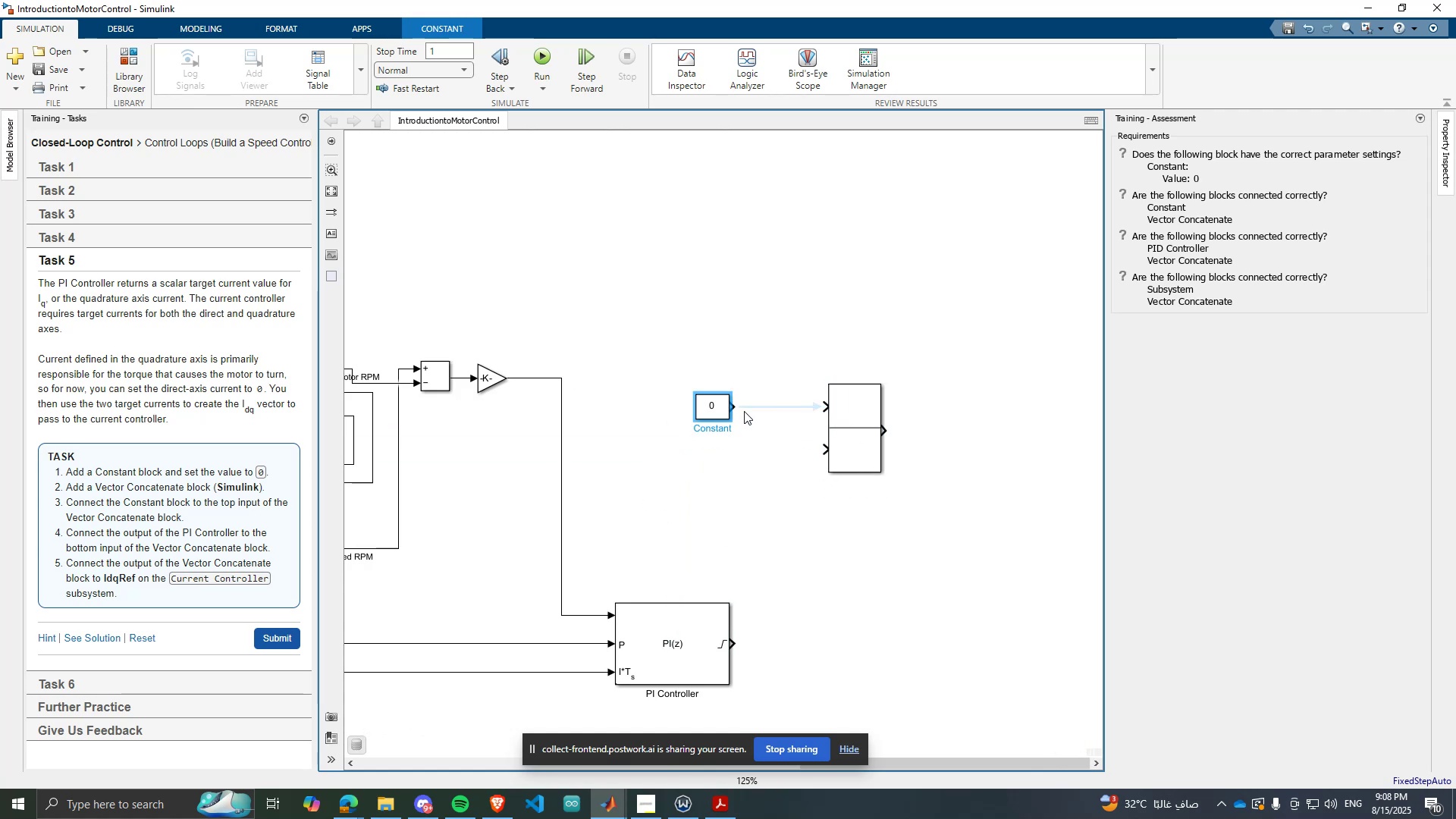 
left_click([744, 410])
 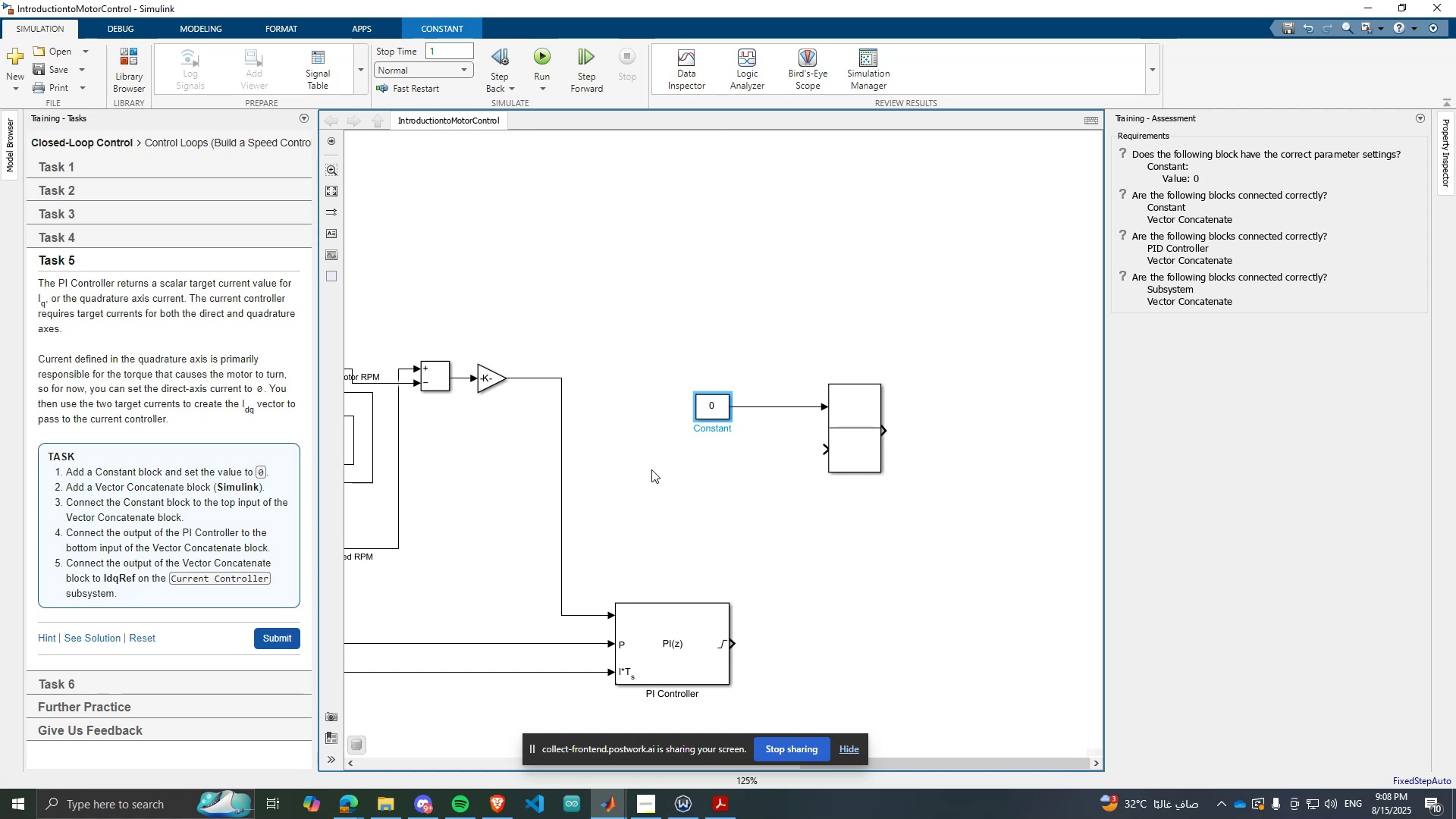 
scroll: coordinate [827, 448], scroll_direction: down, amount: 3.0
 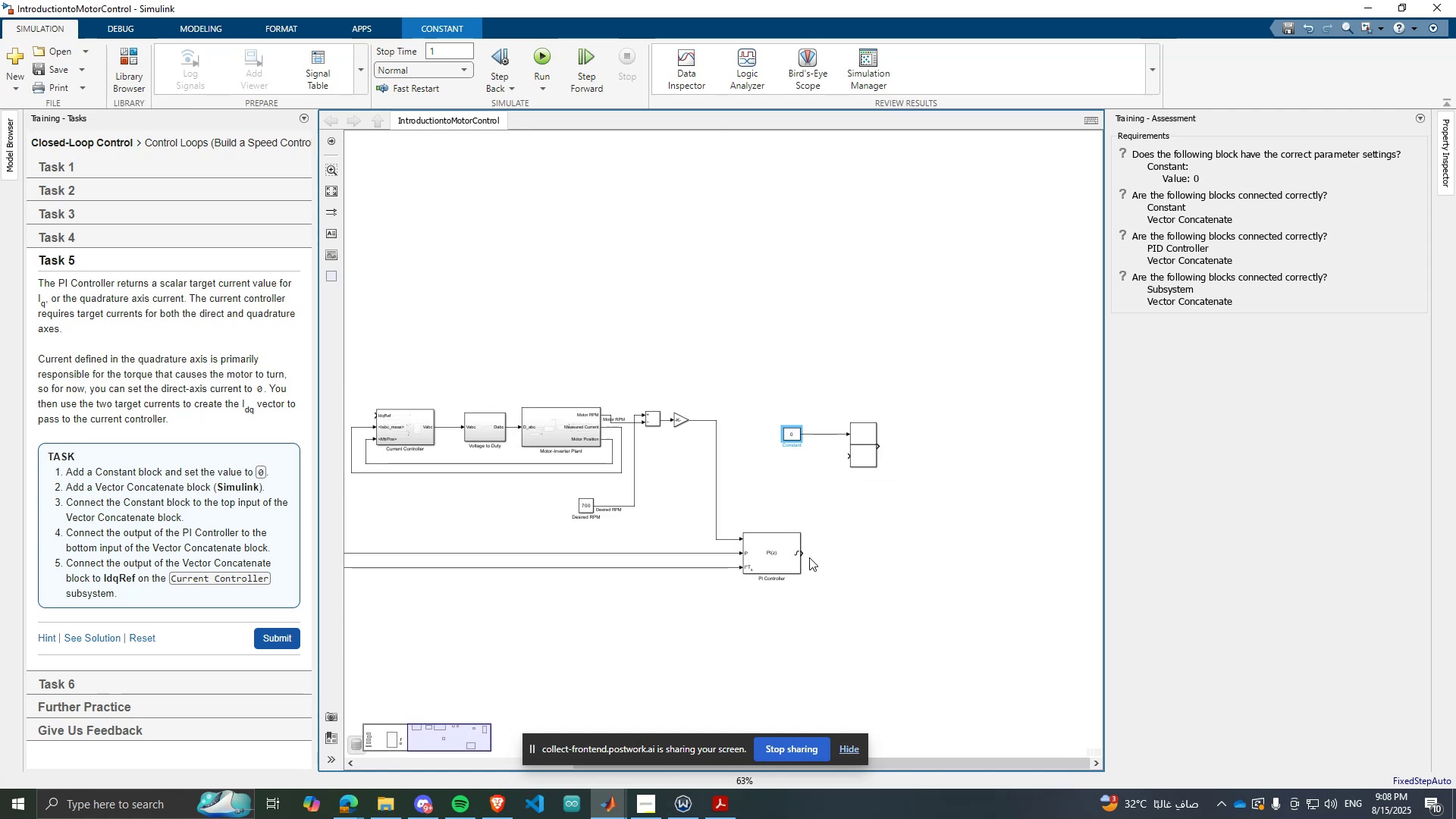 
left_click_drag(start_coordinate=[804, 556], to_coordinate=[854, 454])
 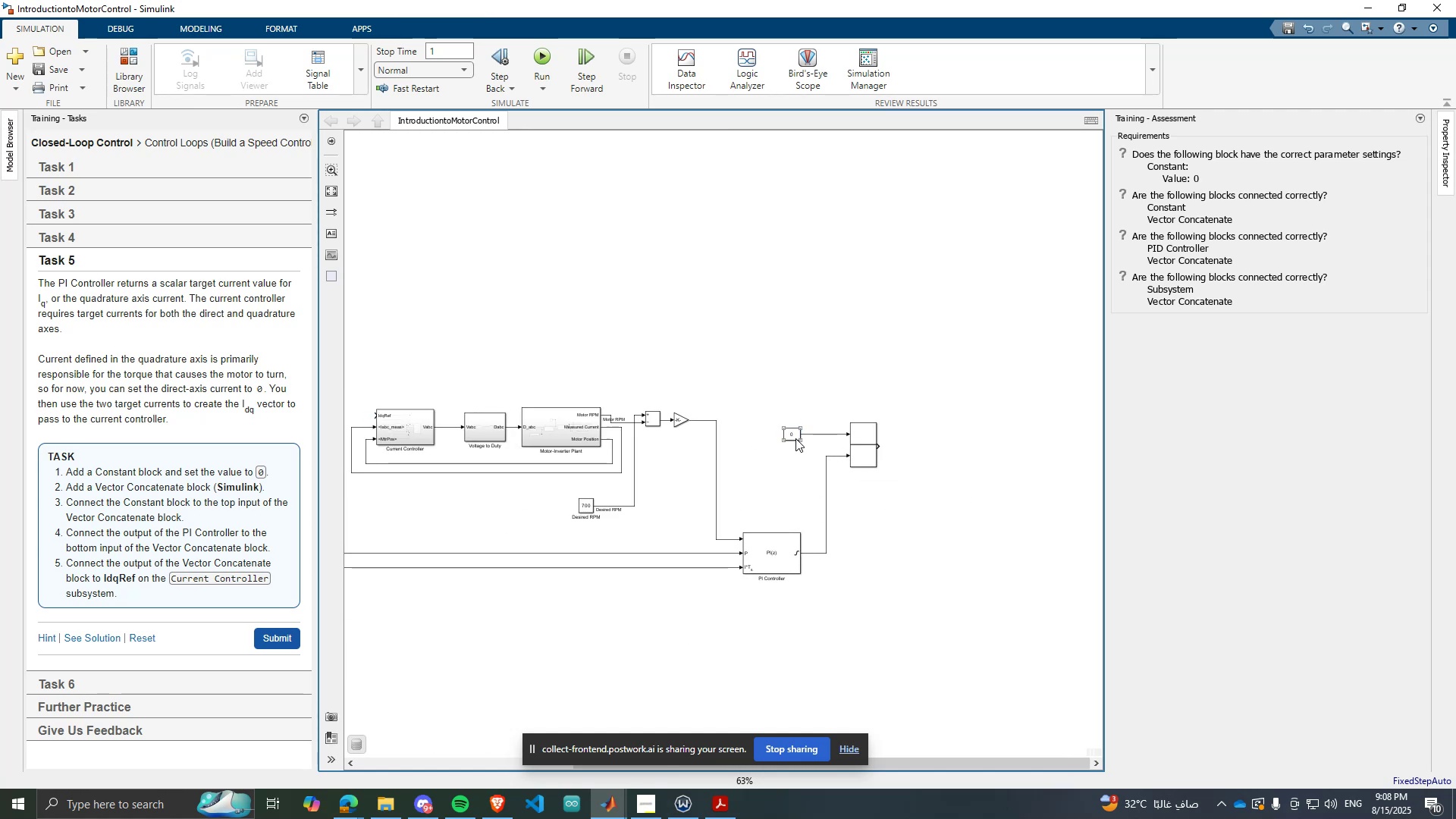 
scroll: coordinate [795, 438], scroll_direction: up, amount: 1.0
 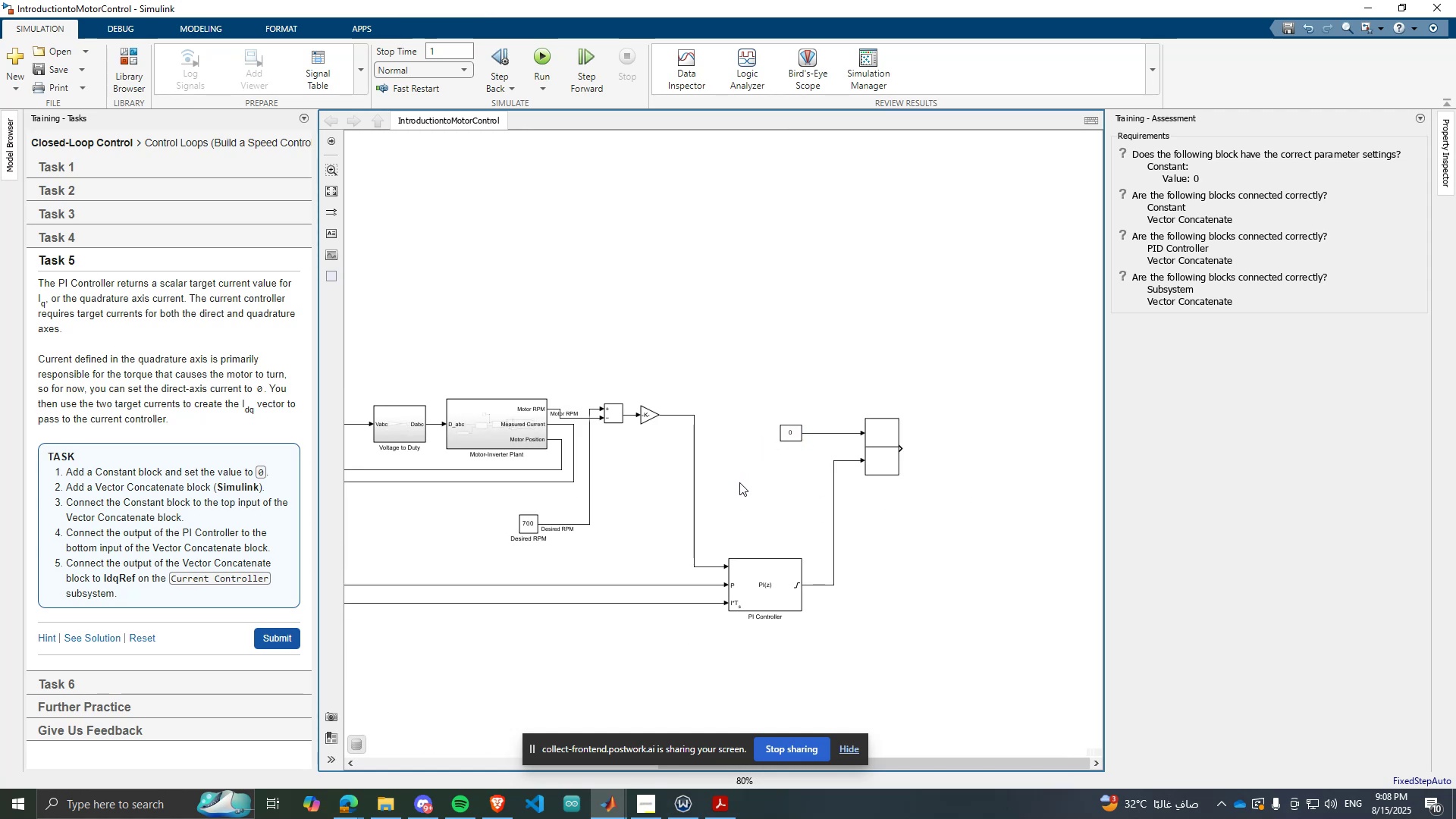 
wait(8.42)
 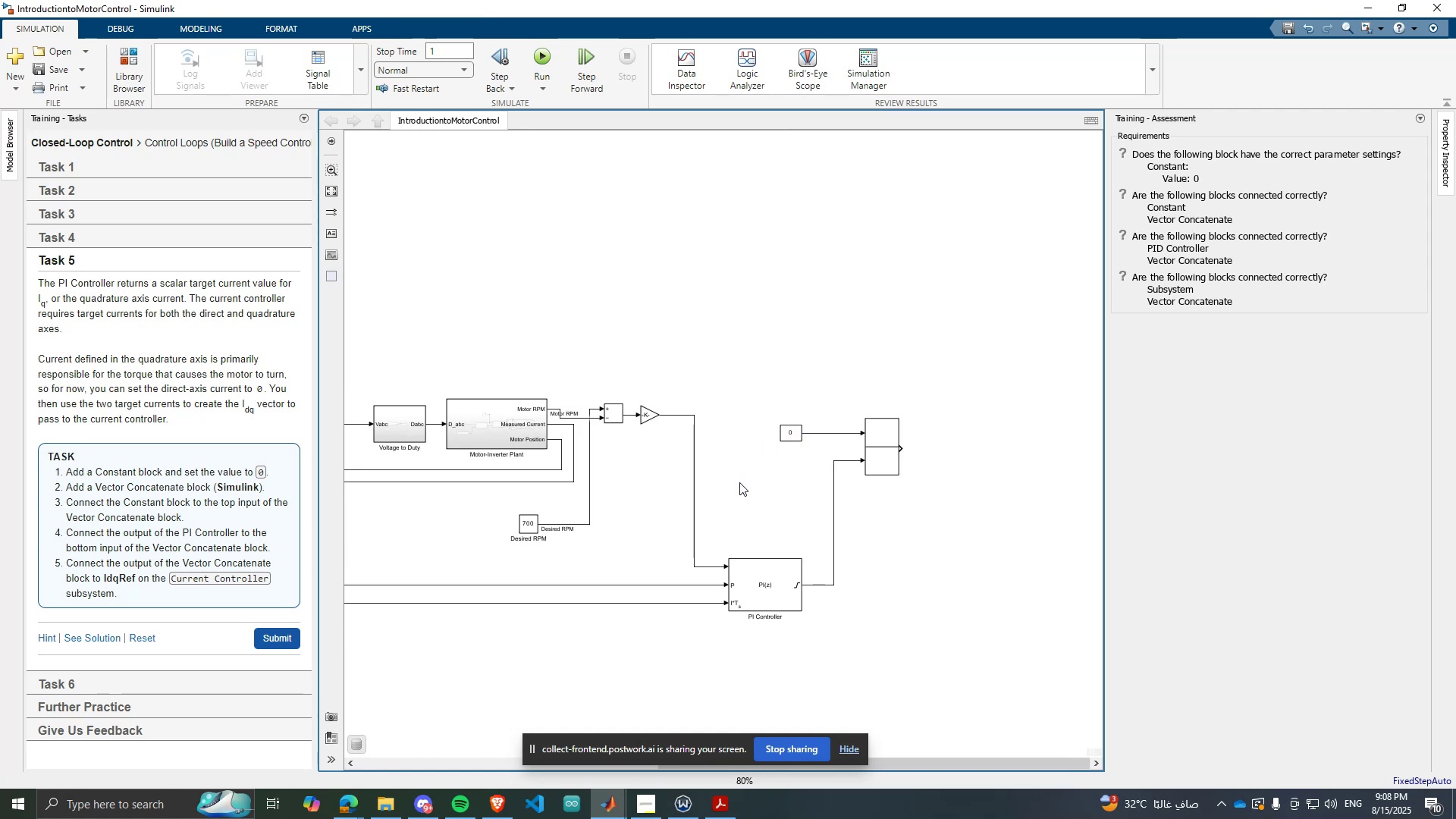 
scroll: coordinate [856, 453], scroll_direction: down, amount: 3.0
 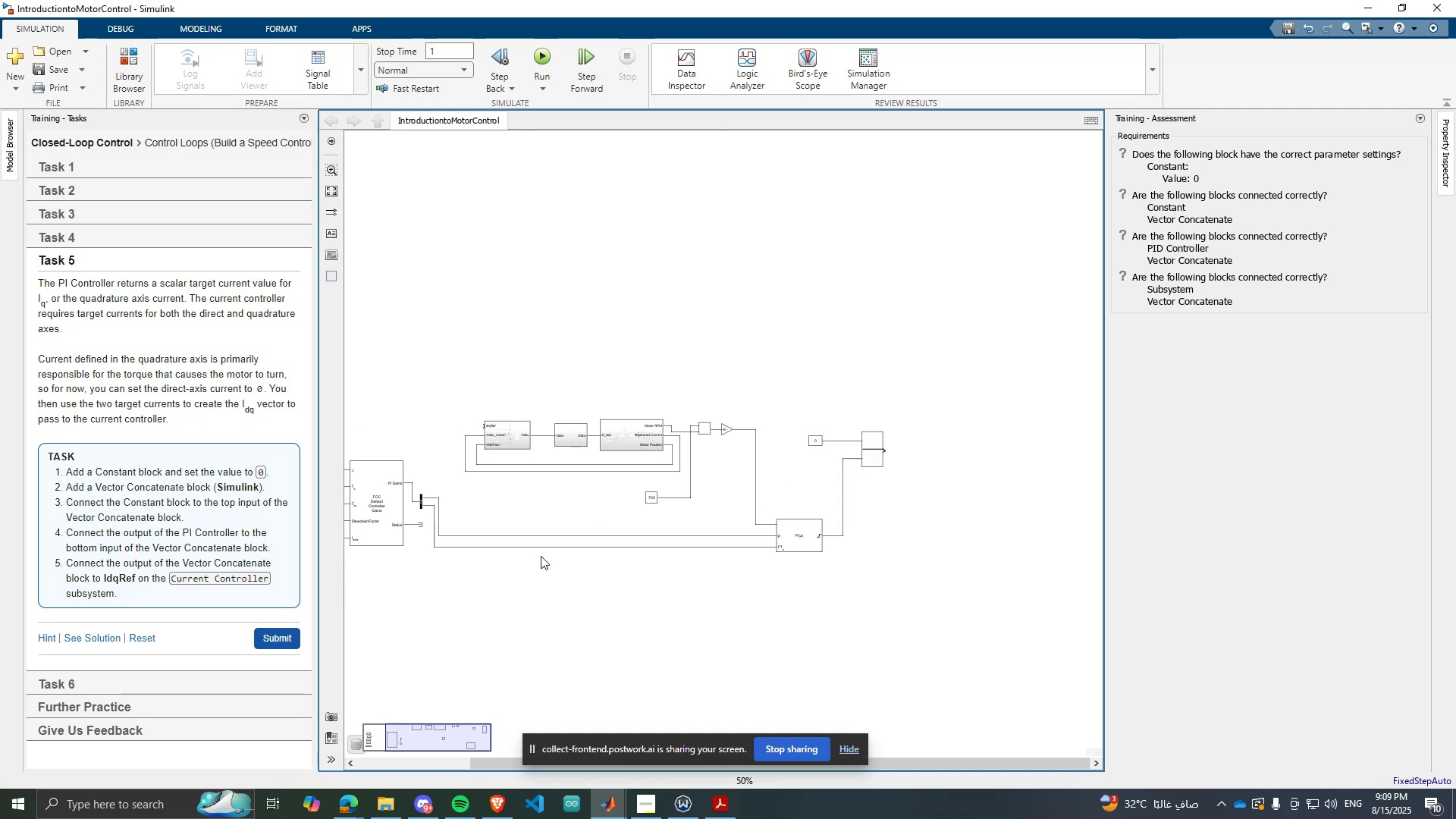 
scroll: coordinate [597, 491], scroll_direction: up, amount: 3.0
 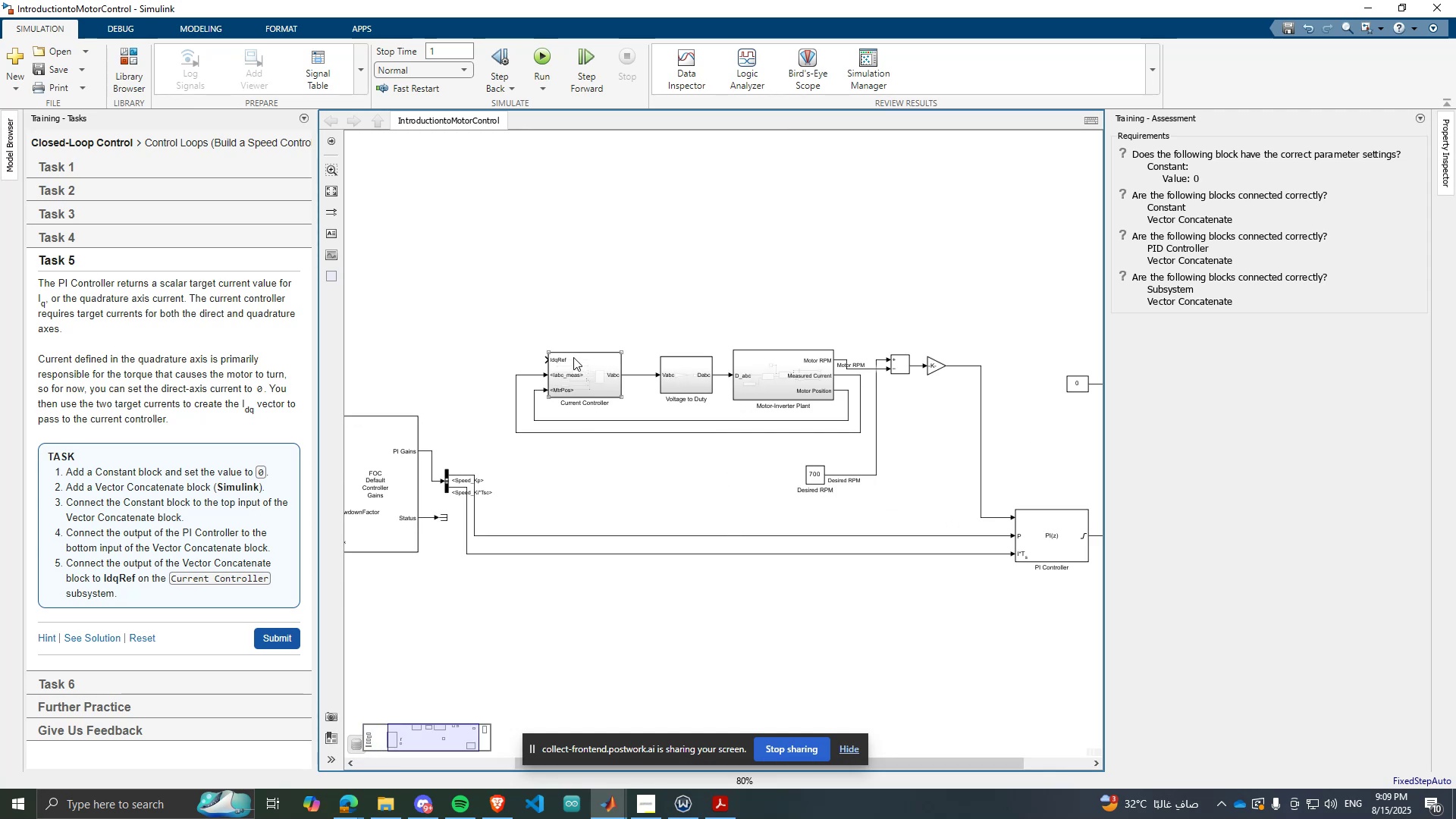 
scroll: coordinate [471, 375], scroll_direction: down, amount: 2.0
 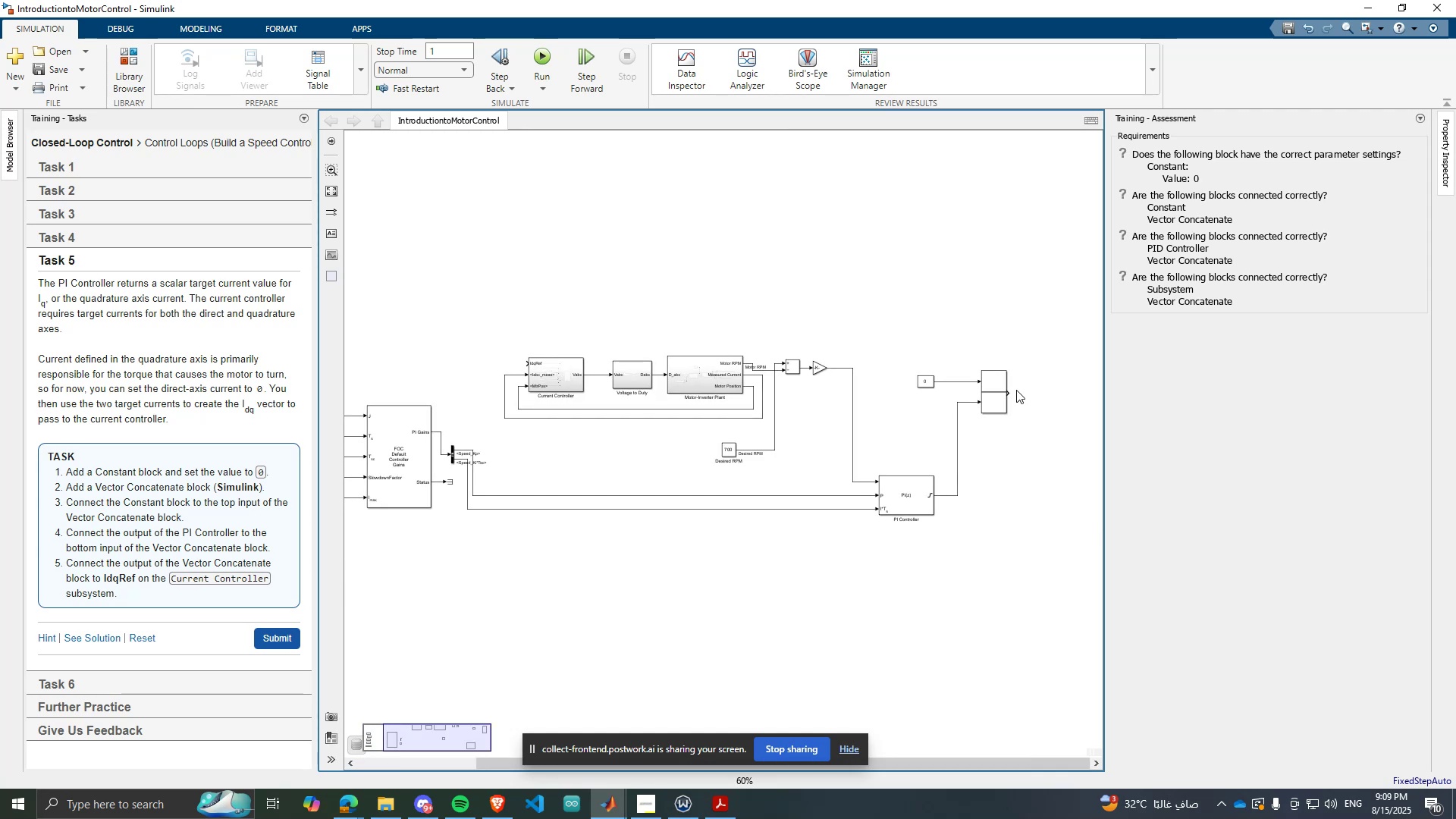 
left_click_drag(start_coordinate=[1009, 395], to_coordinate=[530, 362])
 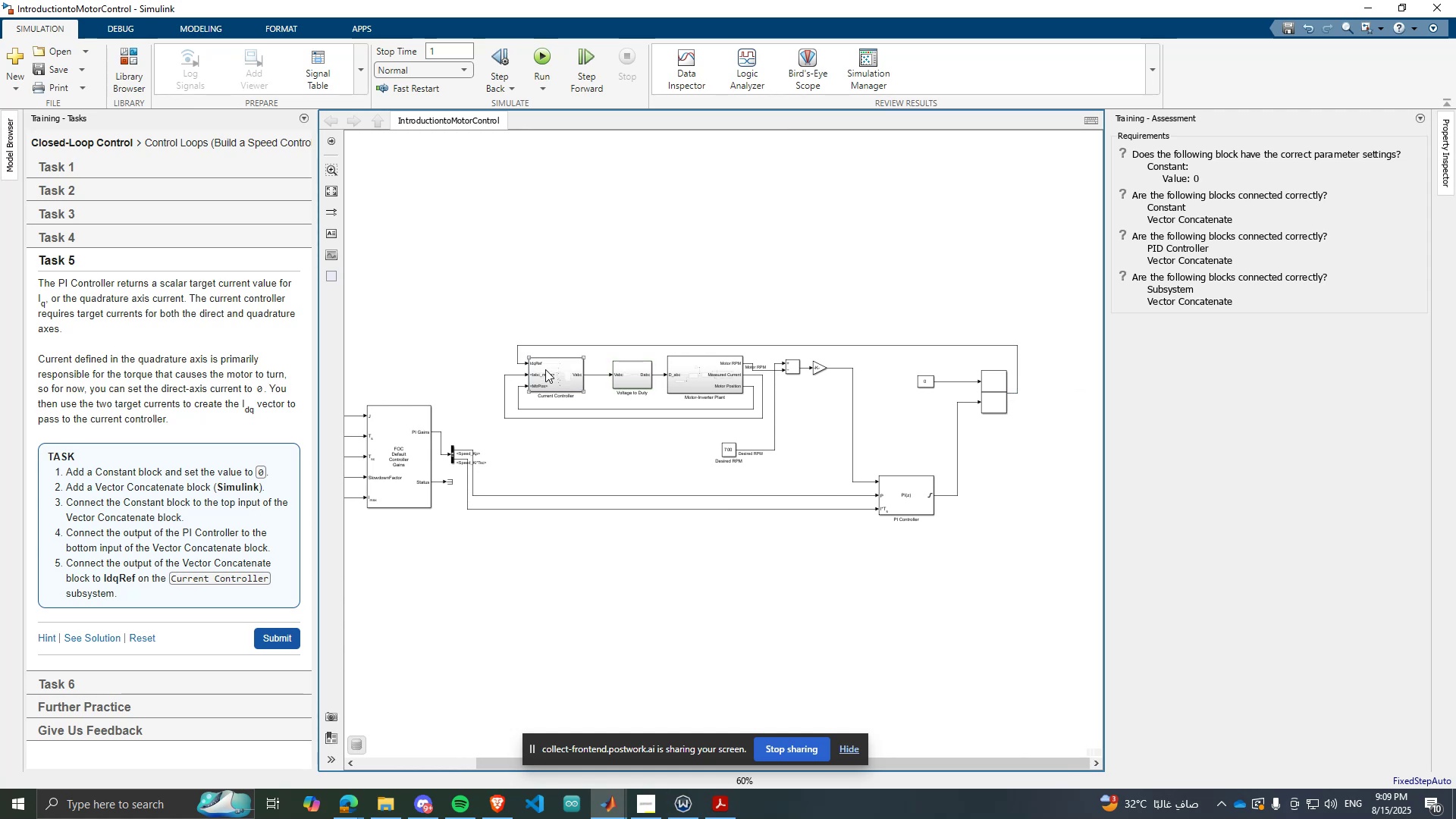 
scroll: coordinate [545, 369], scroll_direction: up, amount: 2.0
 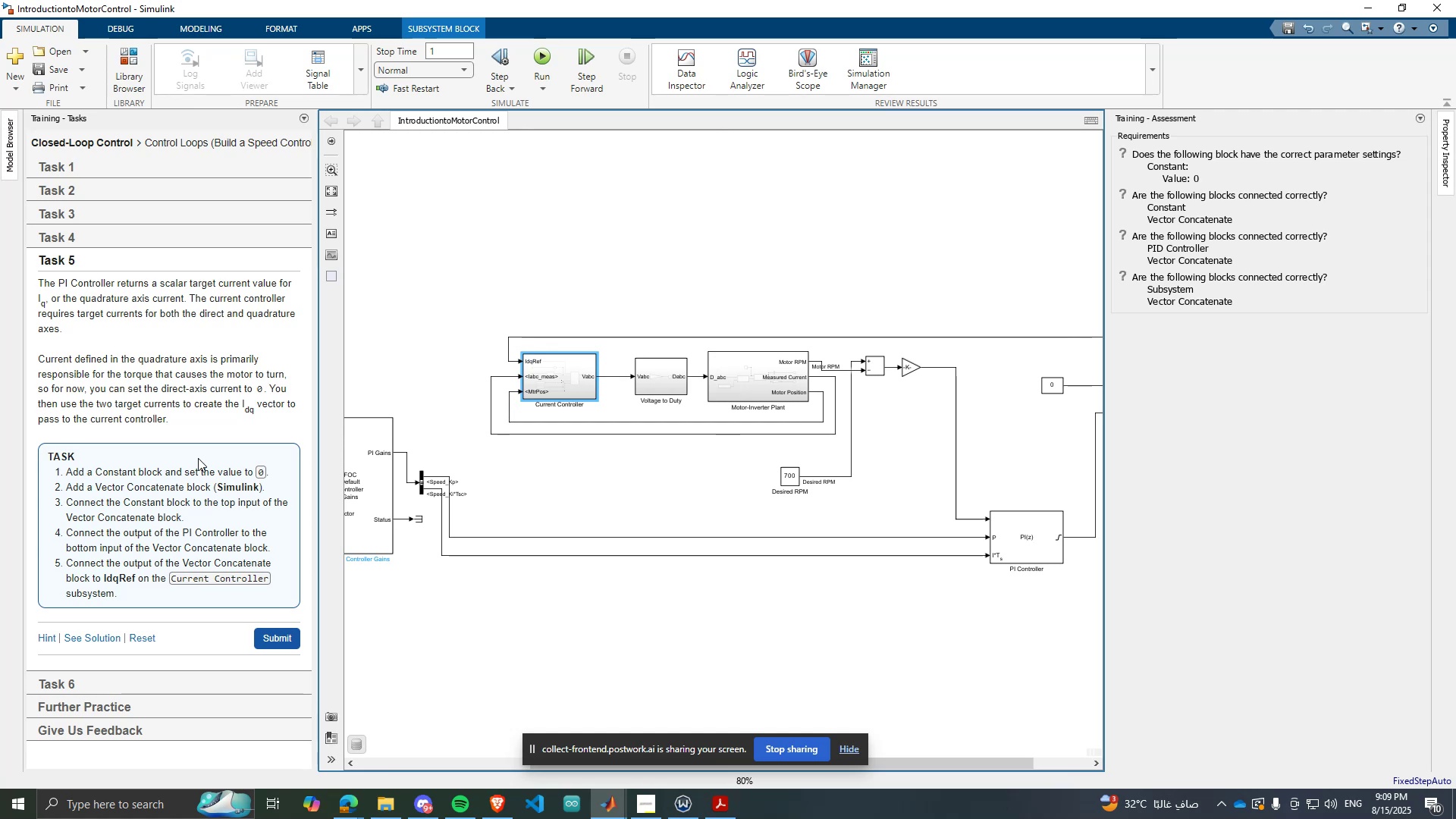 
wait(23.67)
 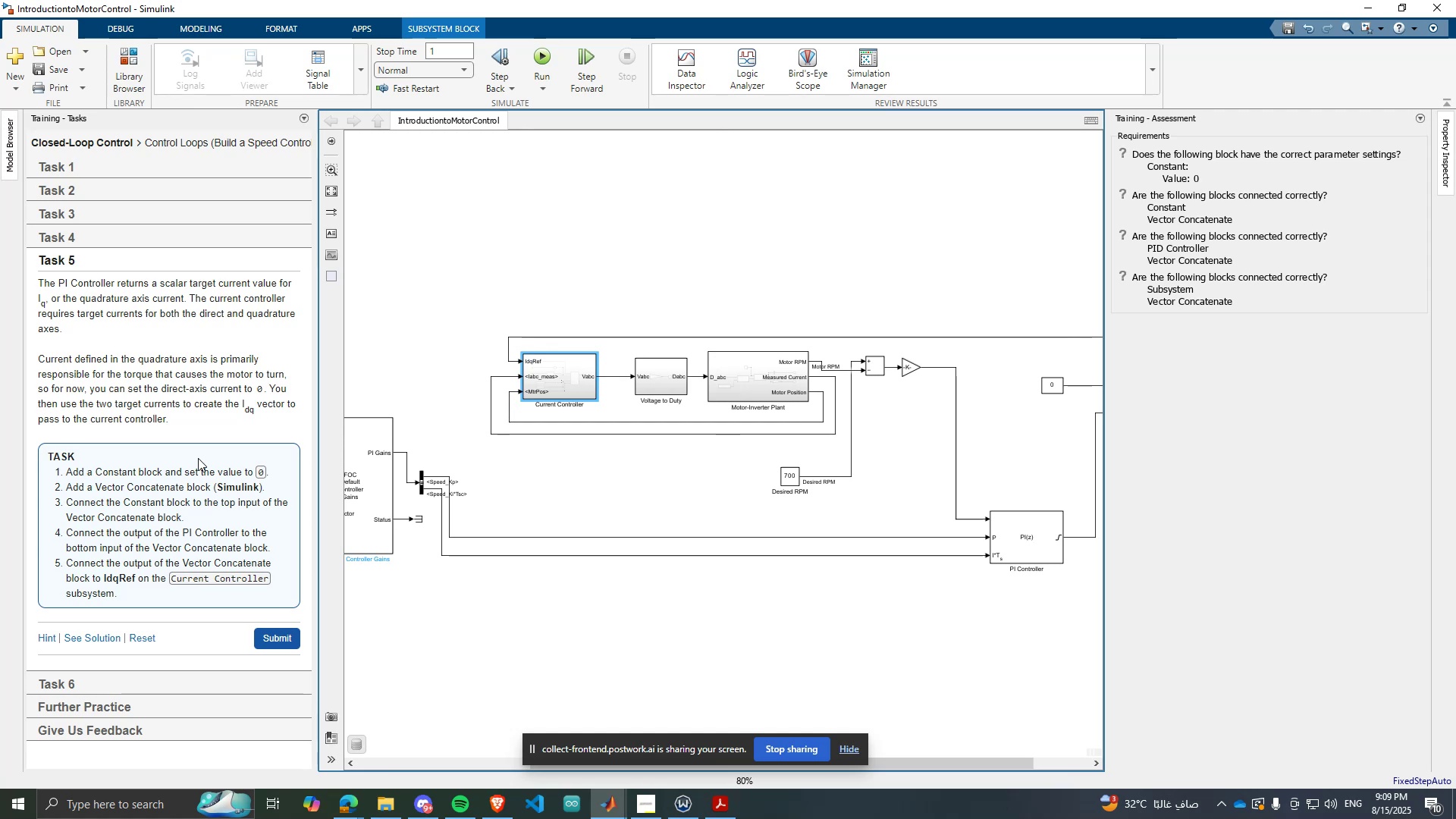 
scroll: coordinate [79, 476], scroll_direction: down, amount: 1.0
 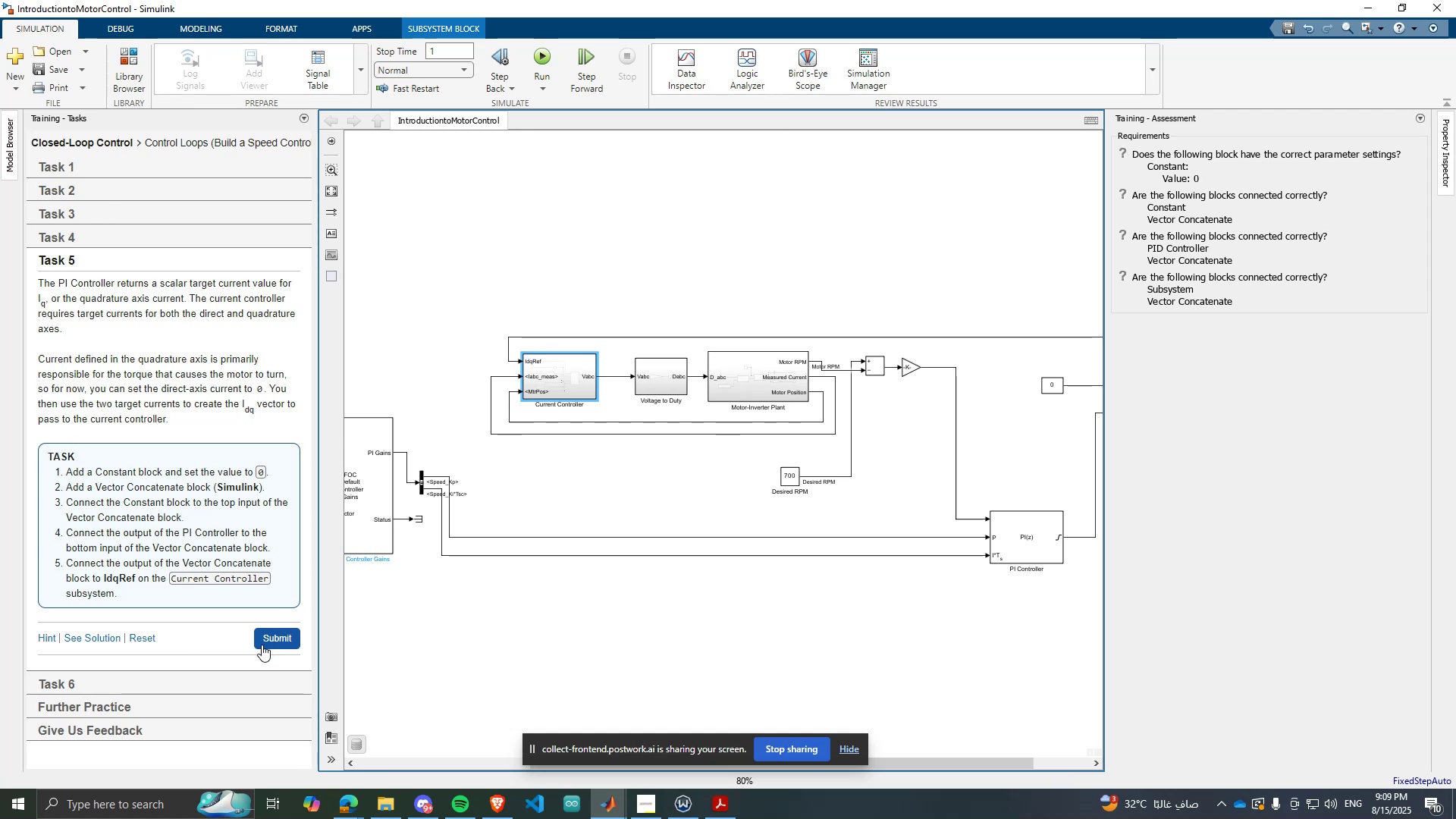 
left_click([264, 642])
 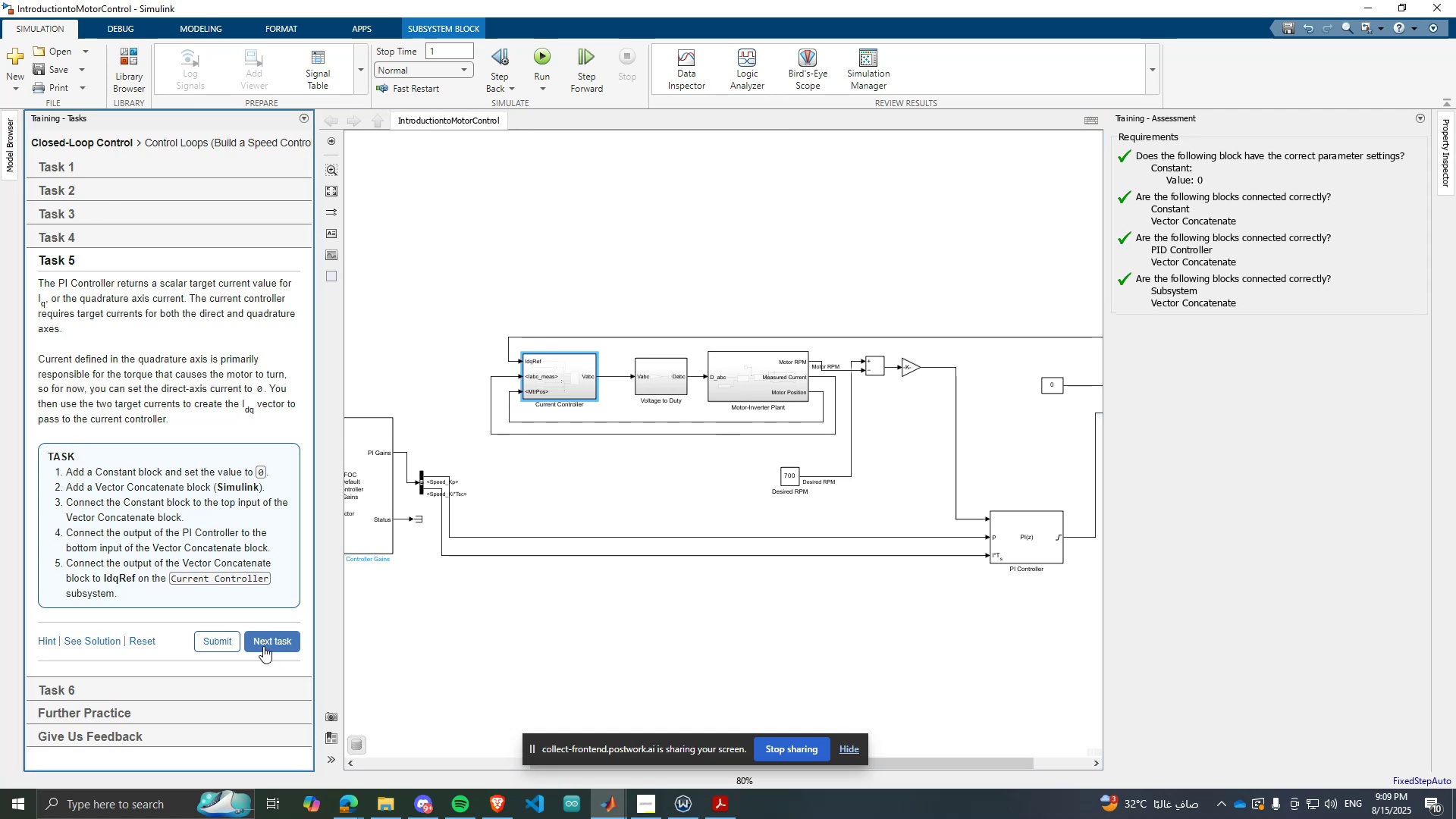 
left_click([263, 646])
 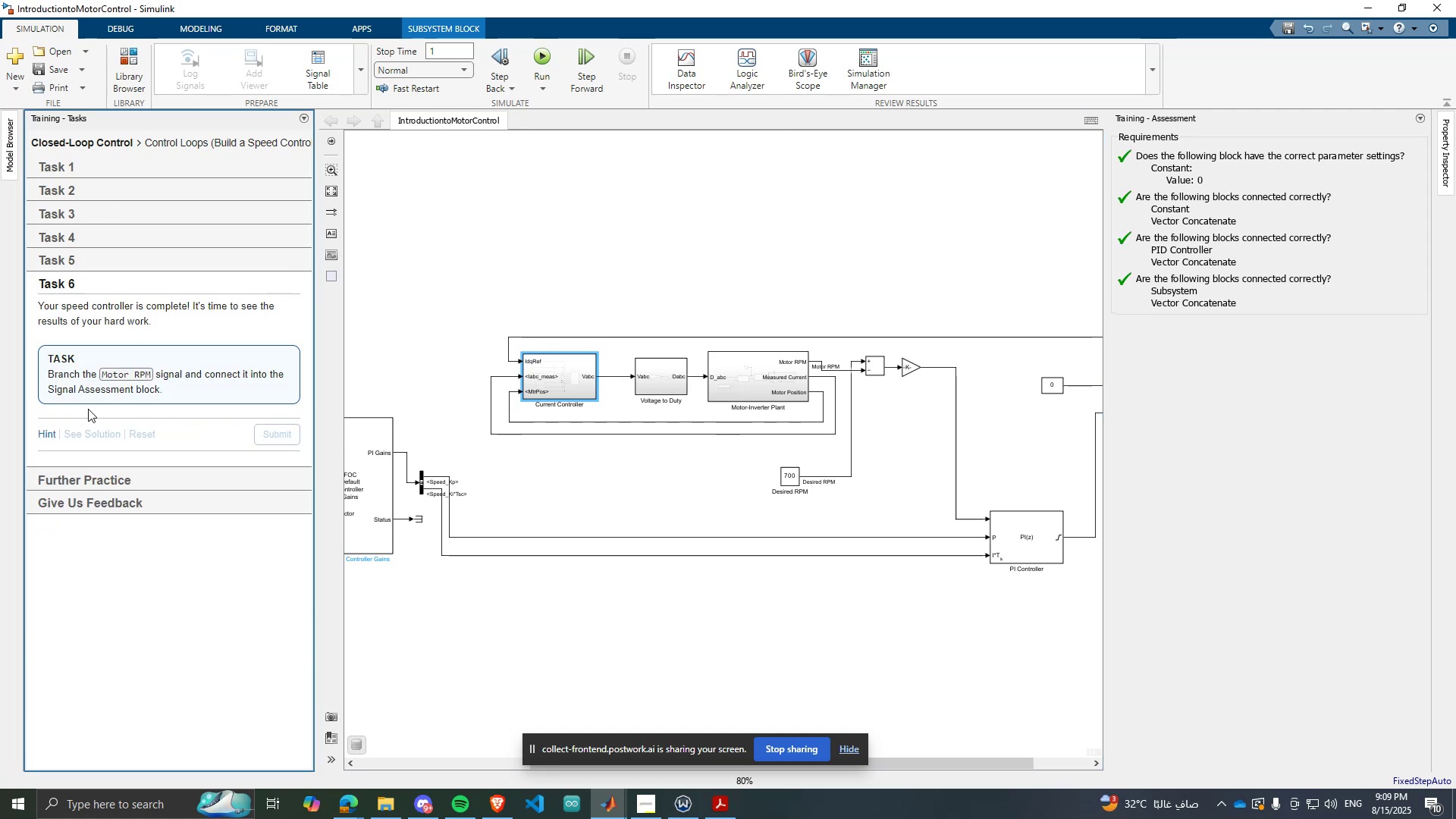 
scroll: coordinate [547, 384], scroll_direction: down, amount: 2.0
 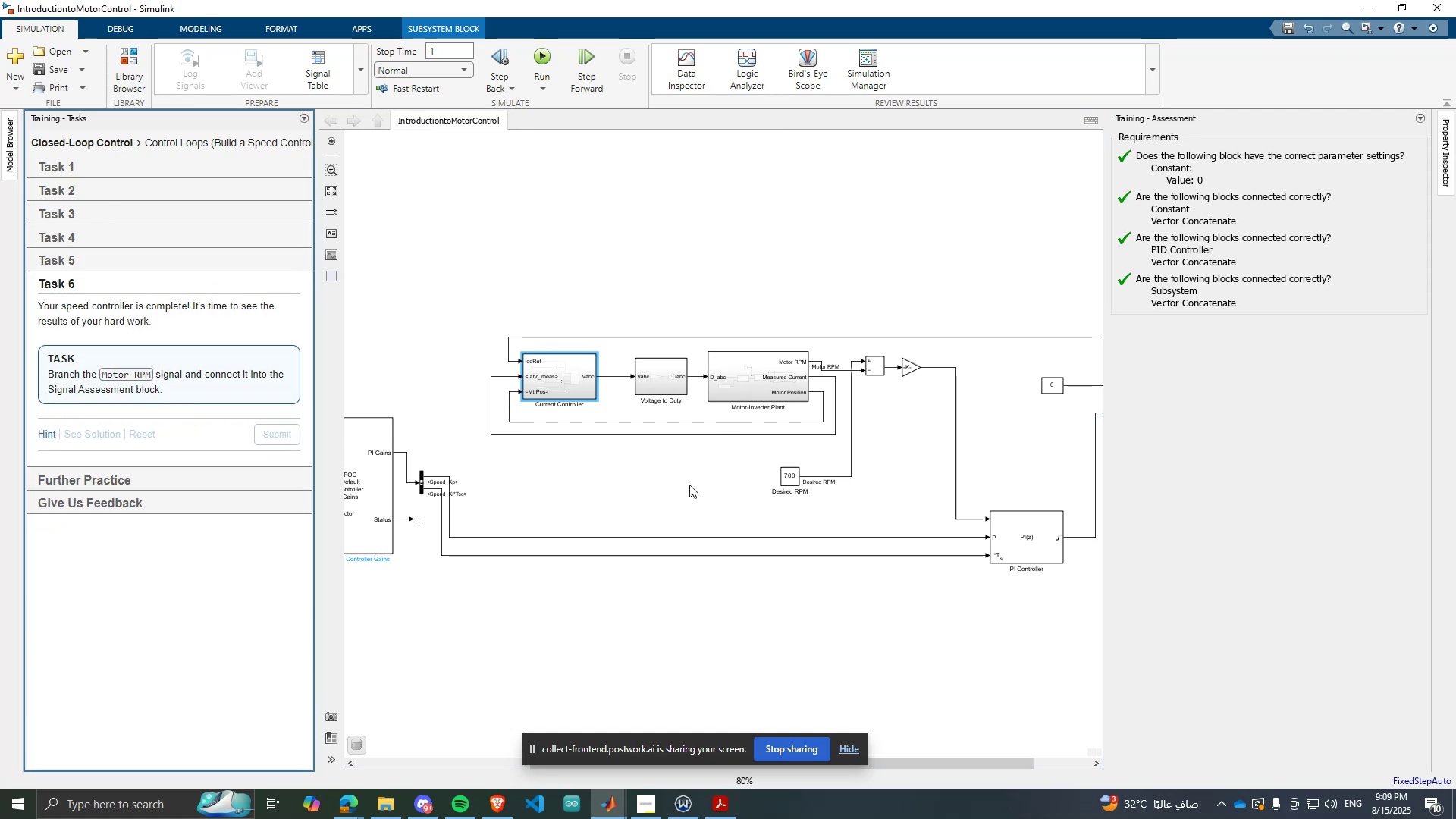 
left_click([689, 485])
 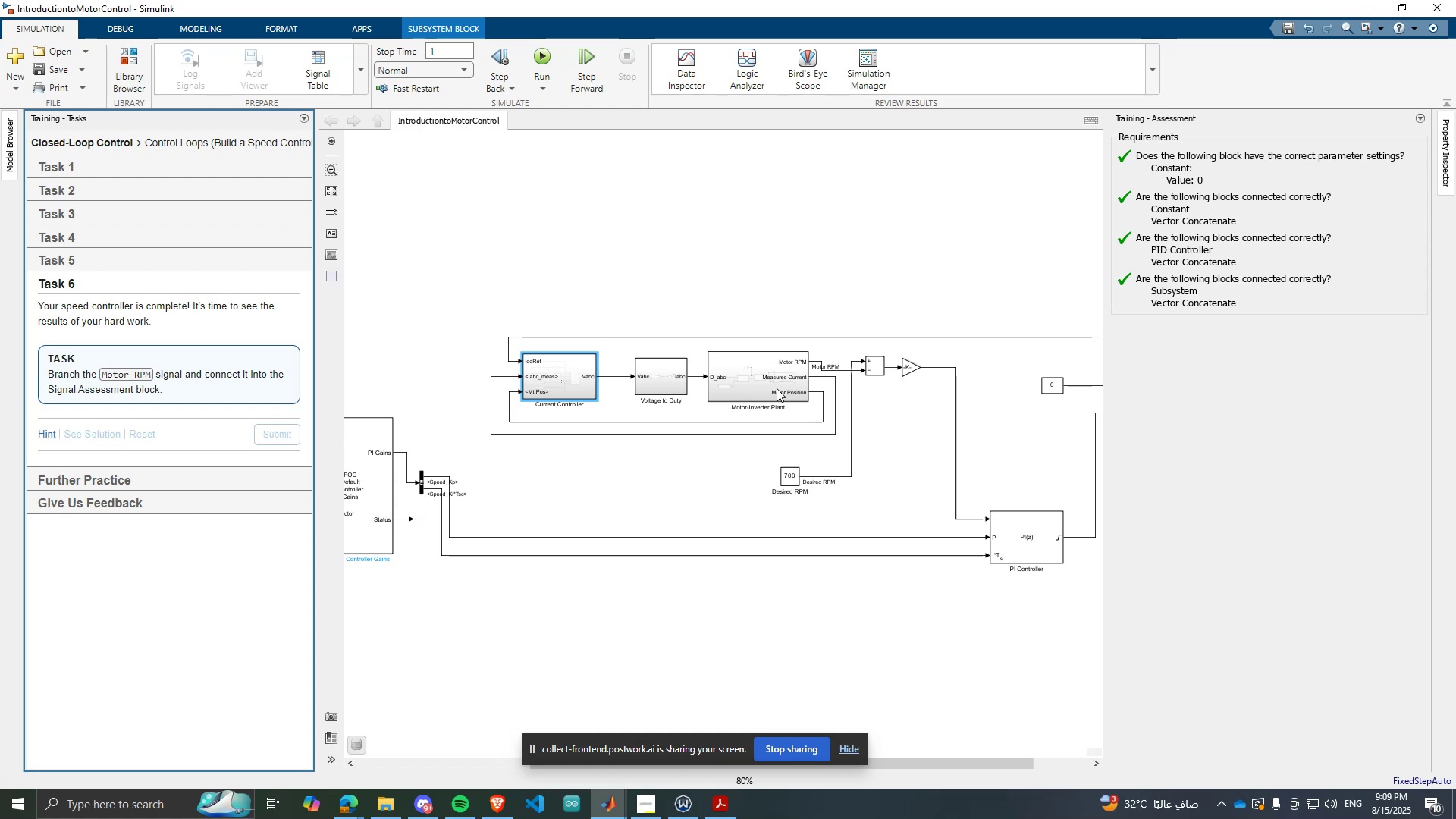 
left_click([777, 388])
 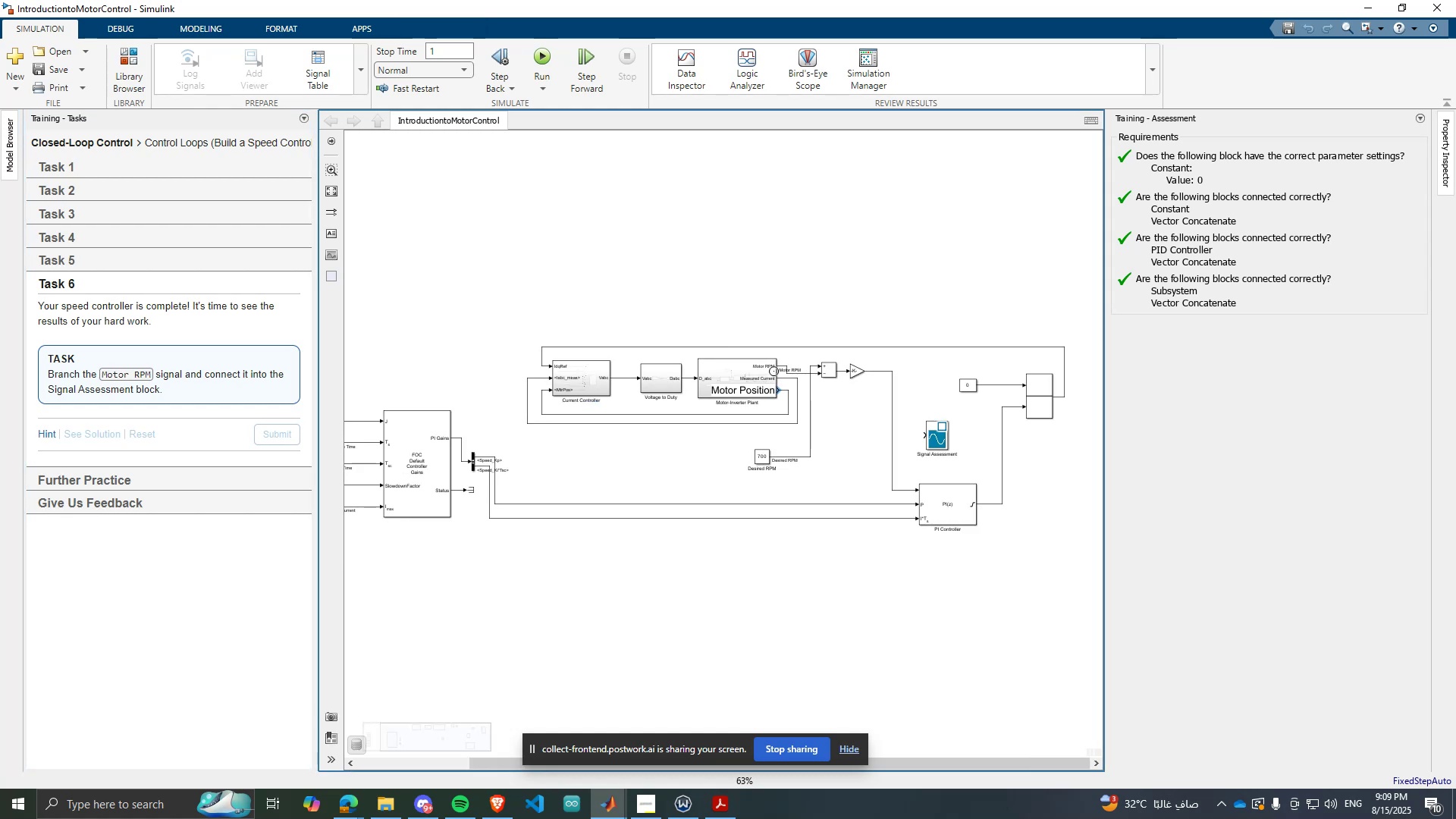 
left_click([726, 257])
 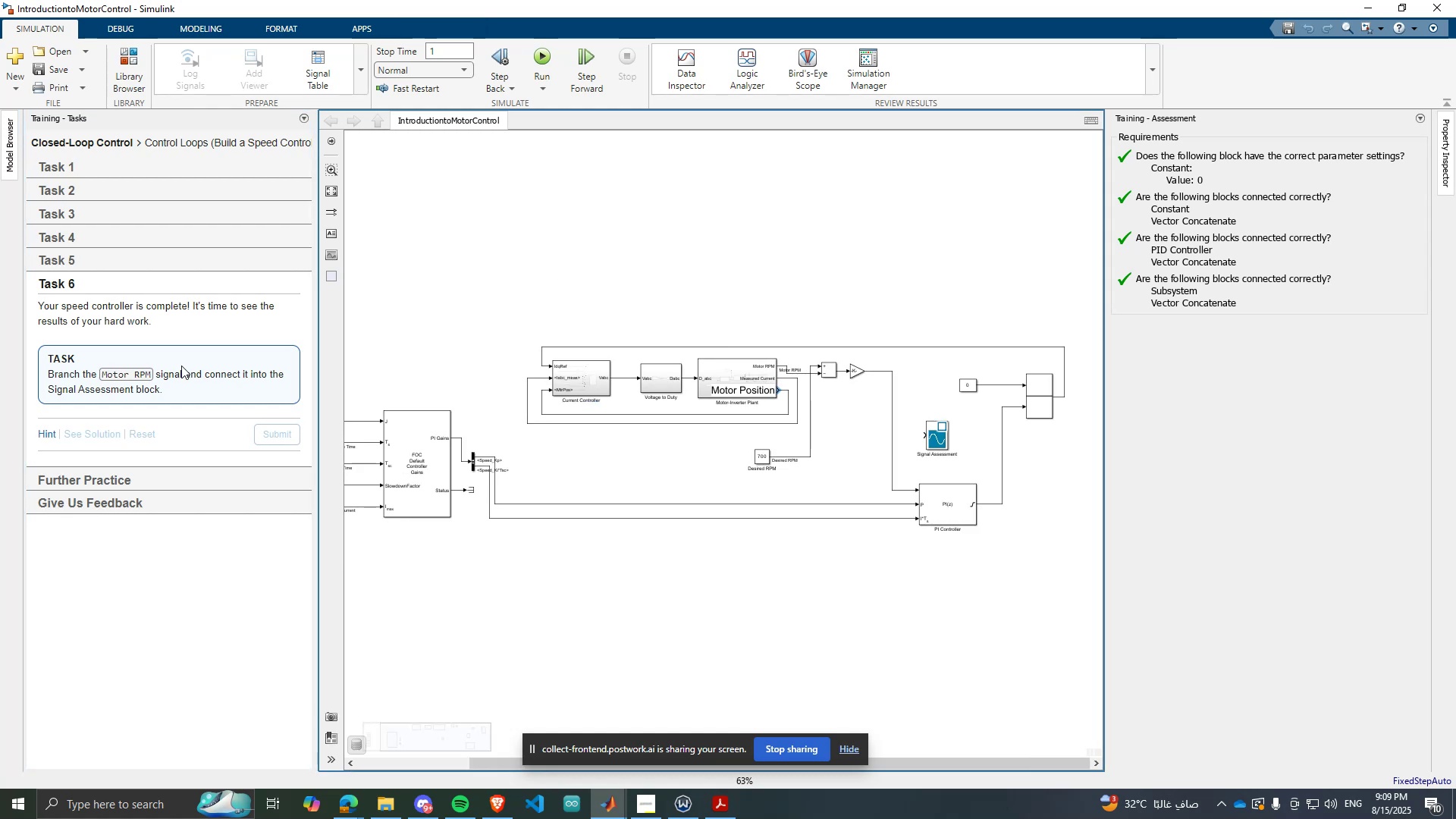 
scroll: coordinate [97, 383], scroll_direction: up, amount: 1.0
 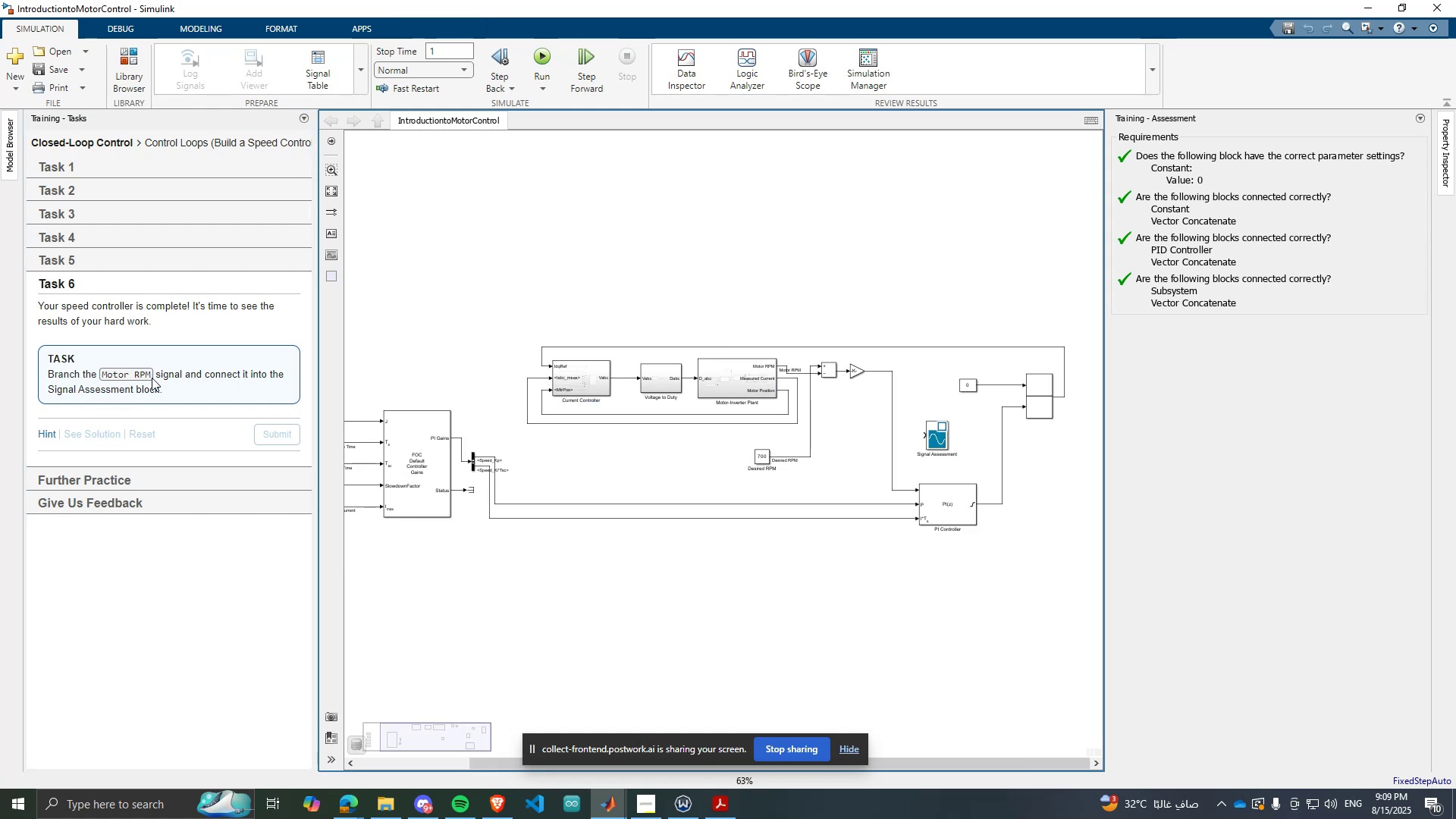 
scroll: coordinate [573, 444], scroll_direction: down, amount: 2.0
 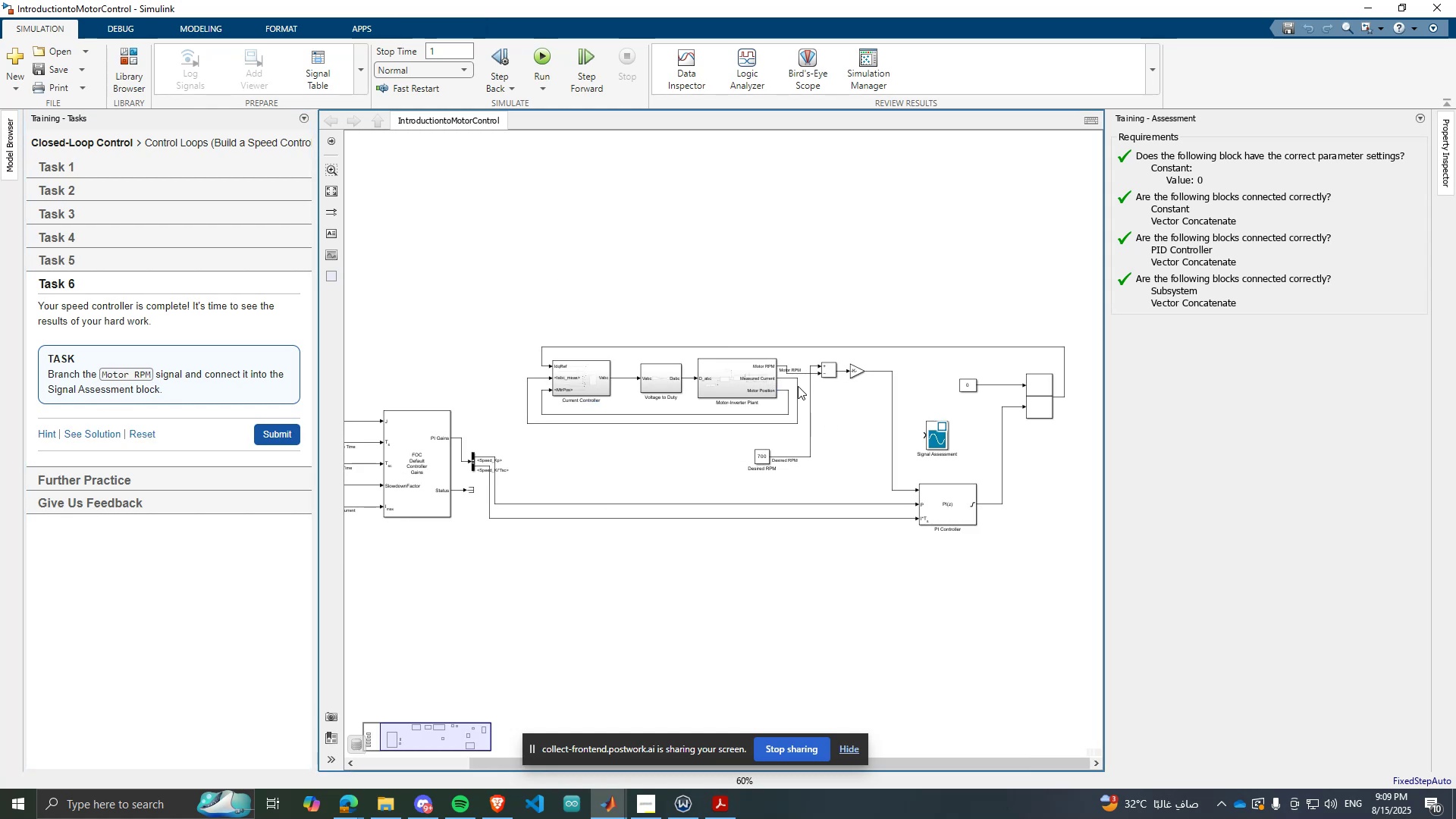 
scroll: coordinate [871, 446], scroll_direction: up, amount: 4.0
 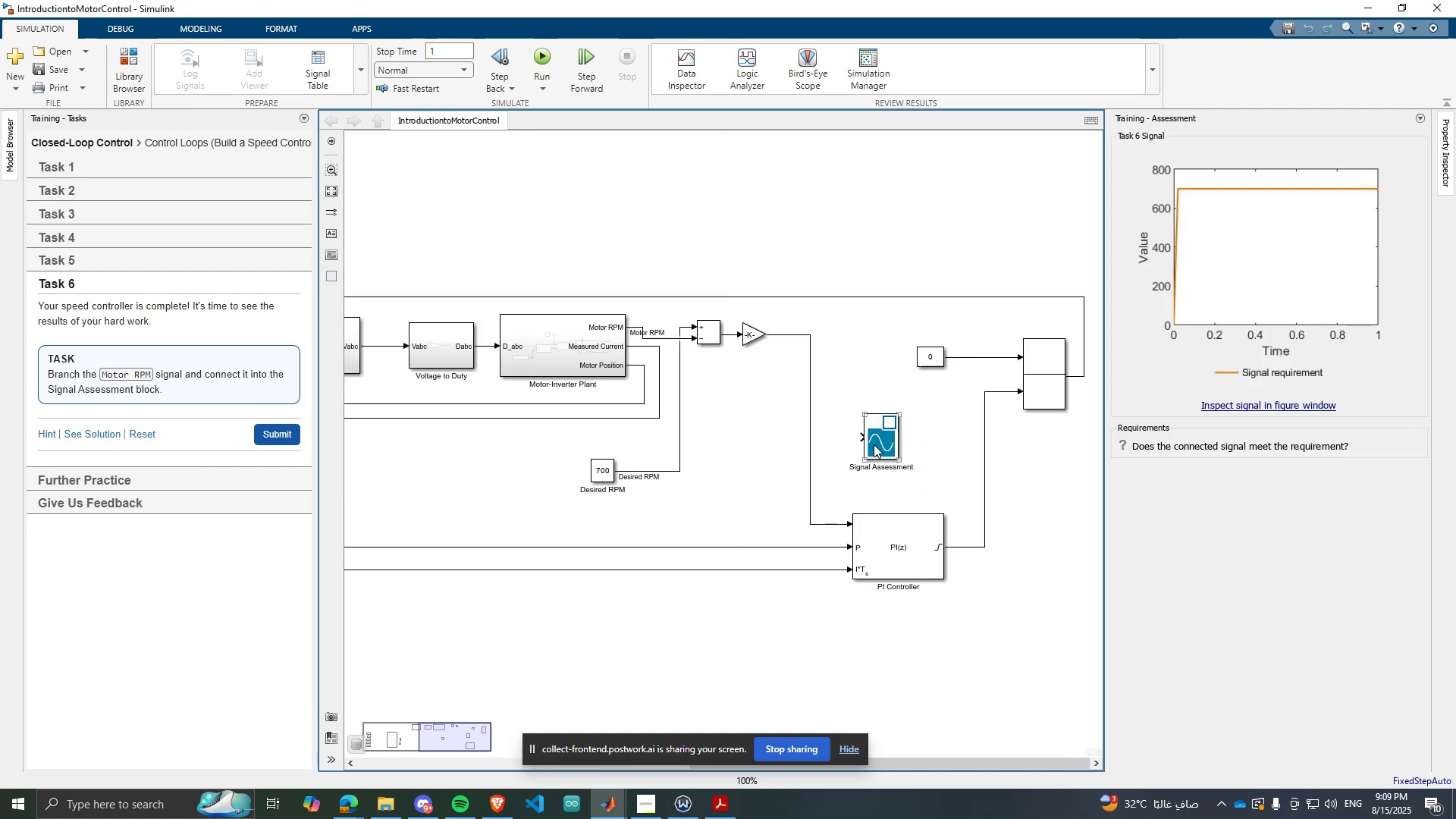 
left_click_drag(start_coordinate=[874, 444], to_coordinate=[731, 258])
 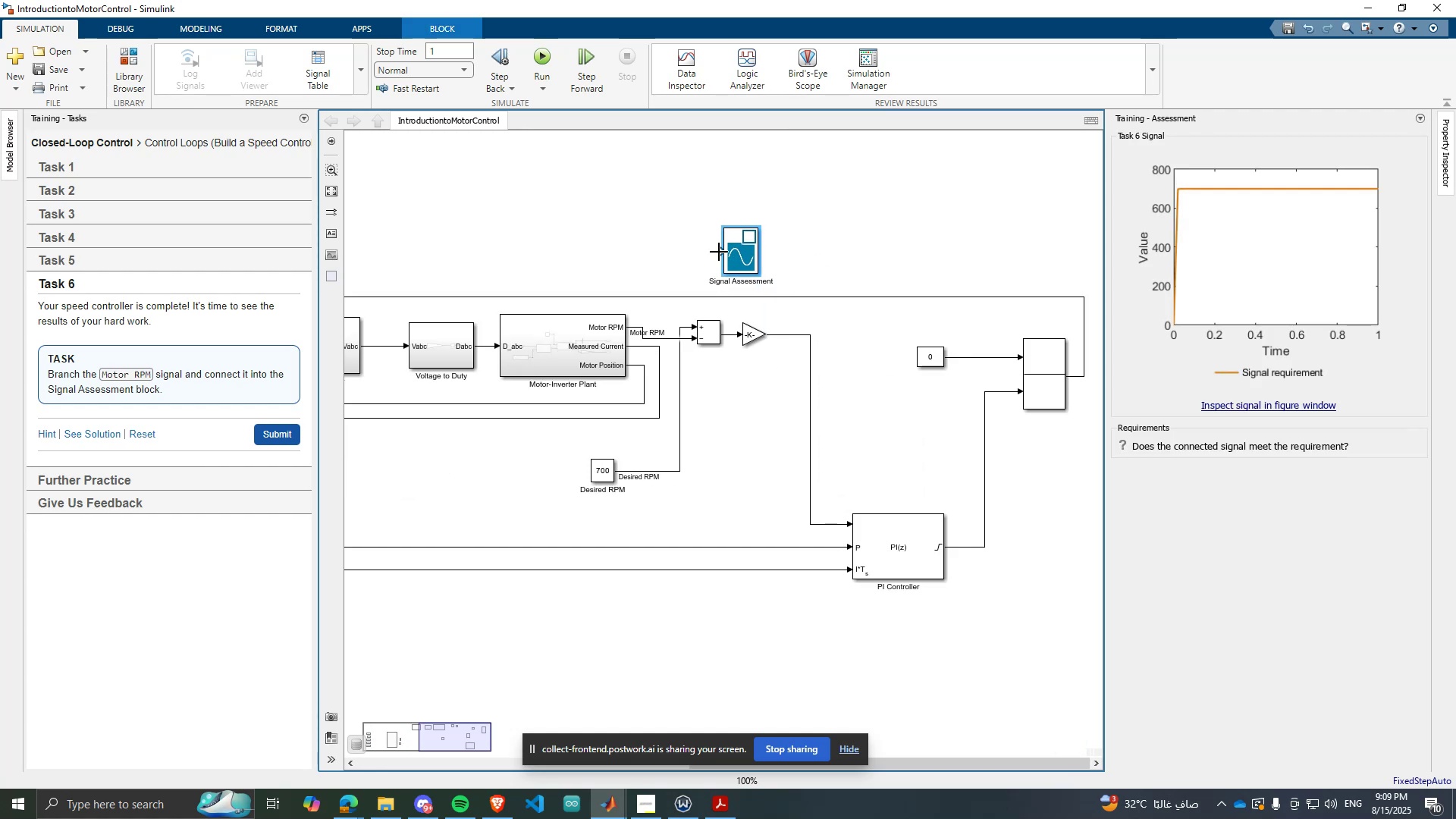 
left_click_drag(start_coordinate=[719, 252], to_coordinate=[636, 327])
 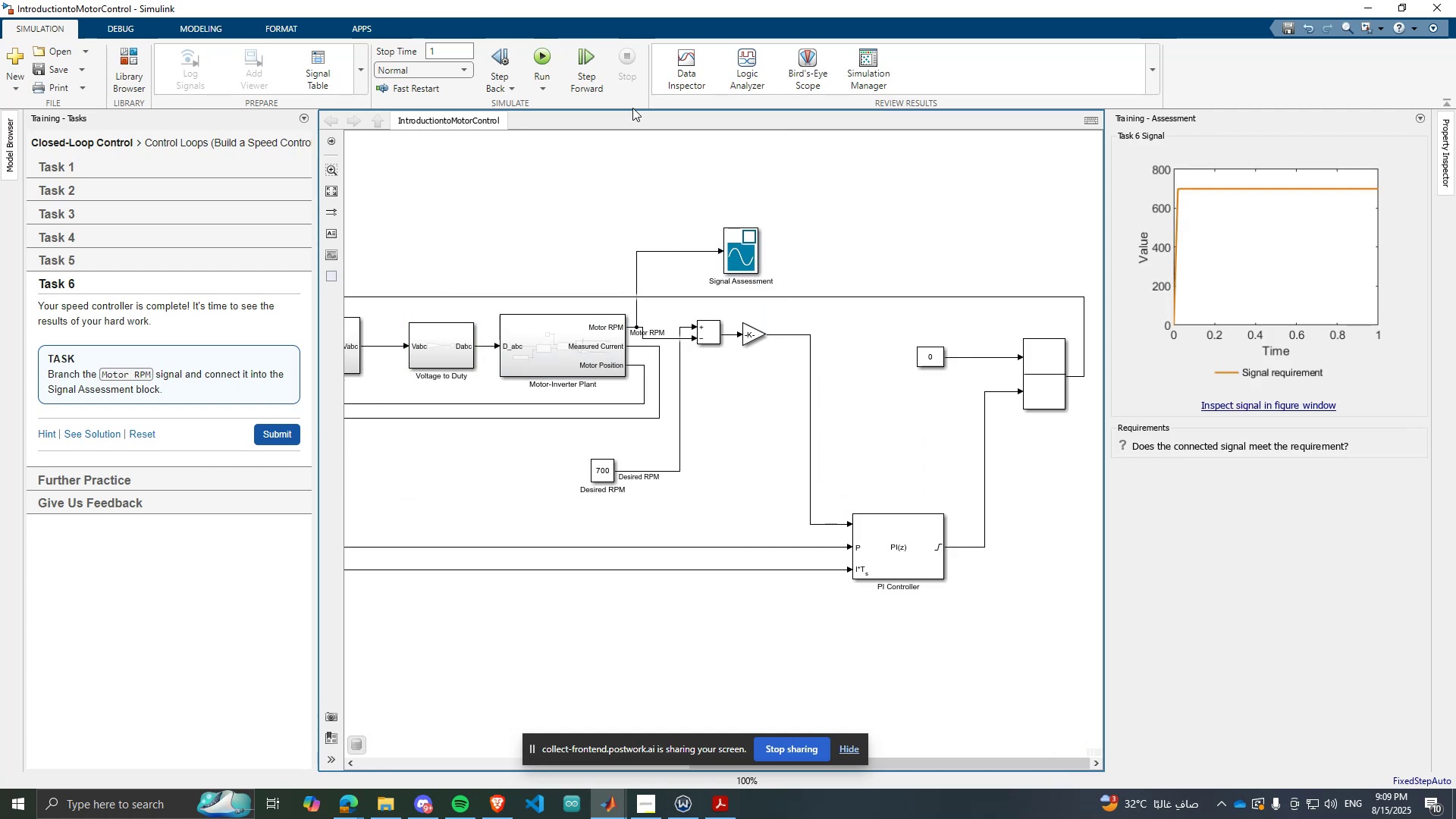 
left_click([546, 52])
 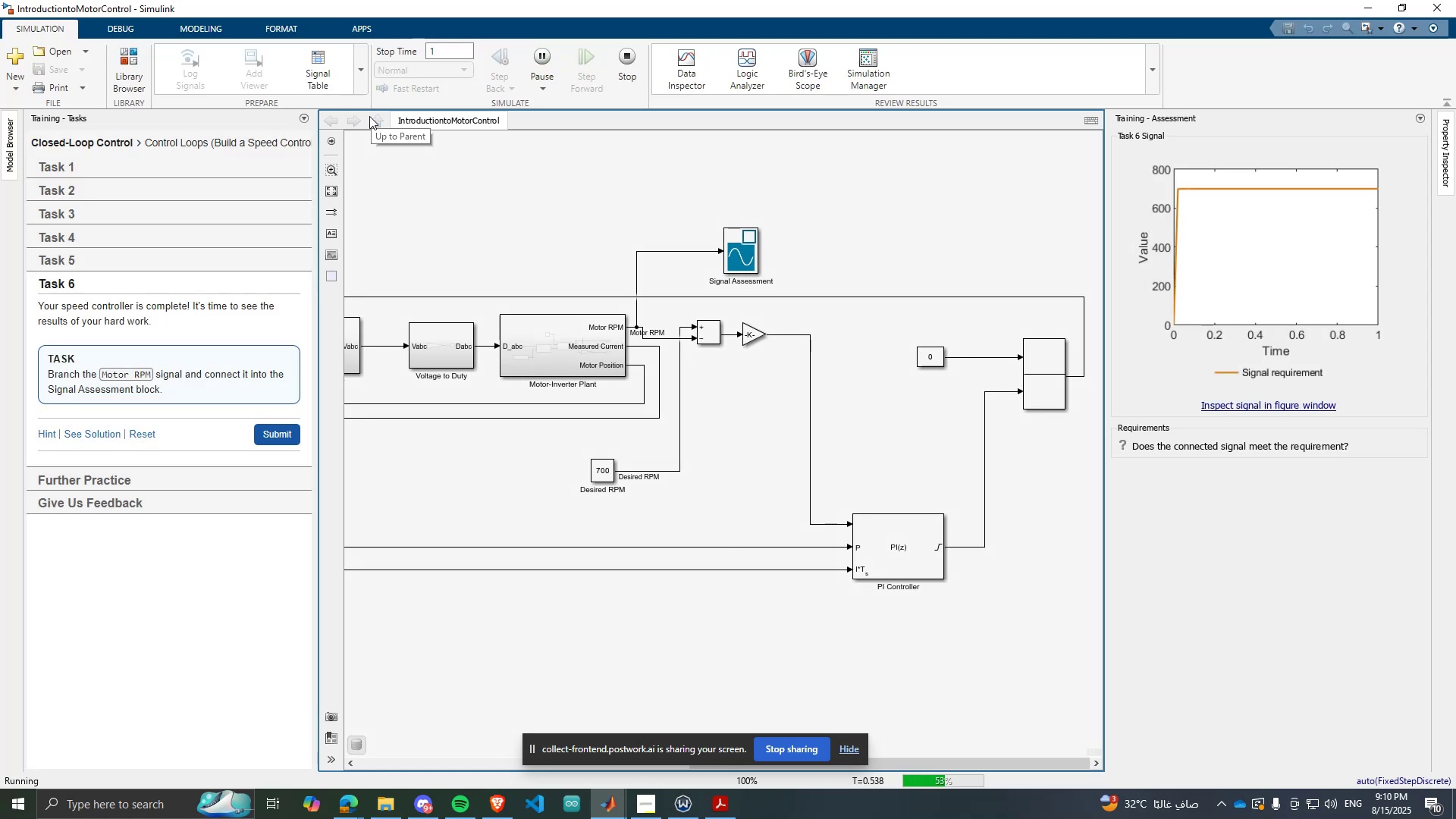 
wait(14.12)
 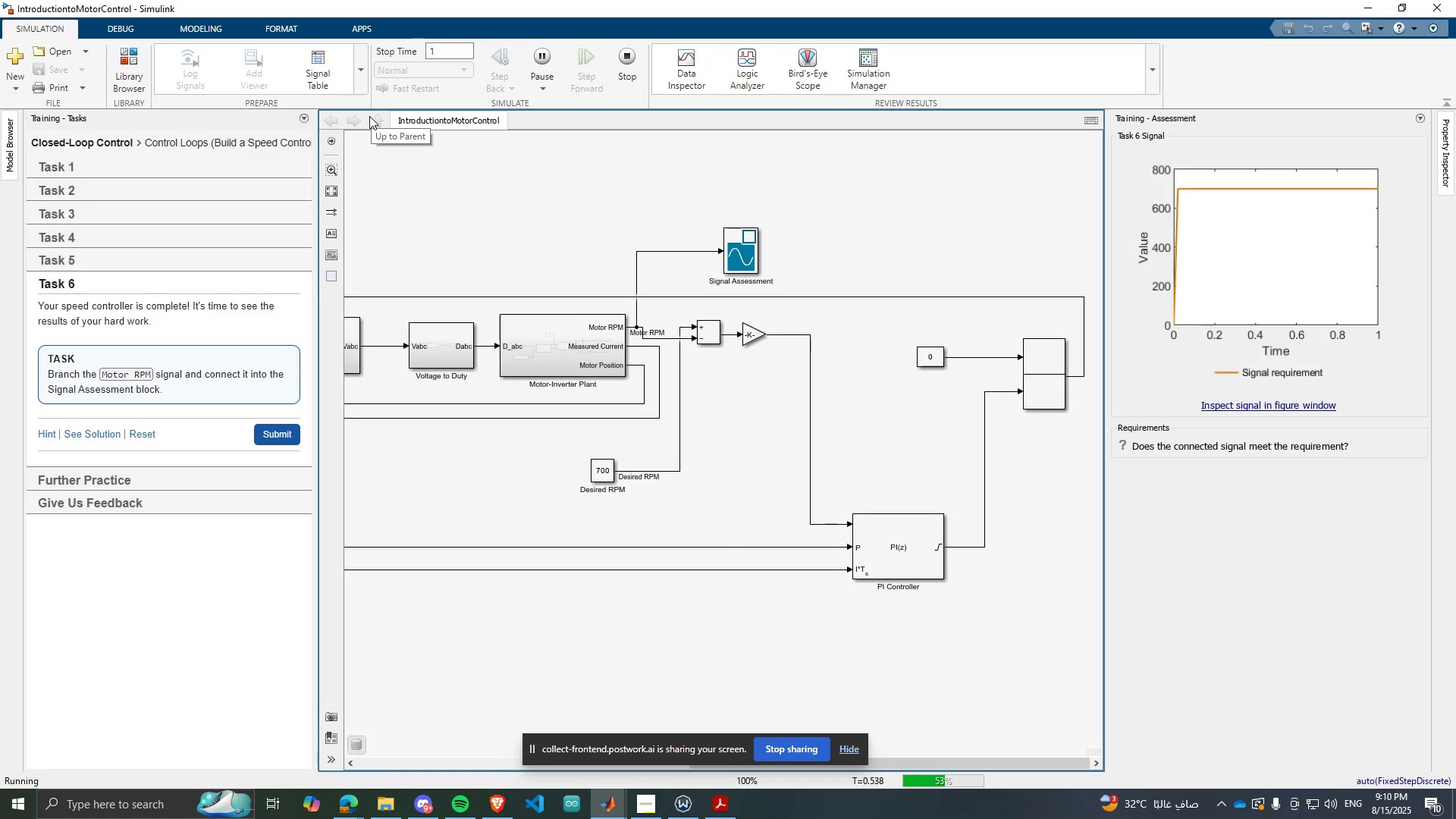 
scroll: coordinate [958, 542], scroll_direction: down, amount: 2.0
 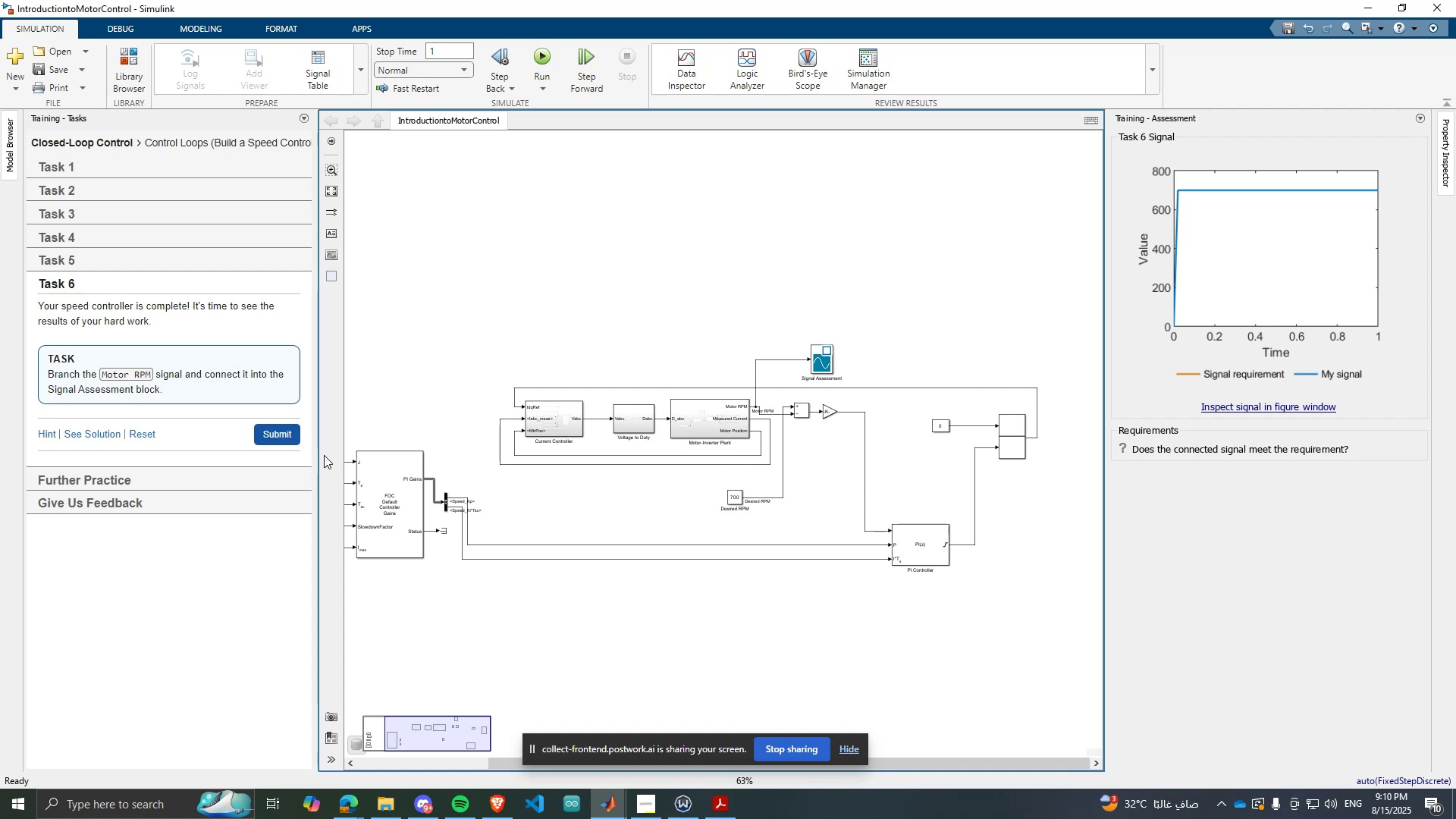 
left_click([271, 439])
 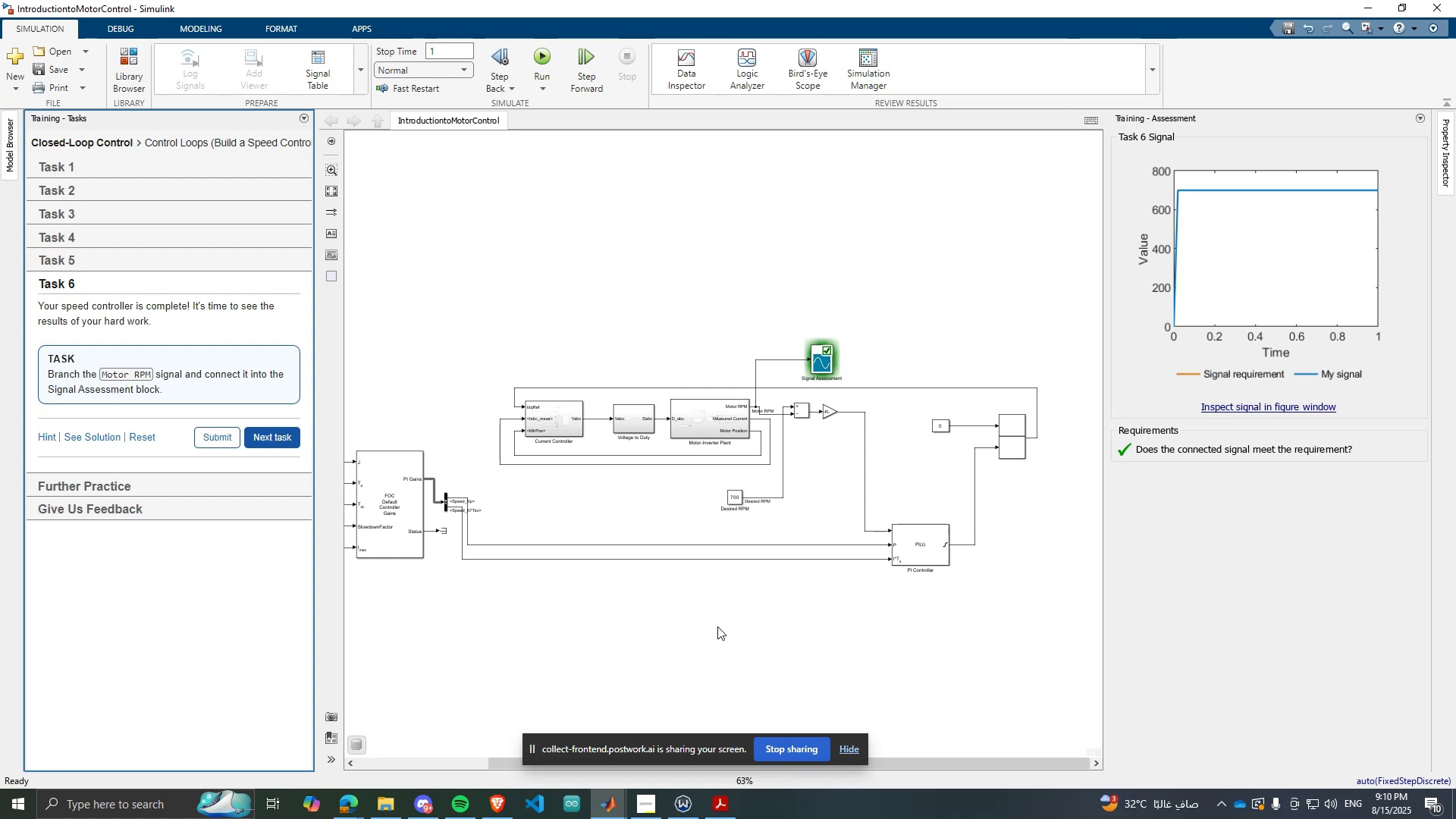 
wait(20.71)
 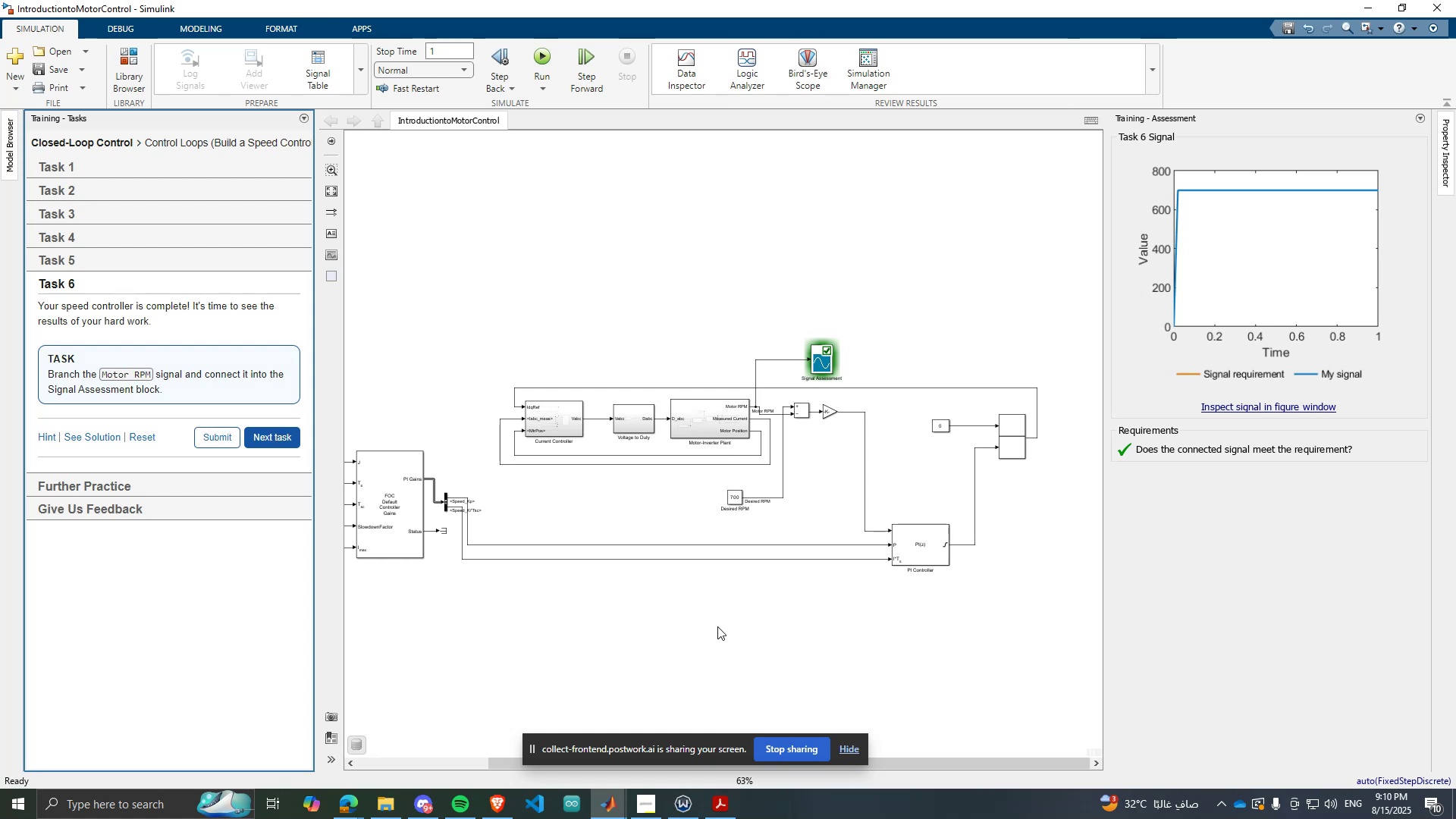 
left_click([287, 436])
 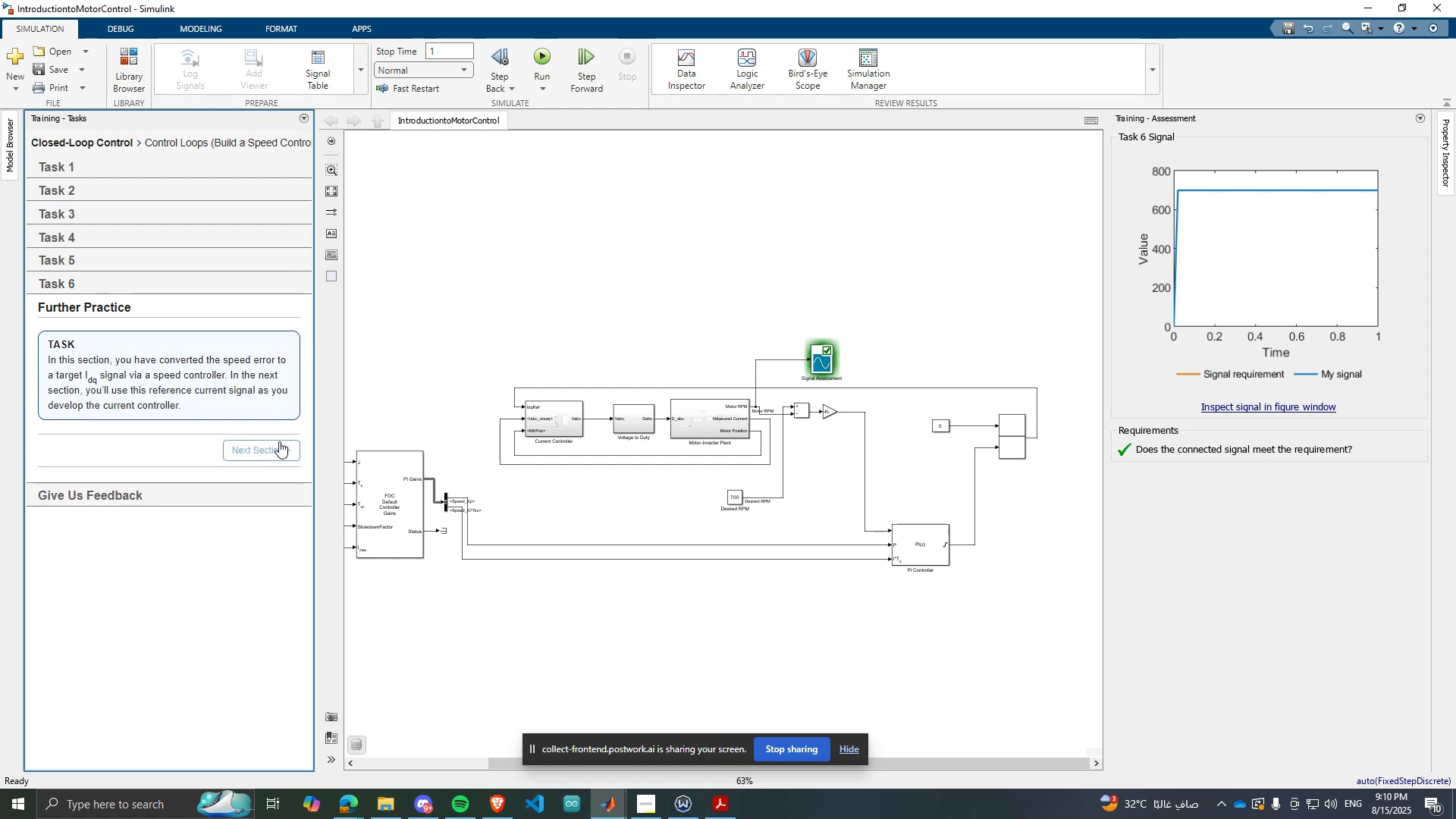 
left_click([279, 441])
 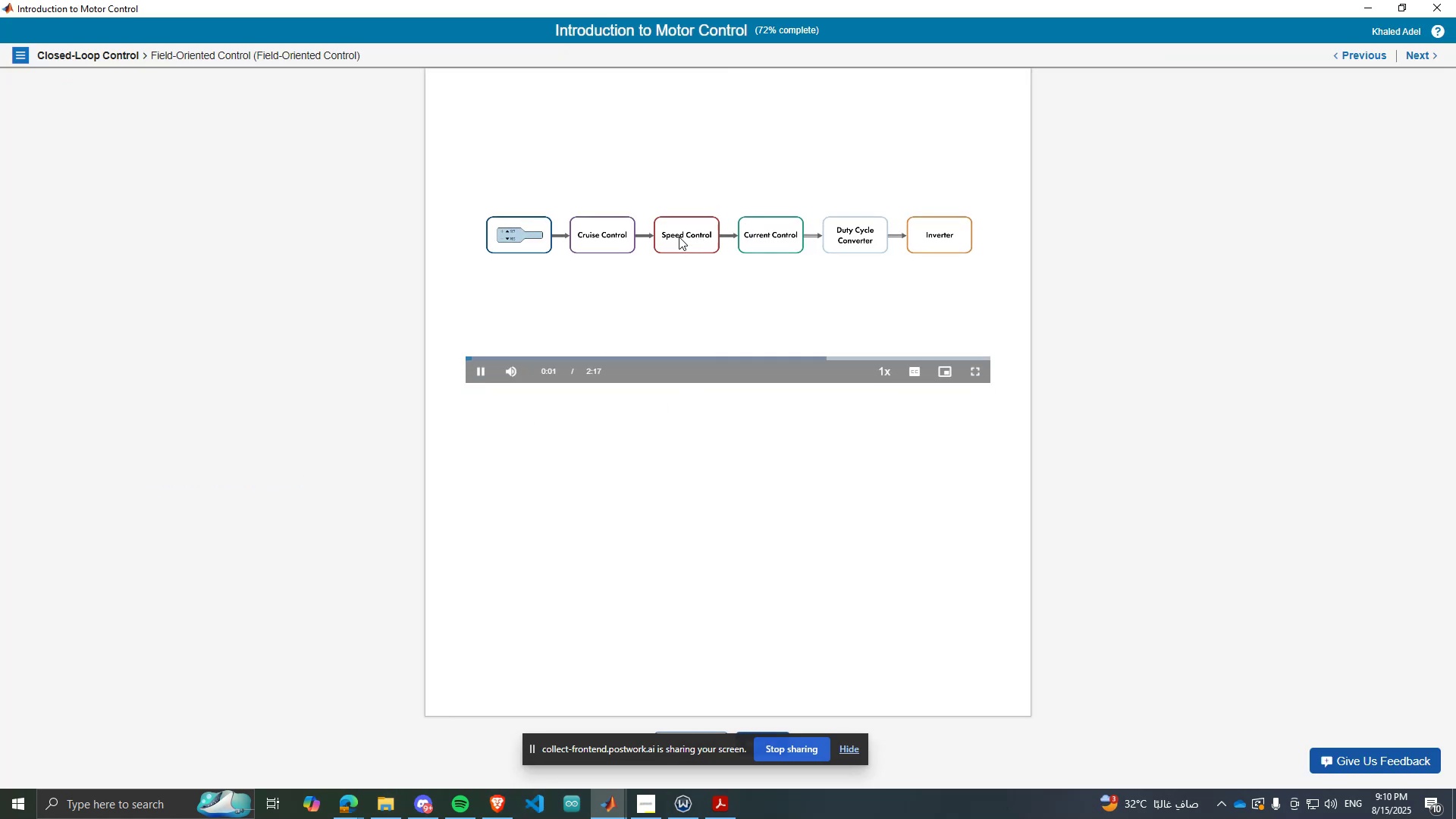 
wait(8.72)
 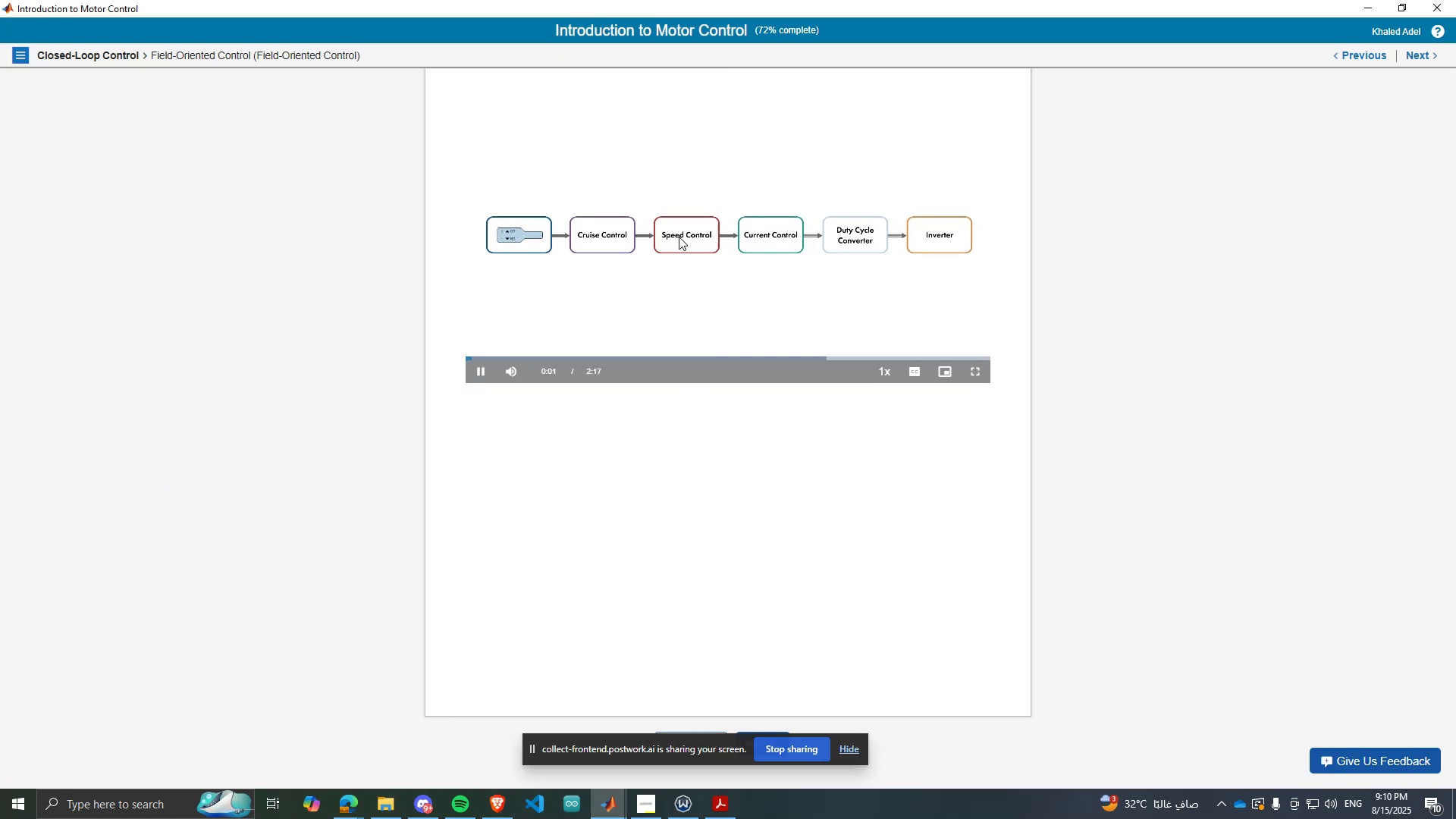 
left_click([791, 295])
 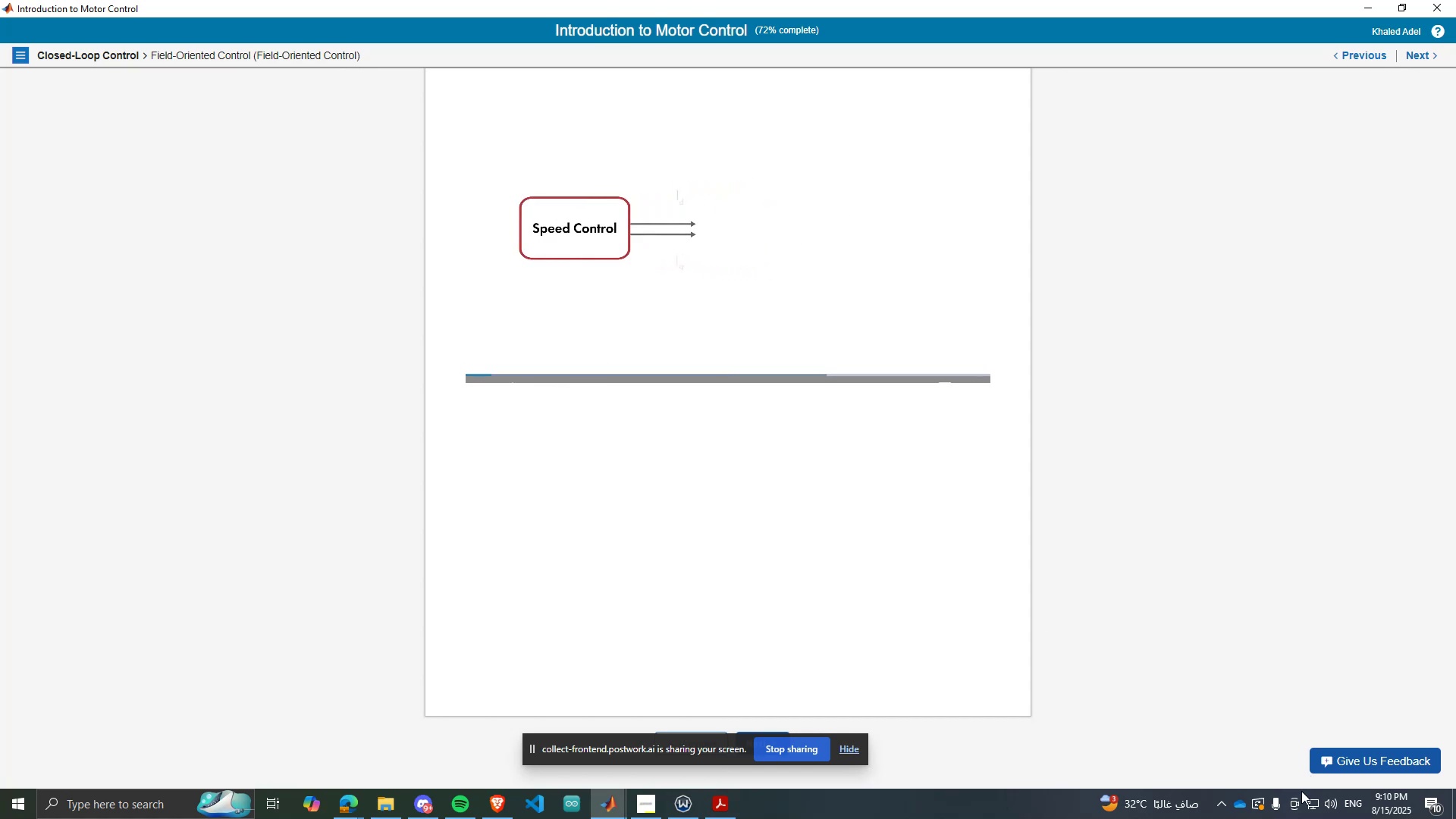 
left_click([1328, 801])
 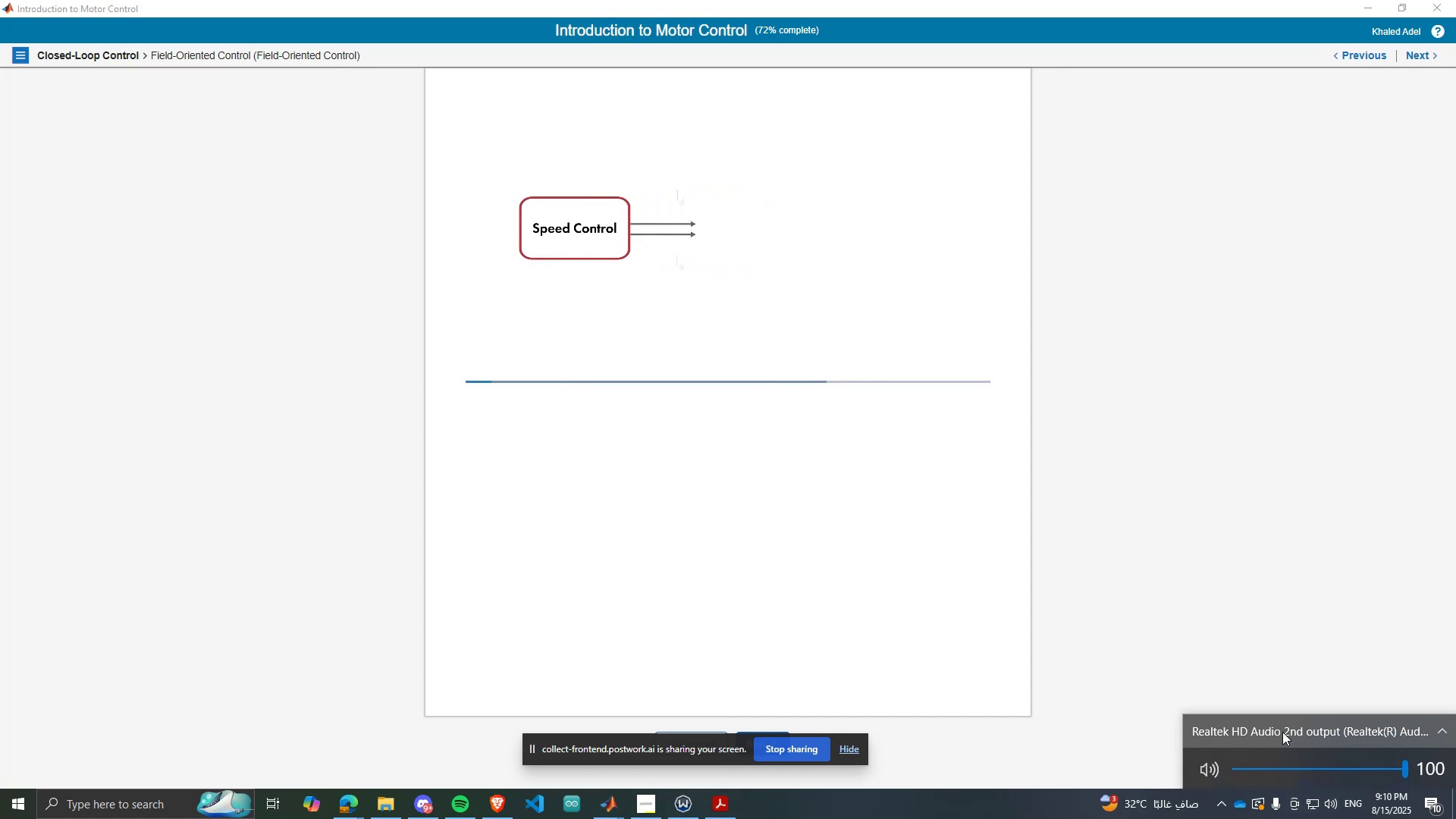 
double_click([1282, 732])
 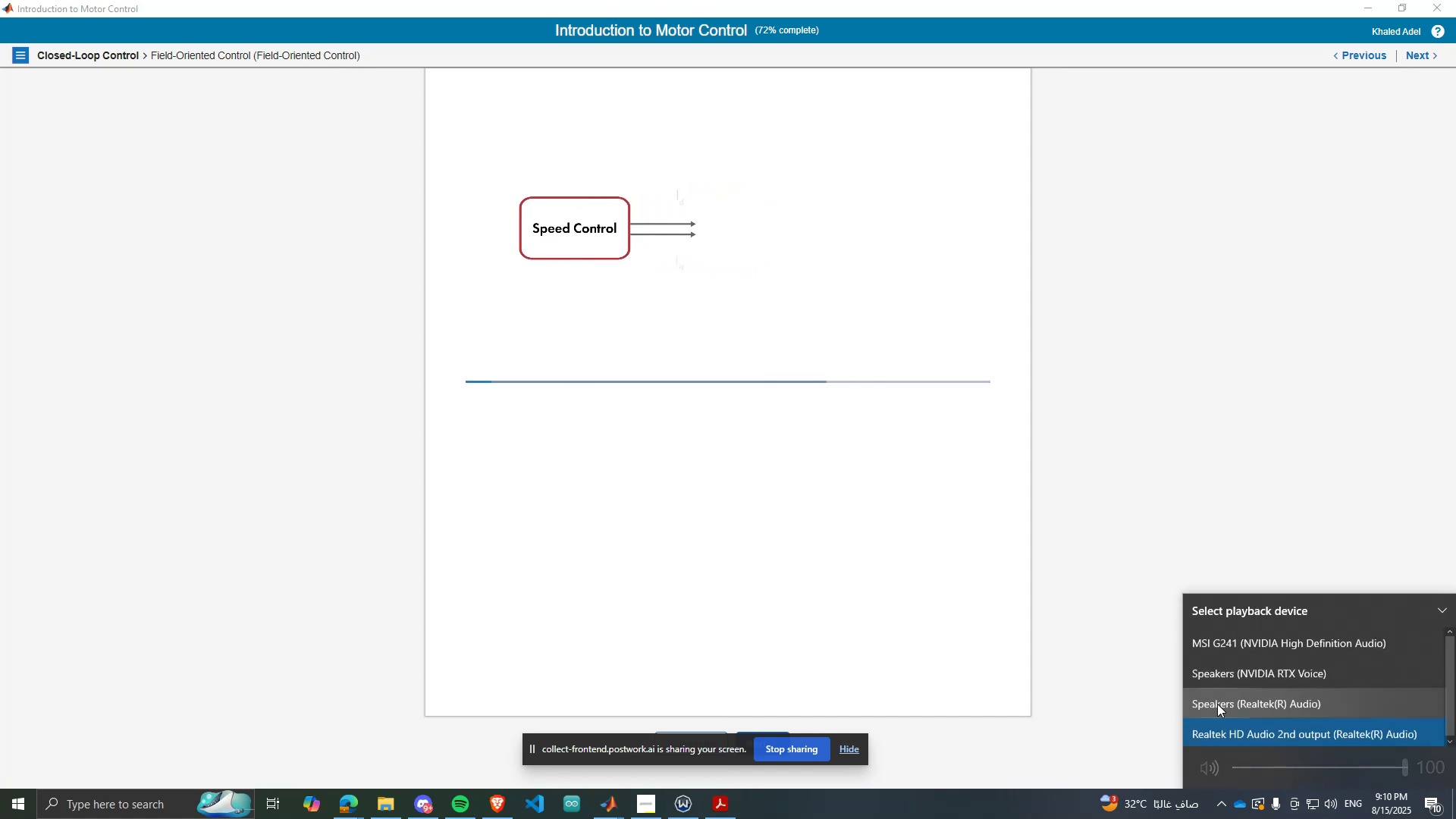 
left_click([1223, 714])
 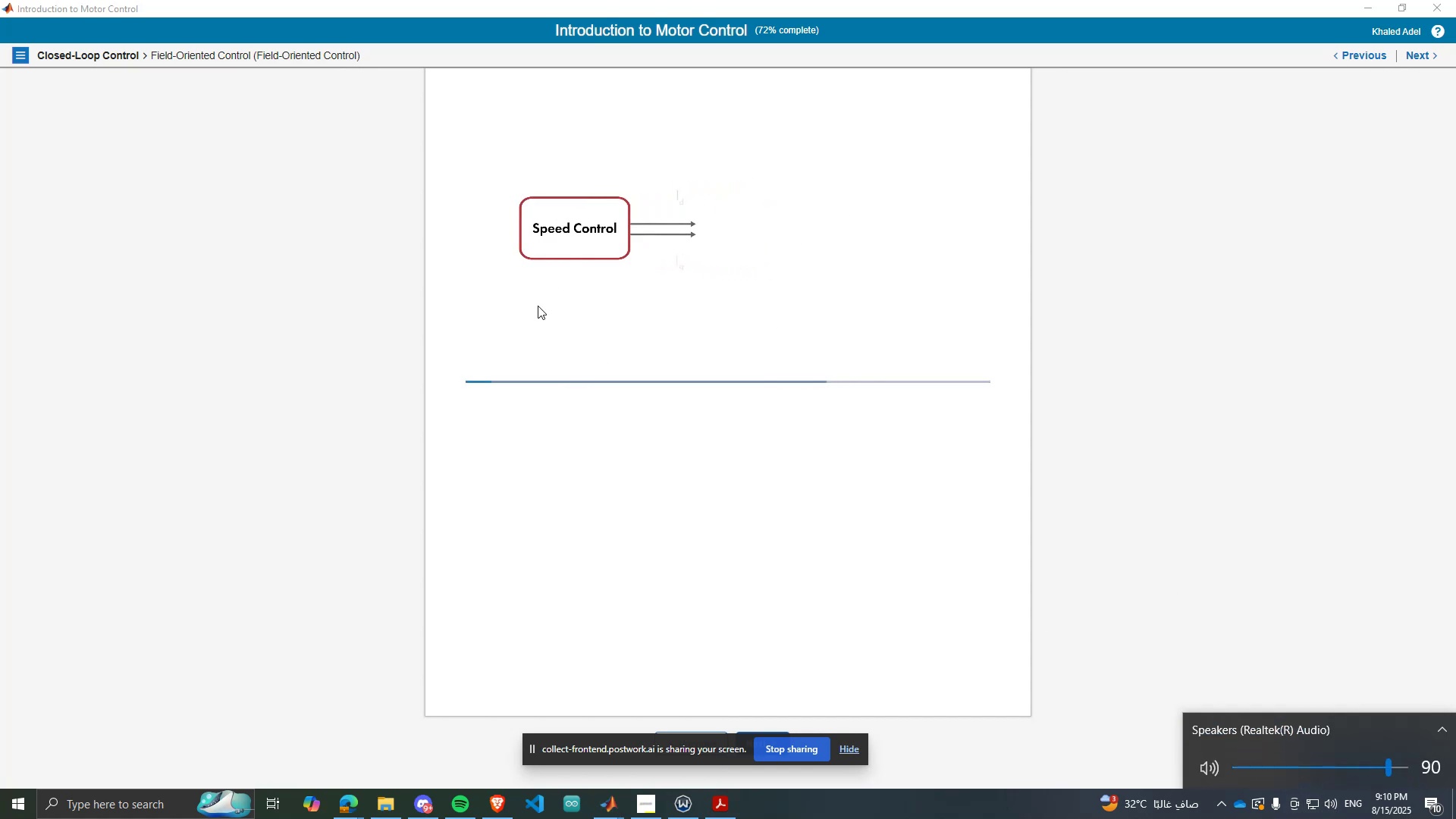 
left_click([504, 451])
 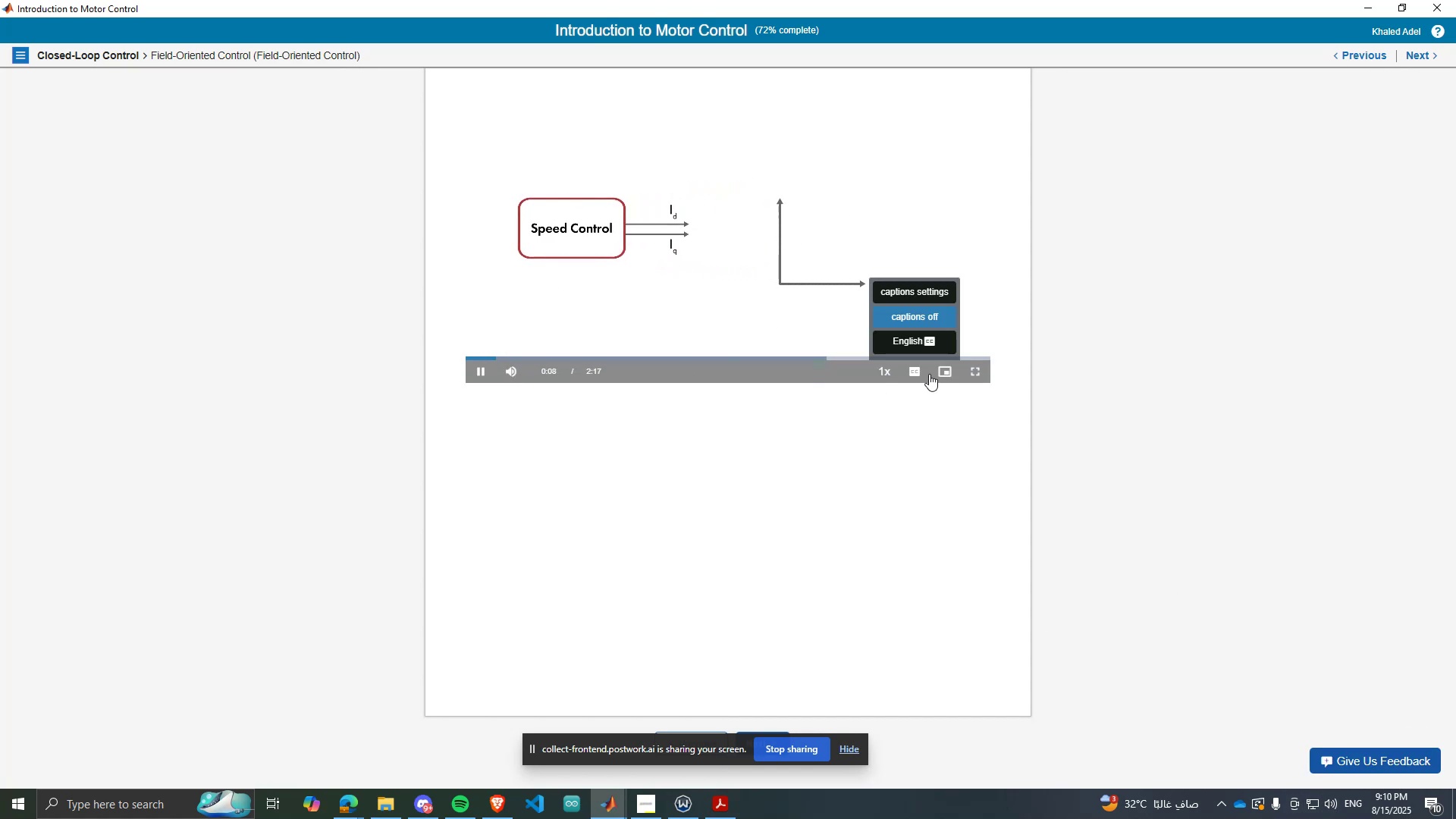 
left_click([973, 375])
 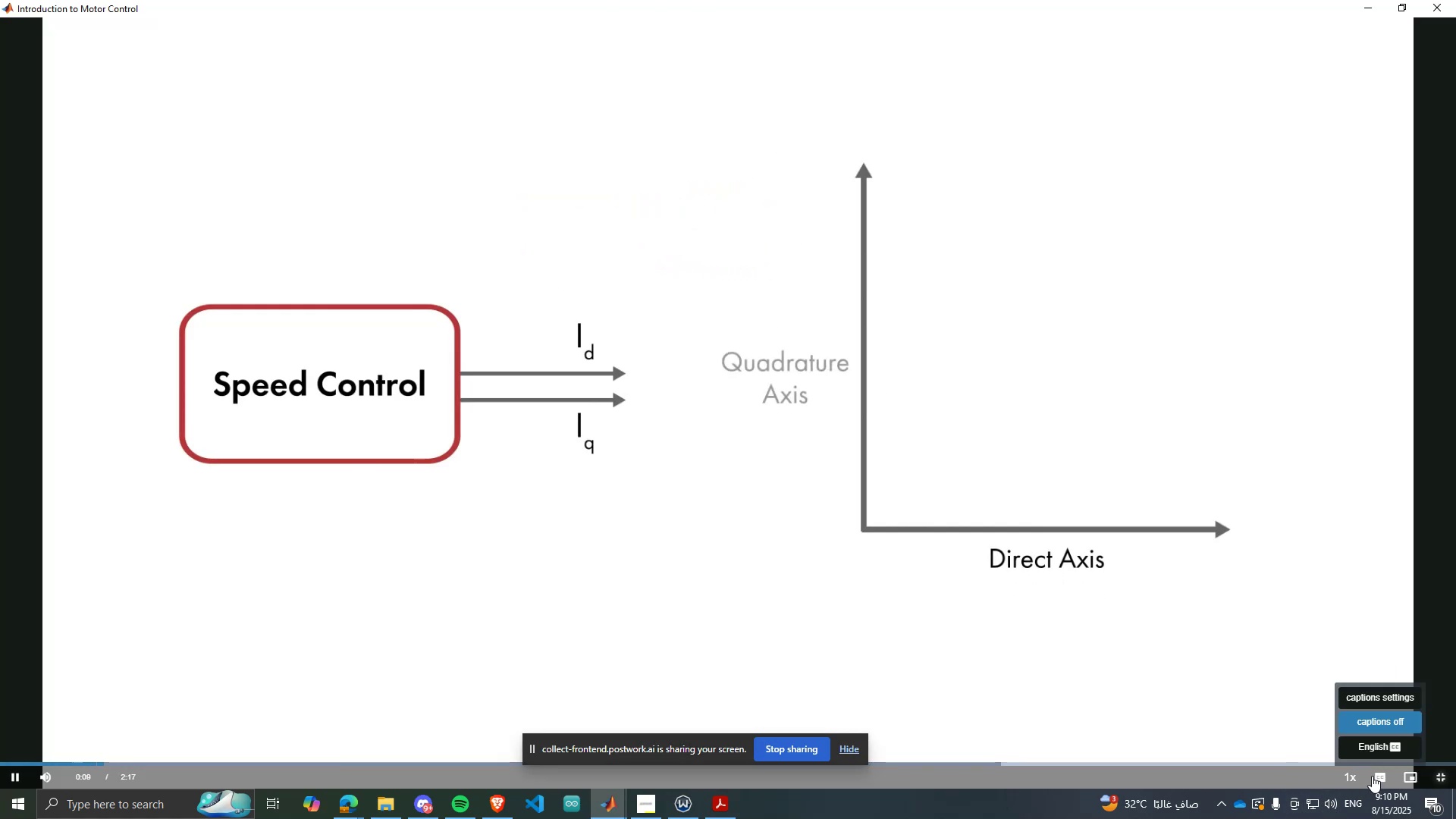 
left_click([1373, 745])
 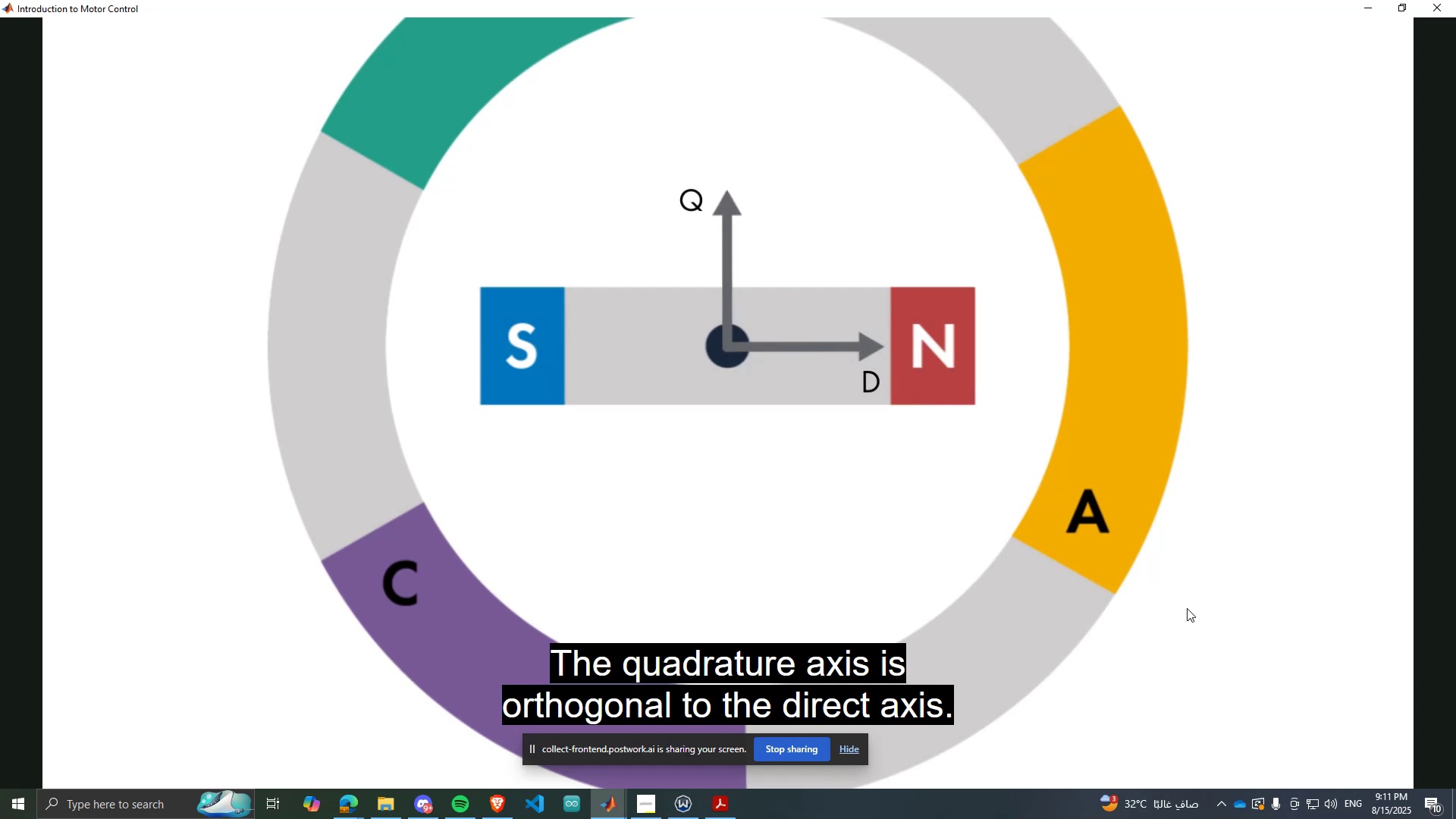 
wait(39.28)
 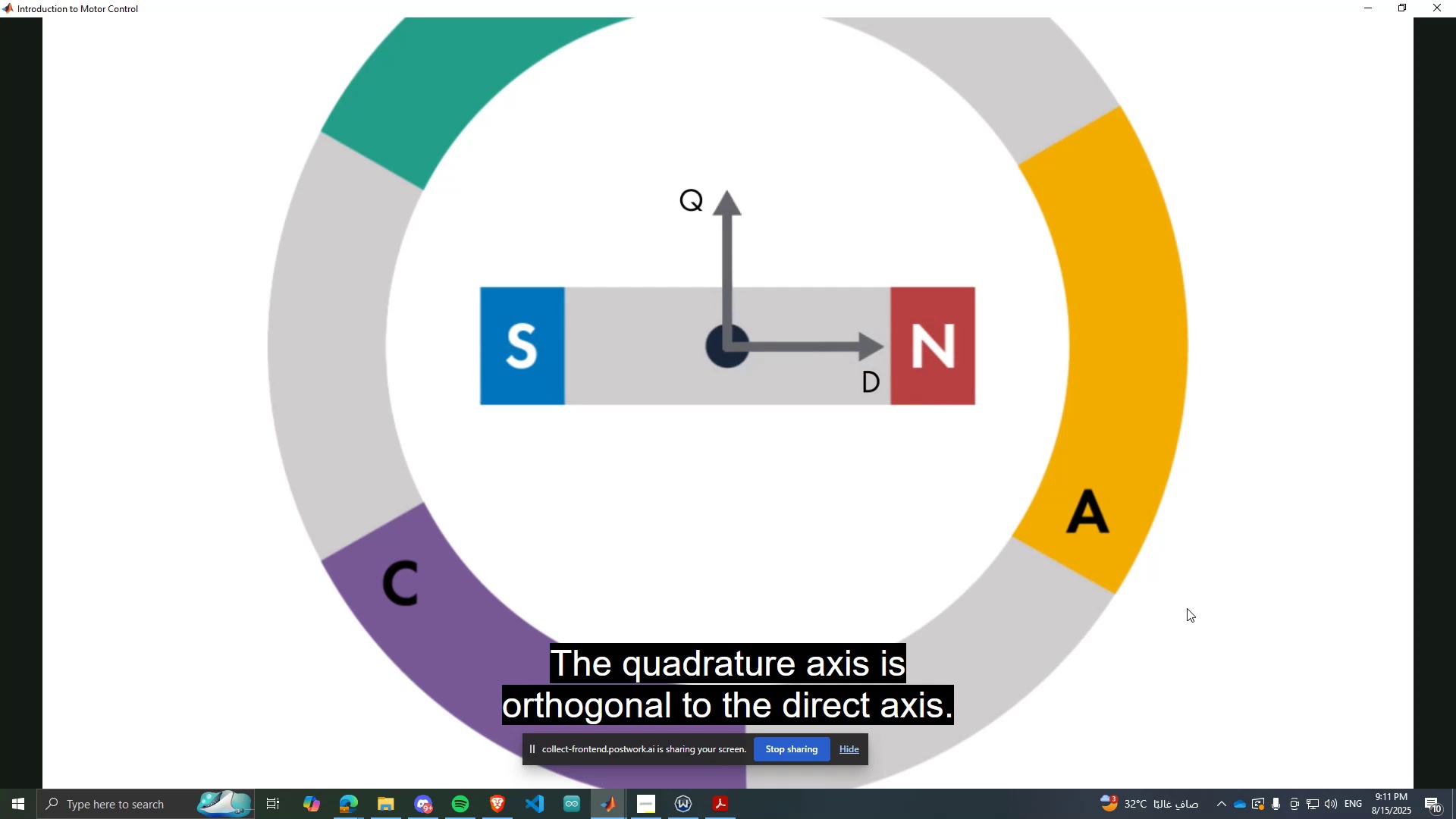 
left_click([1097, 379])
 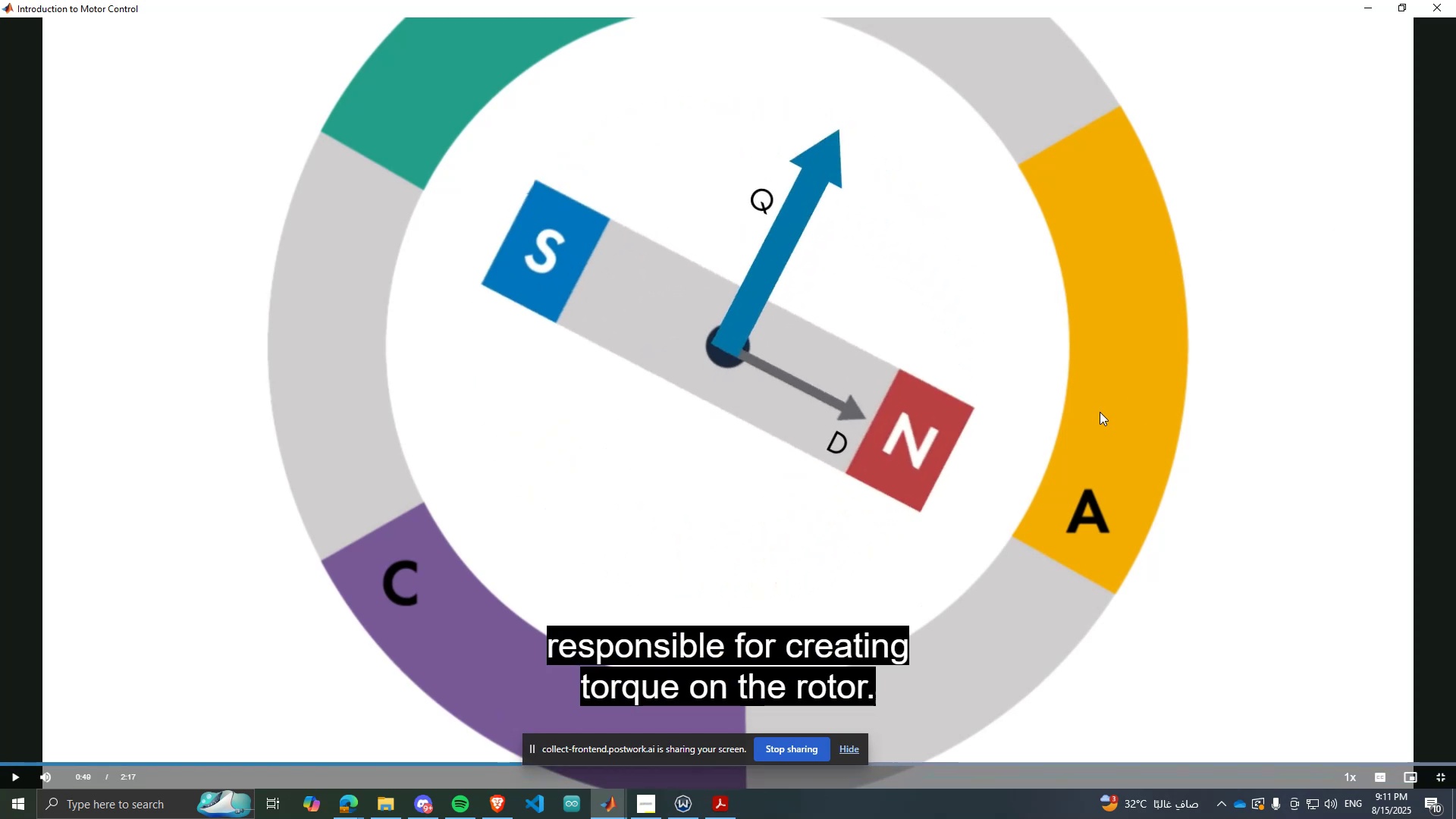 
scroll: coordinate [1100, 412], scroll_direction: down, amount: 1.0
 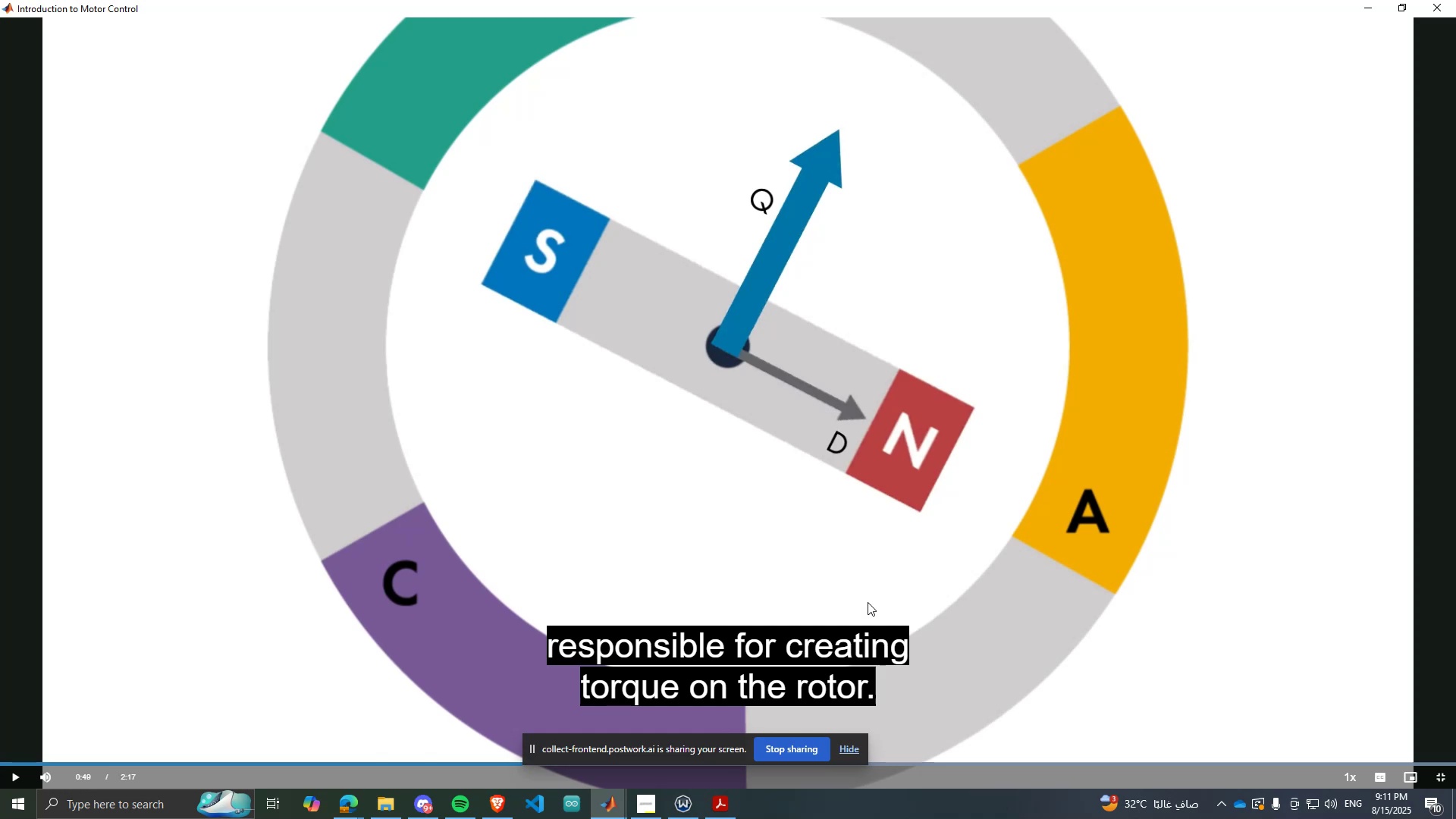 
wait(28.12)
 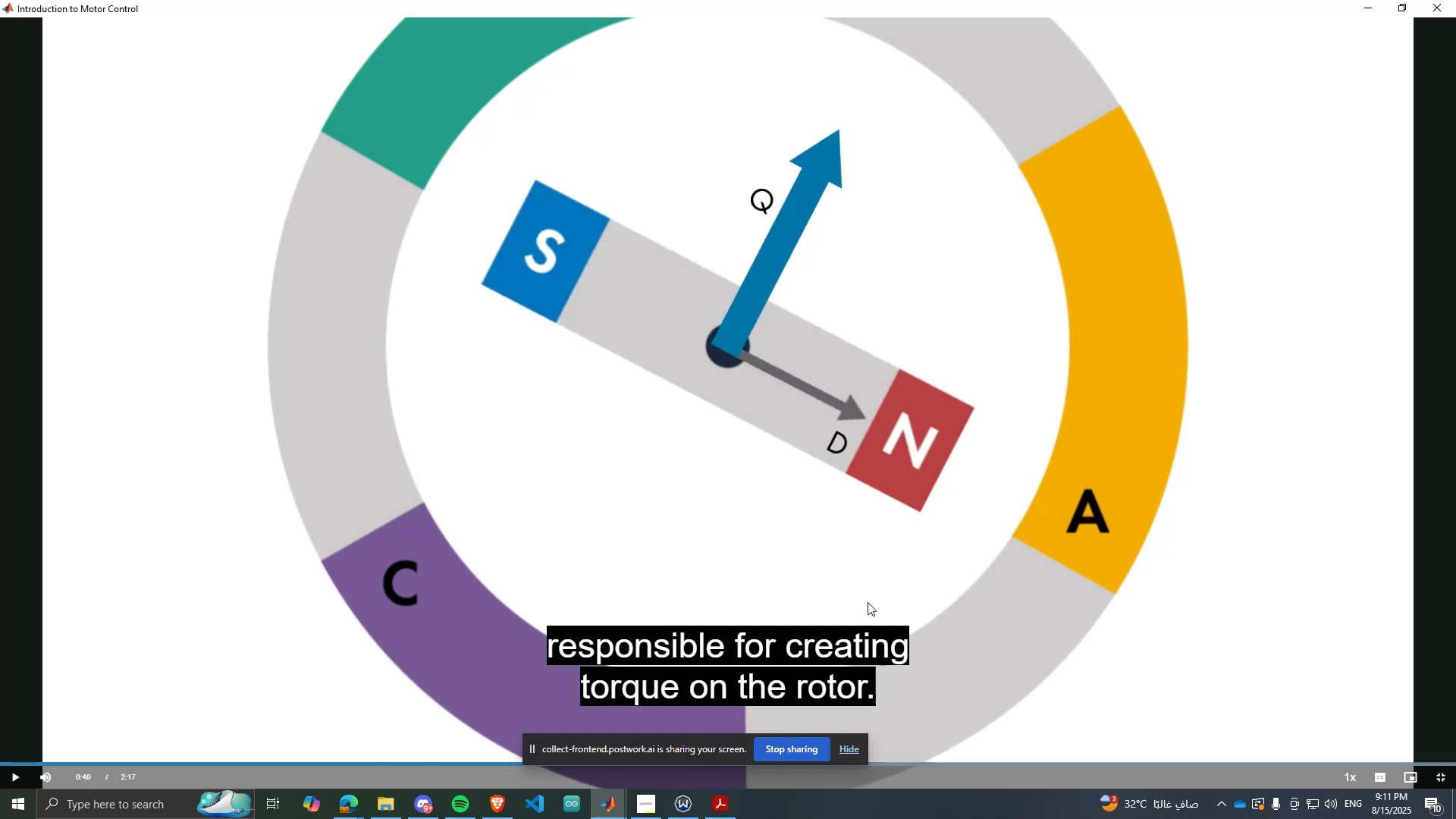 
left_click([901, 449])
 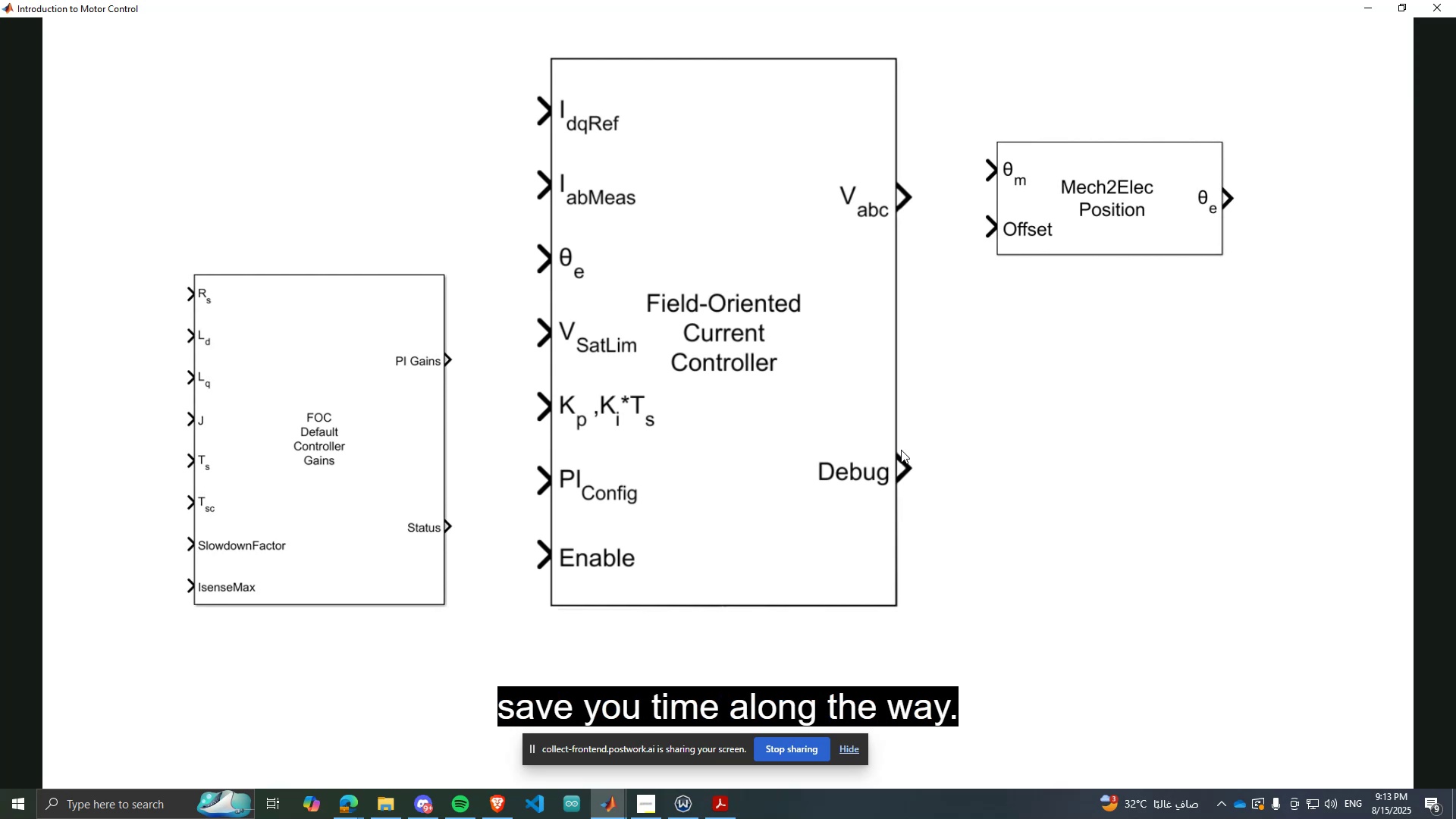 
wait(90.1)
 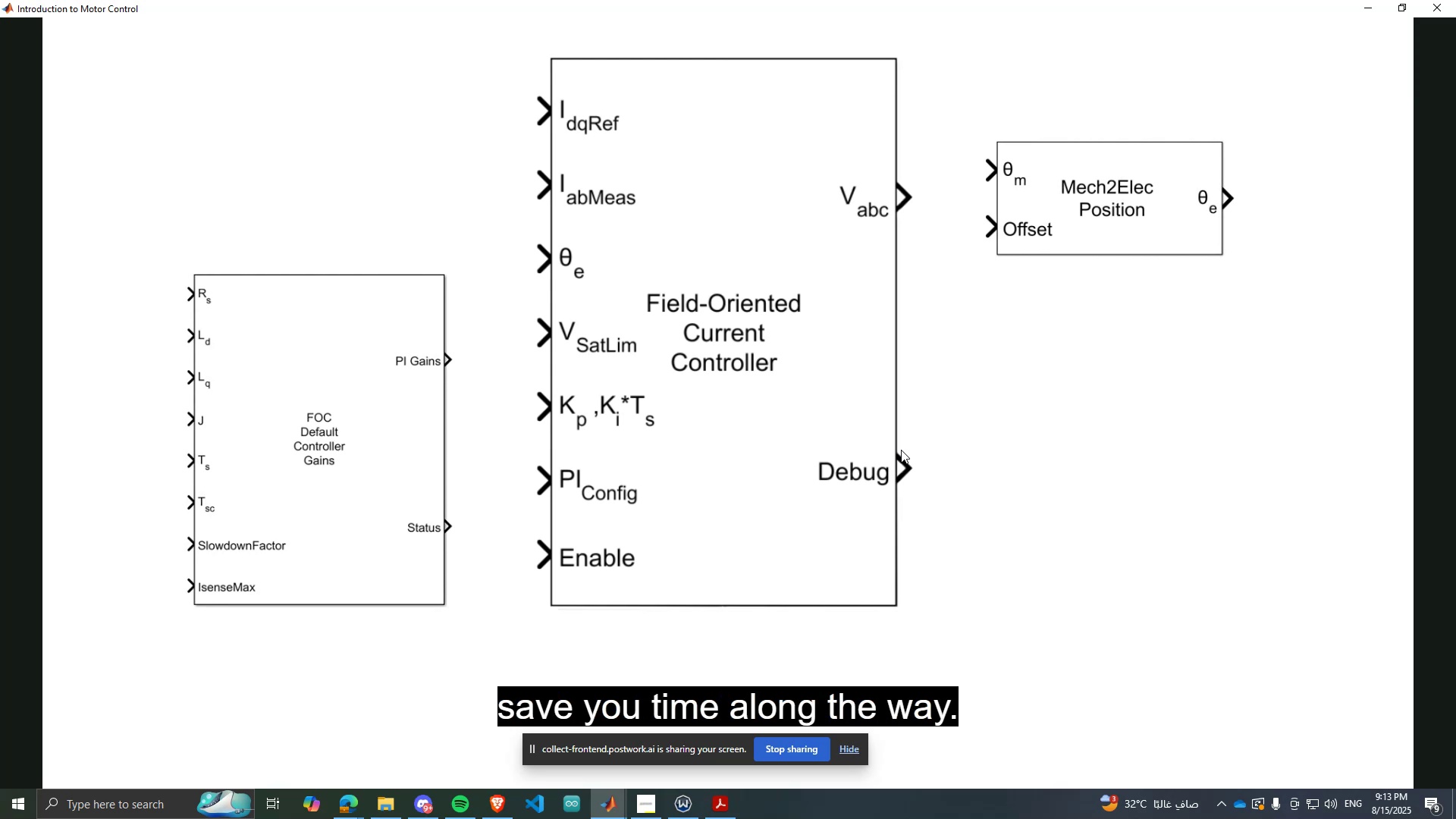 
left_click([1286, 761])
 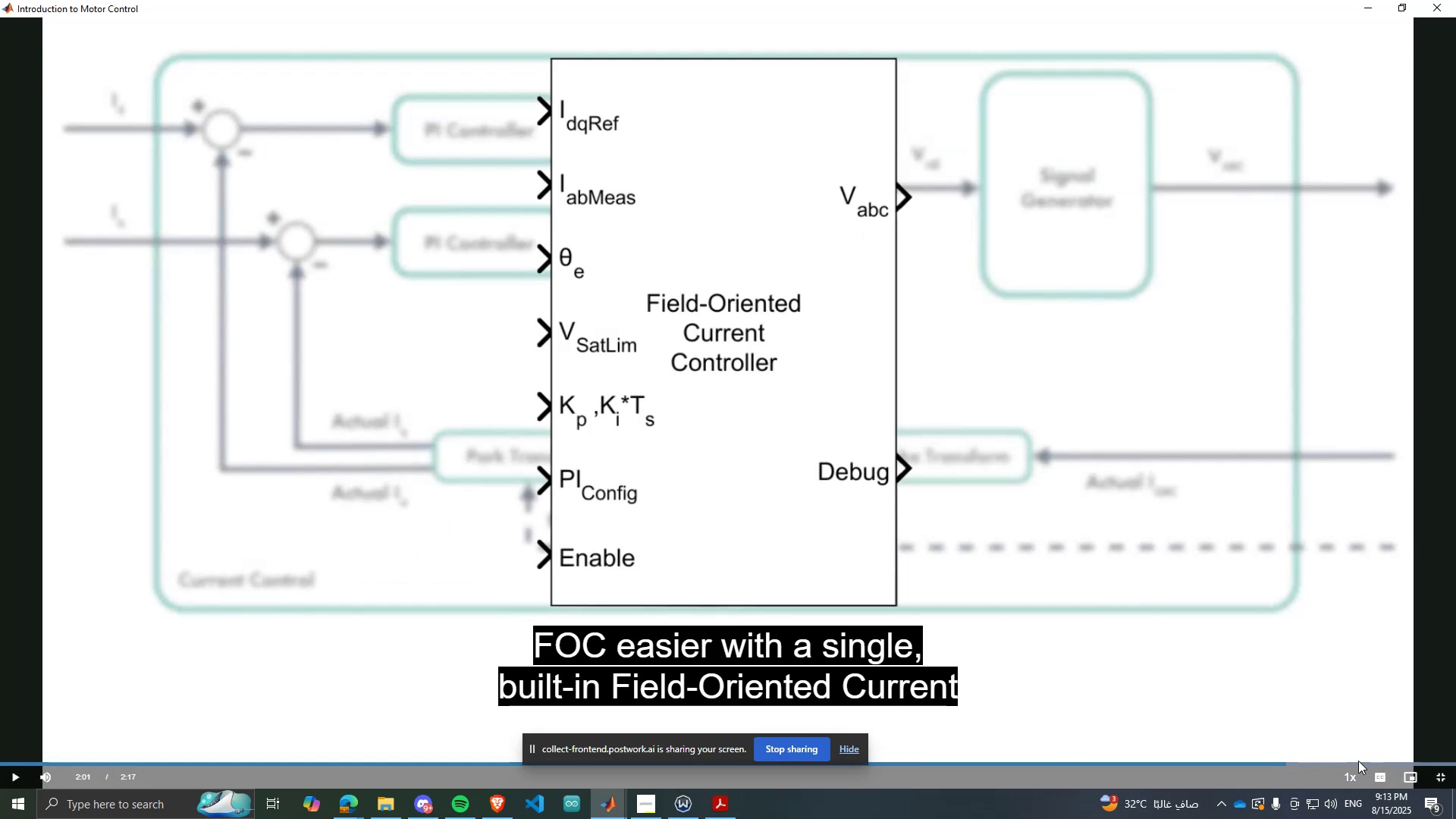 
double_click([1184, 683])
 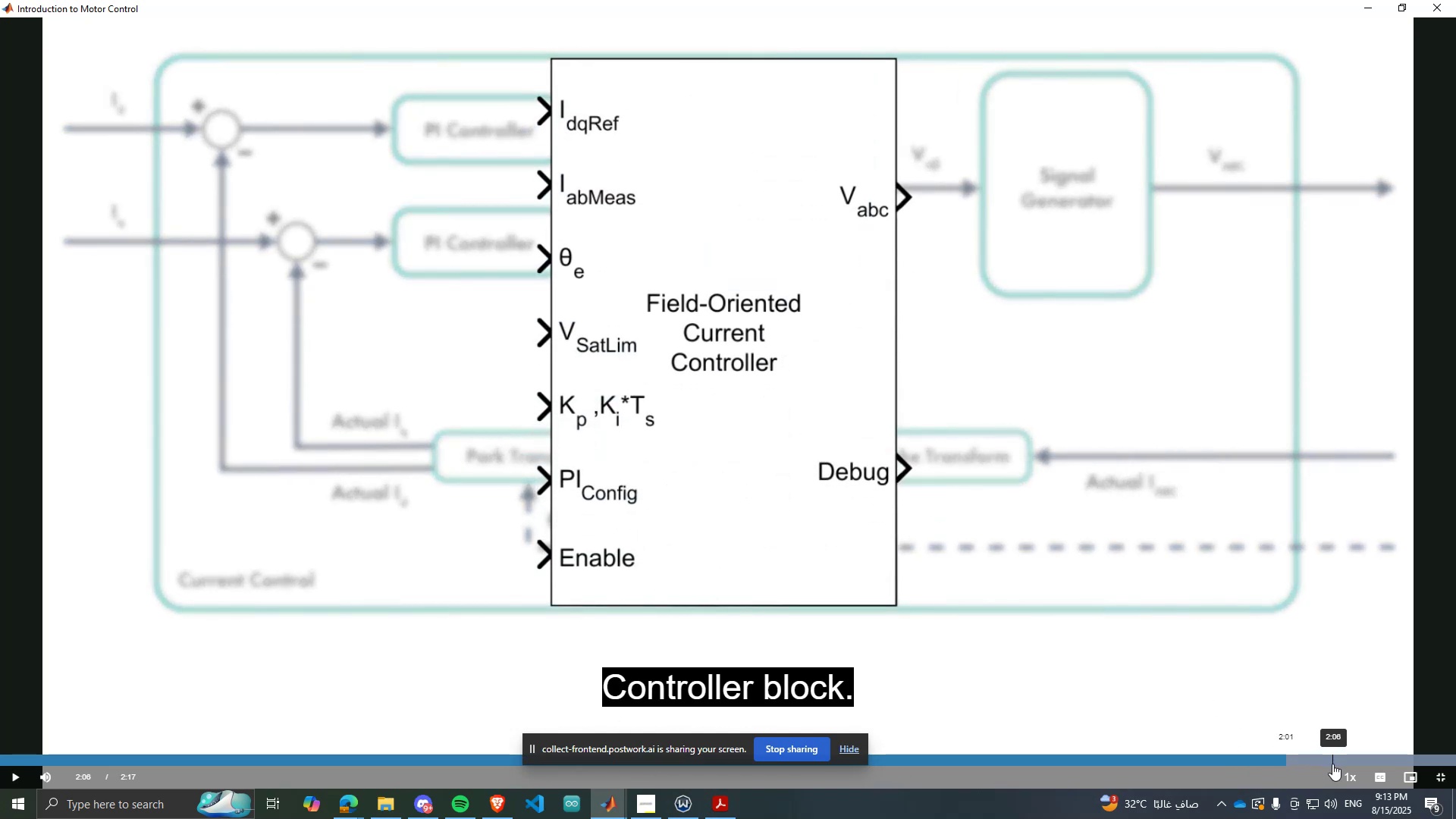 
left_click([1353, 764])
 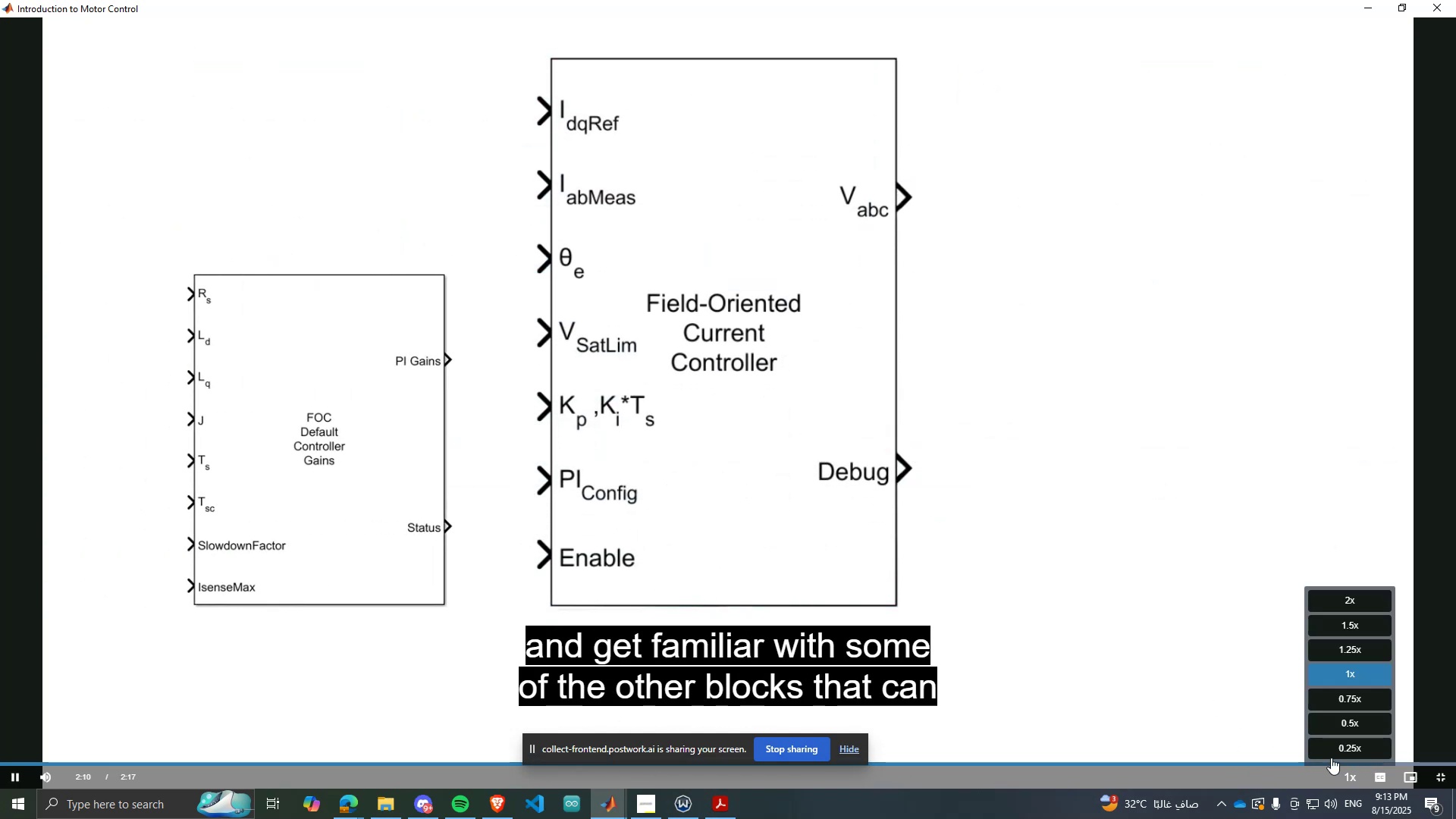 
left_click([1440, 770])
 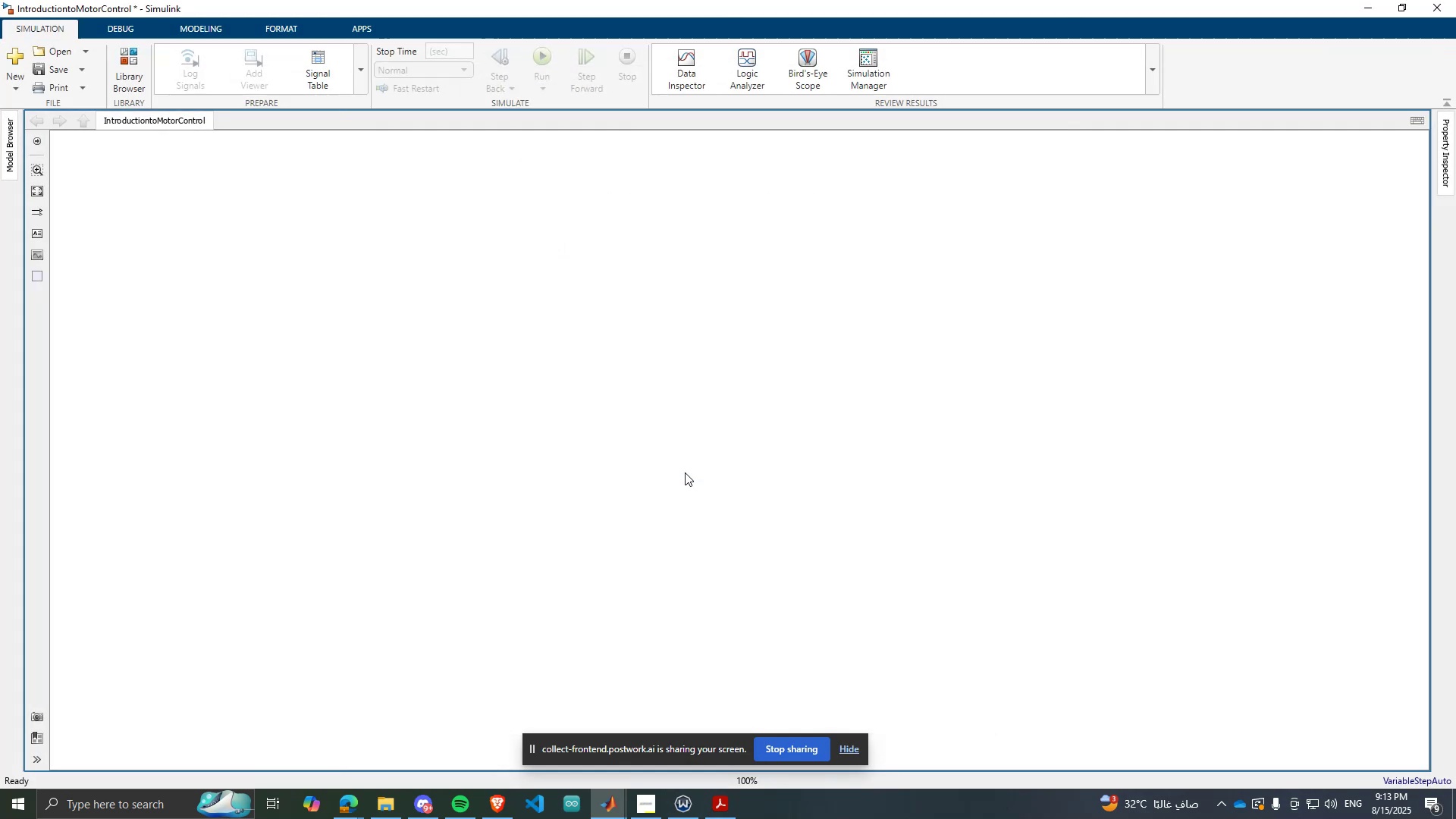 
wait(6.12)
 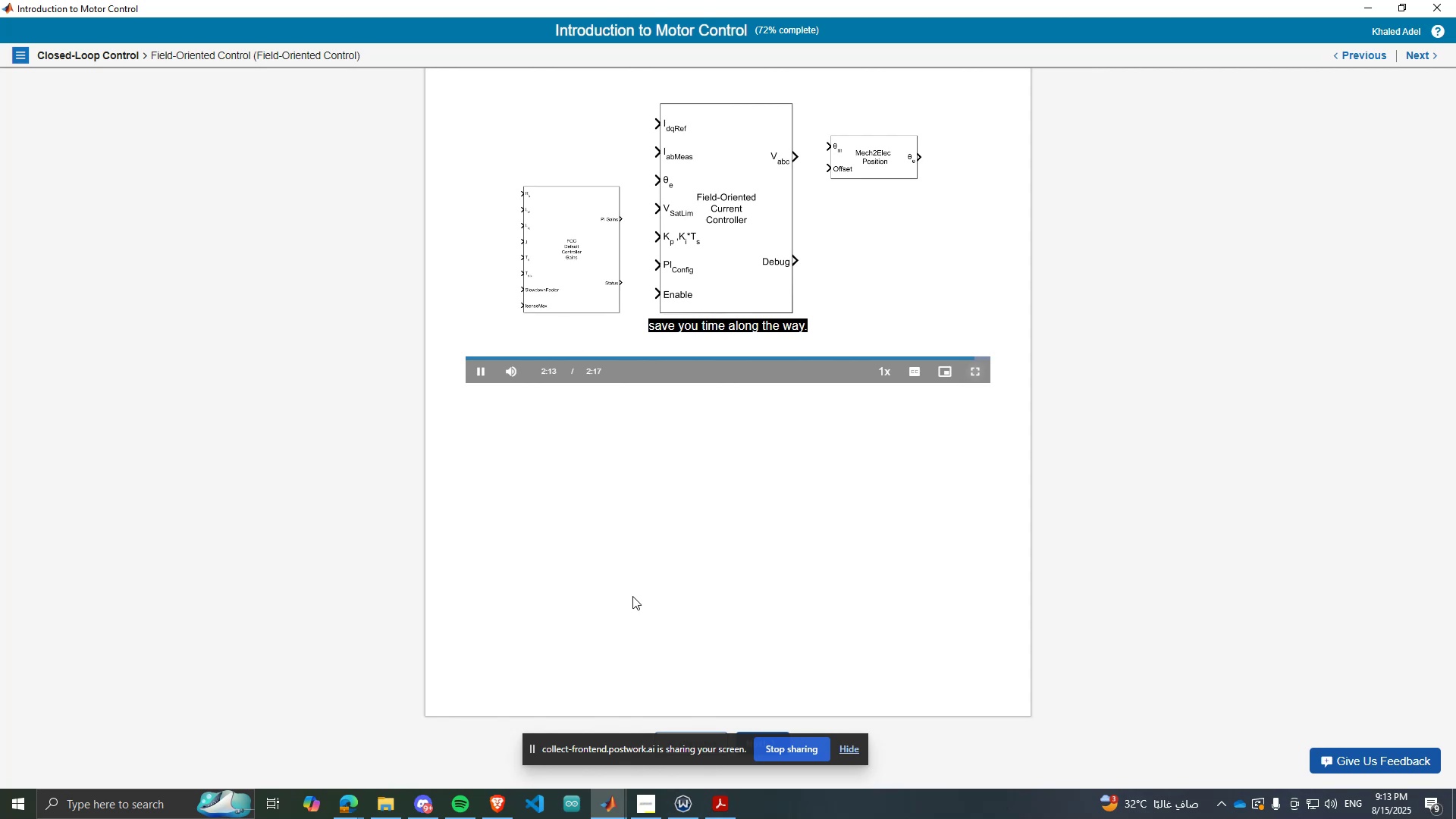 
left_click([604, 800])
 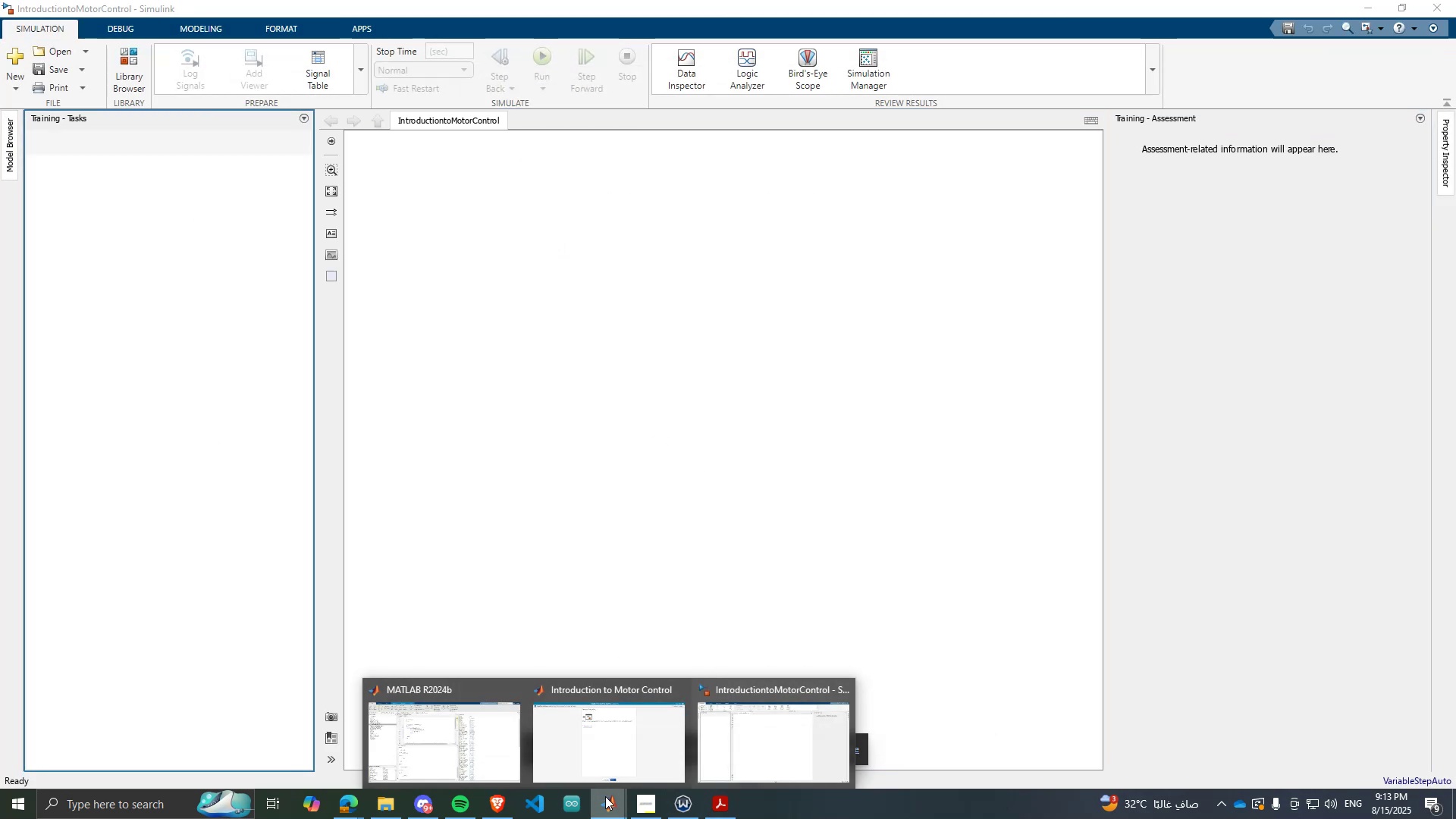 
left_click([606, 750])
 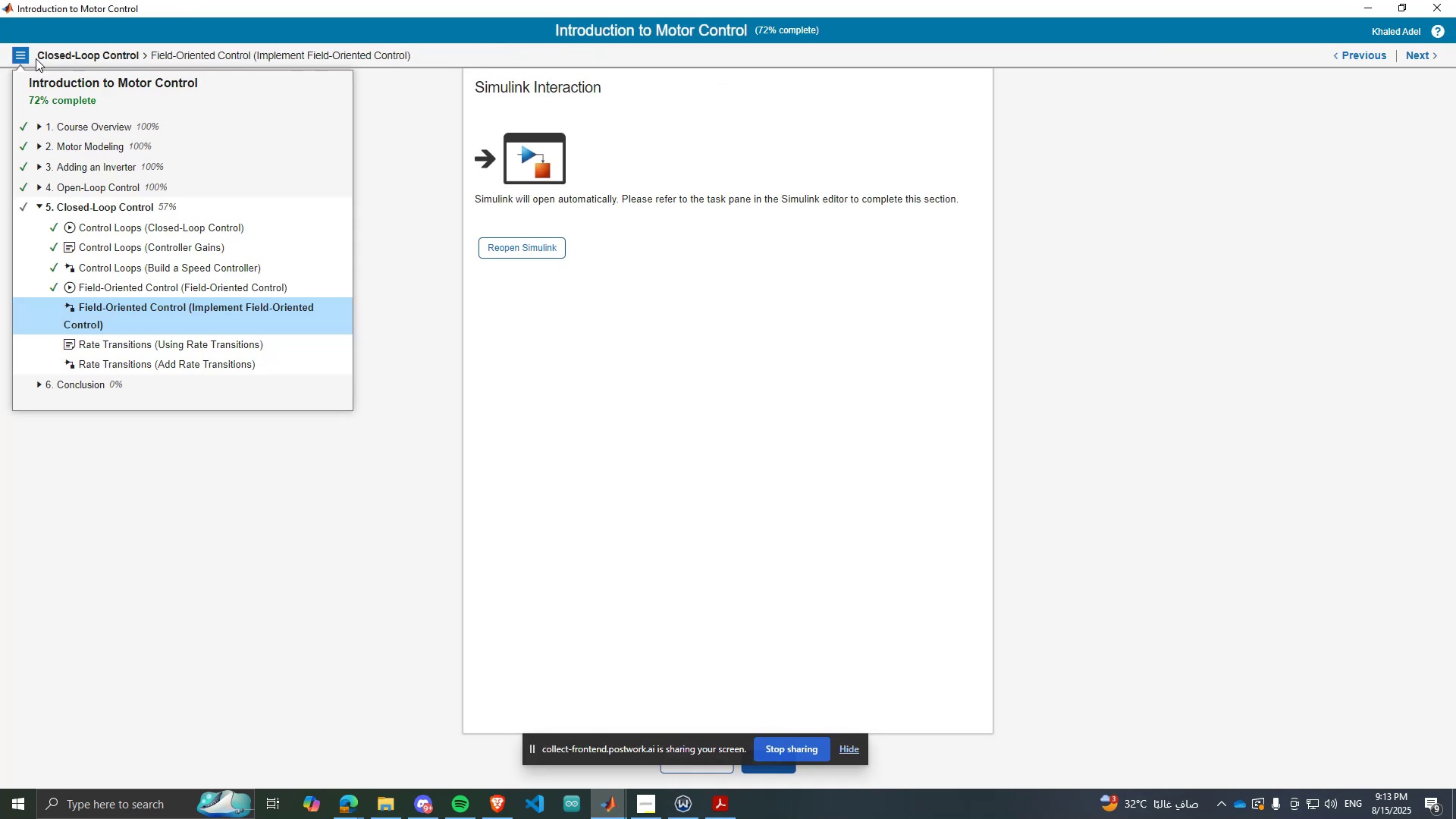 
left_click([36, 58])
 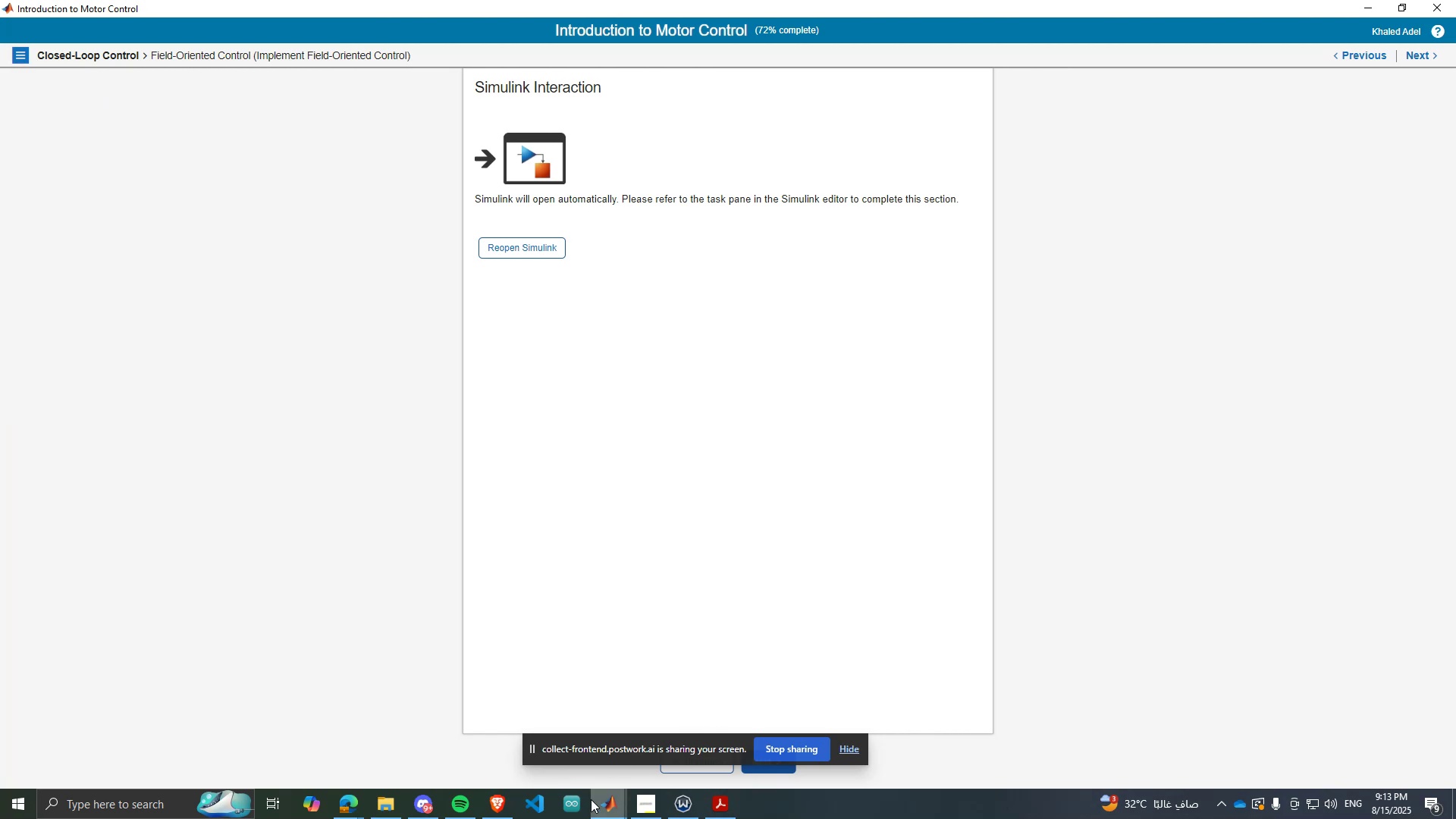 
left_click([601, 817])
 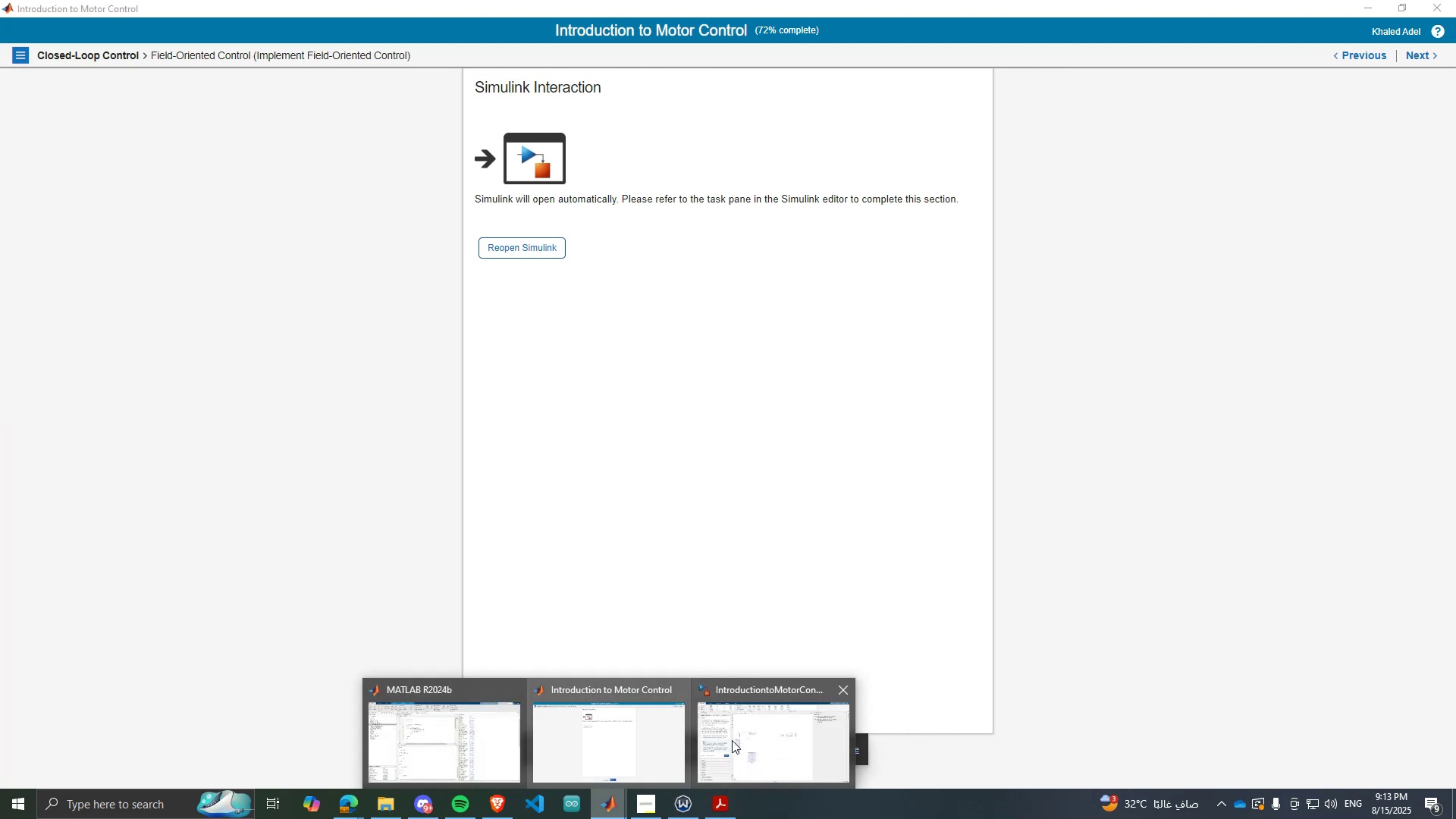 
left_click([745, 730])
 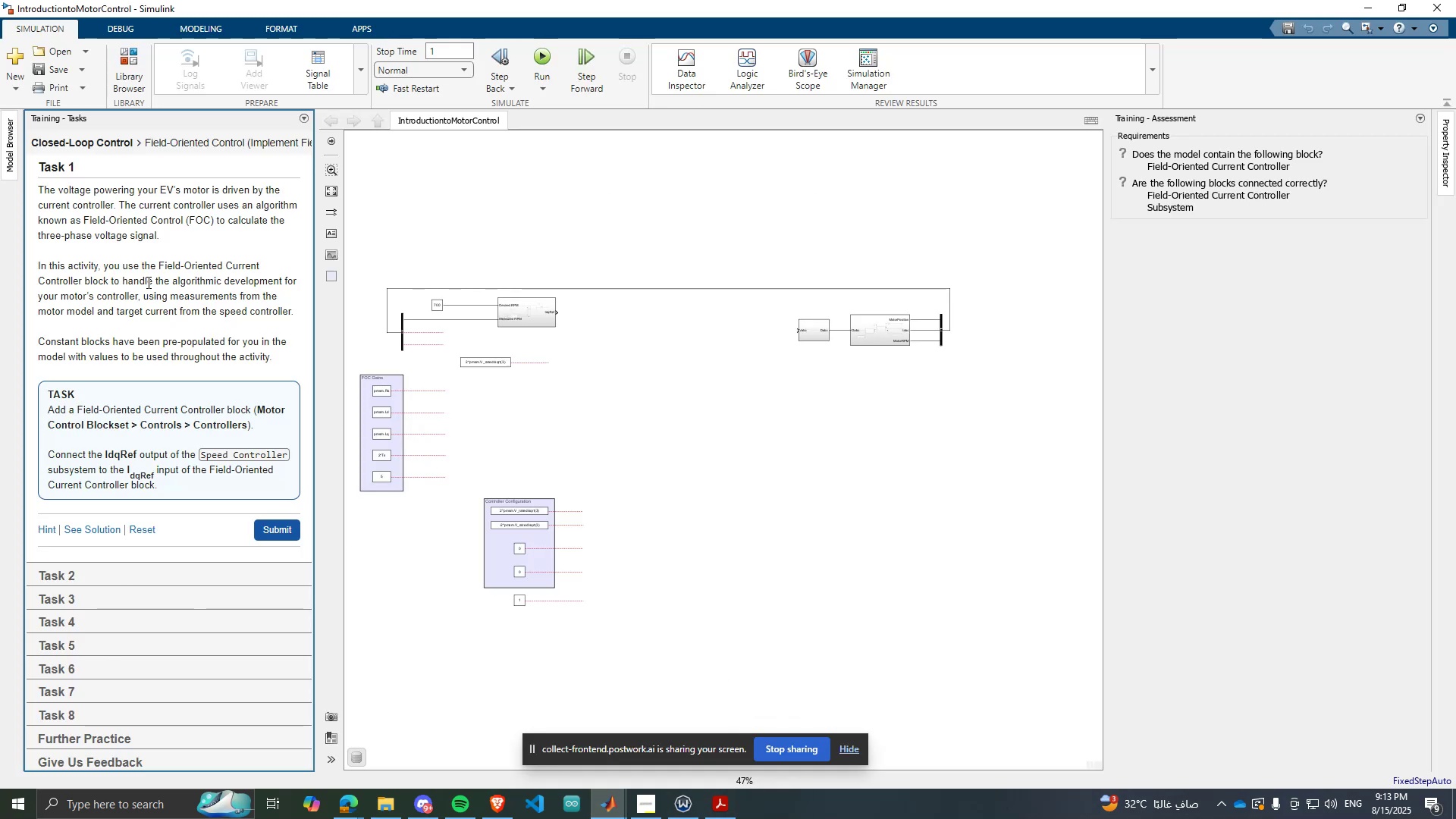 
scroll: coordinate [808, 692], scroll_direction: up, amount: 2.0
 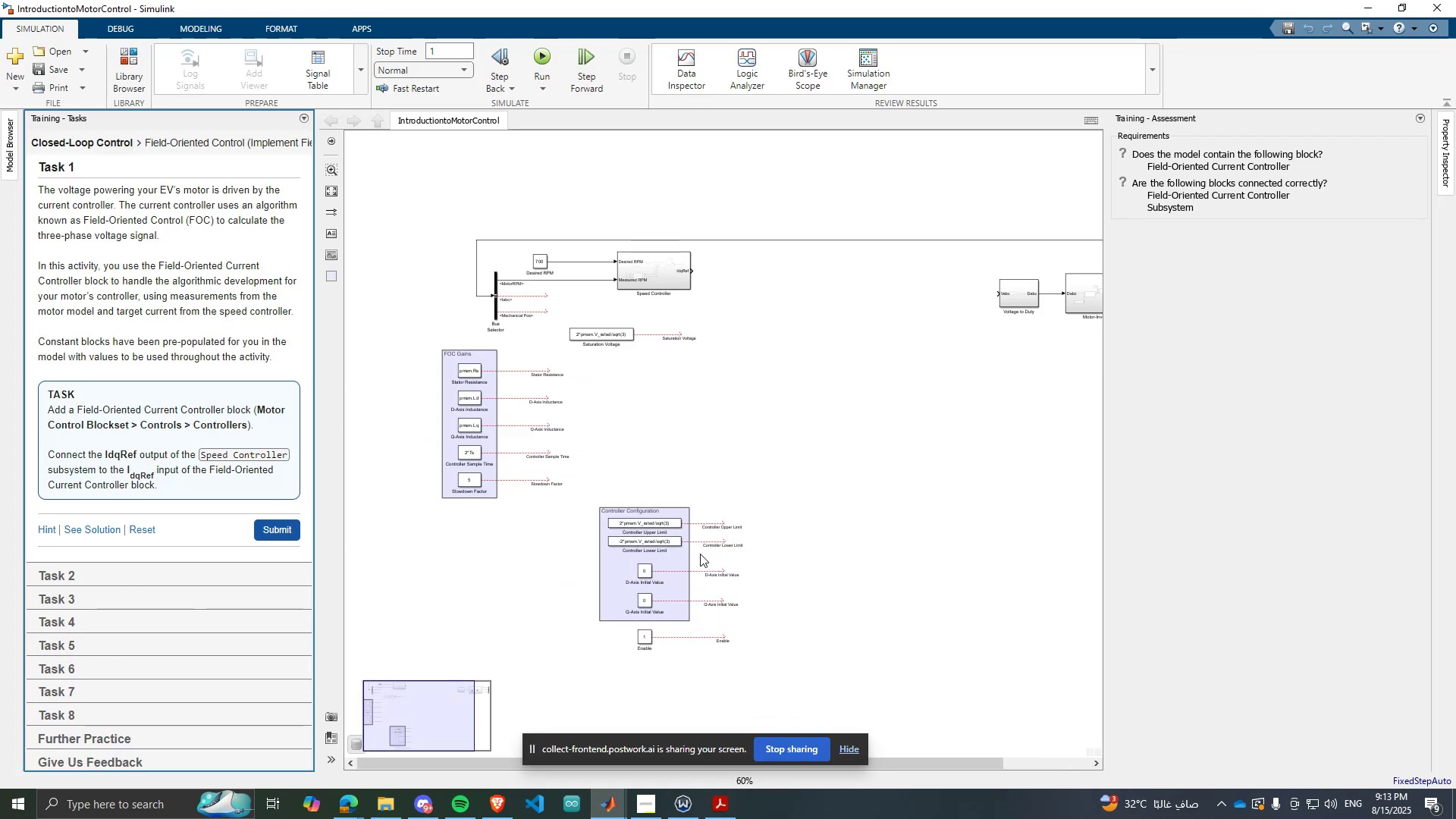 
scroll: coordinate [493, 609], scroll_direction: down, amount: 2.0
 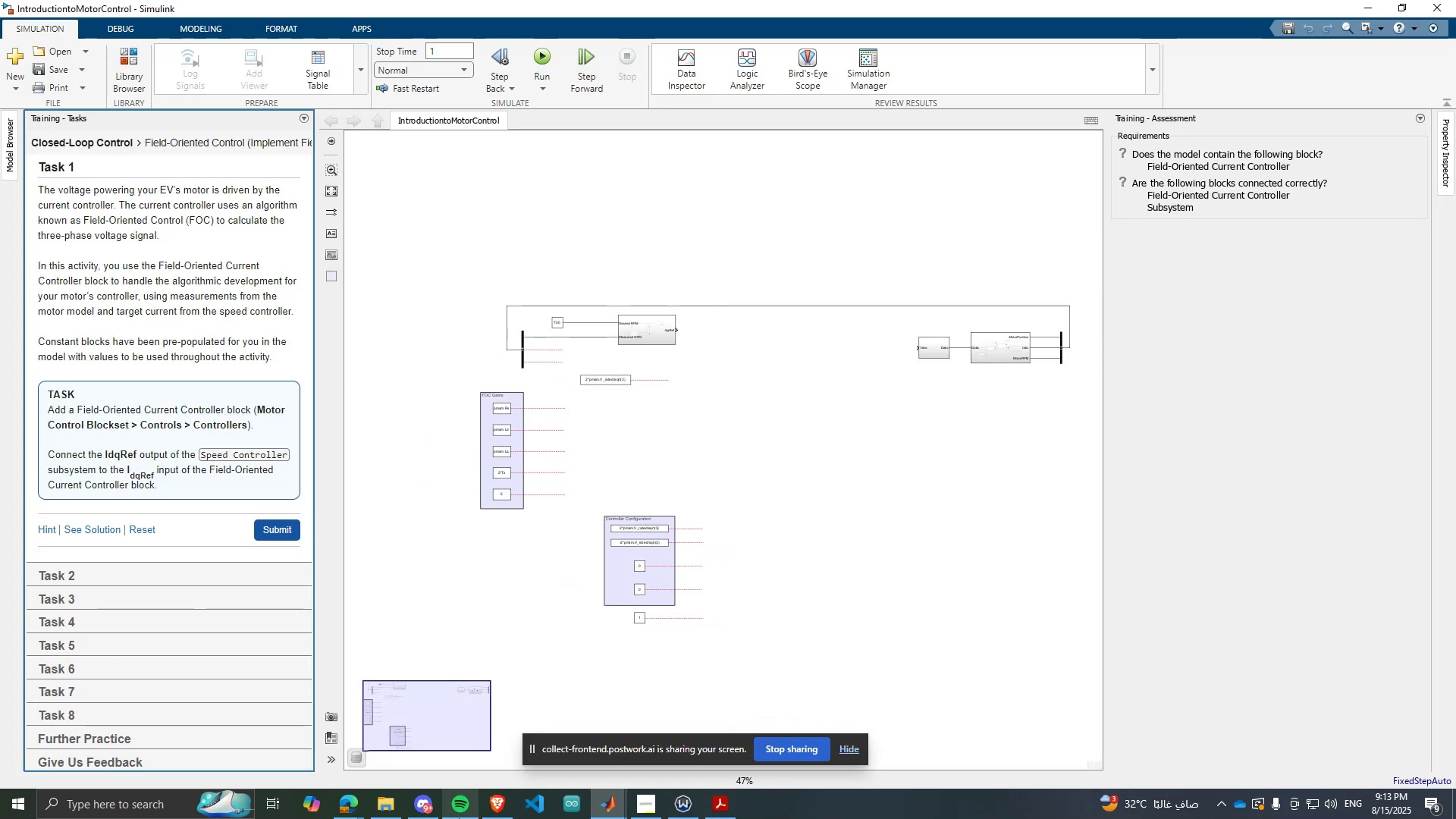 
left_click([460, 817])
 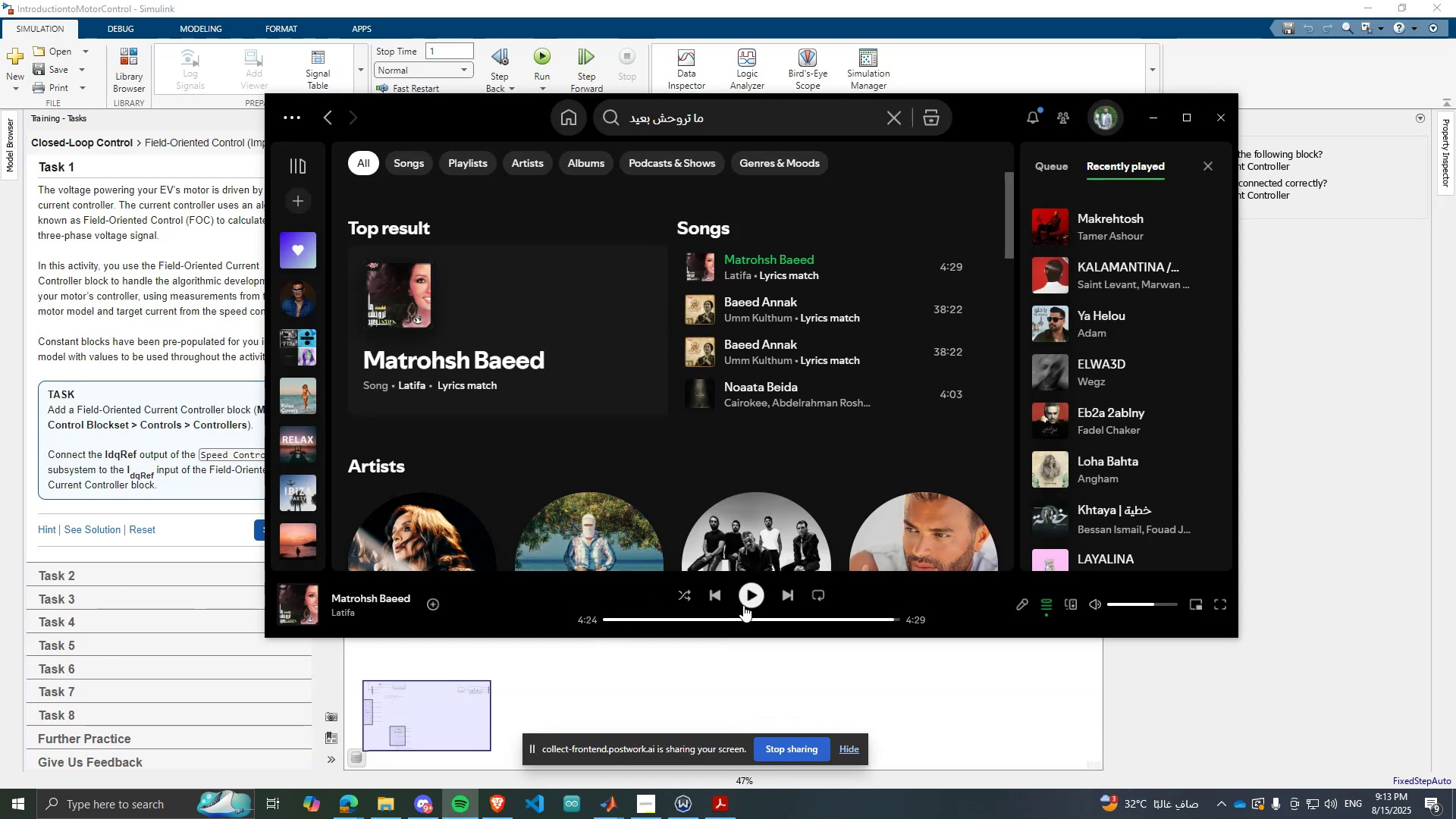 
left_click([752, 600])
 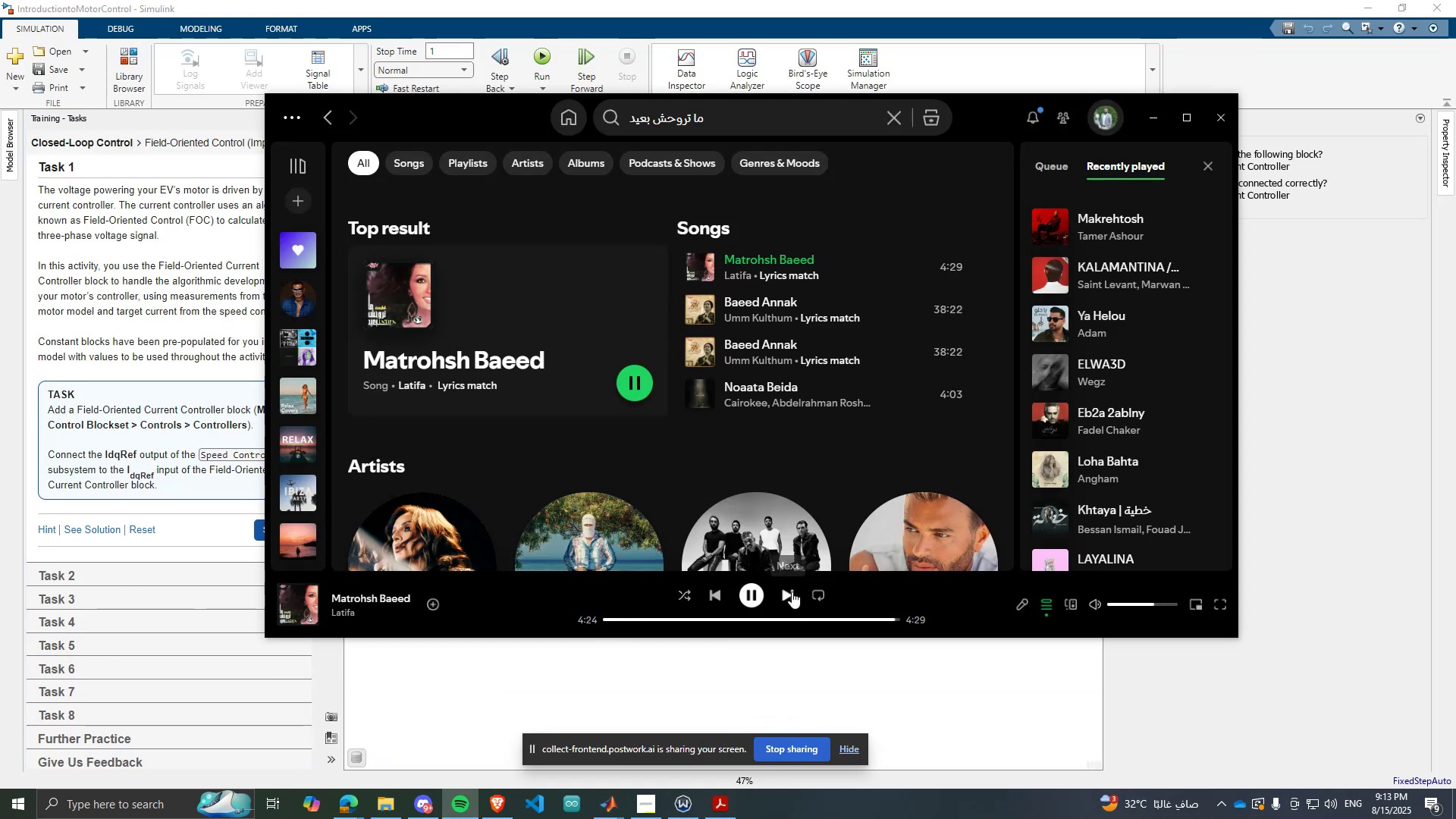 
left_click([792, 592])
 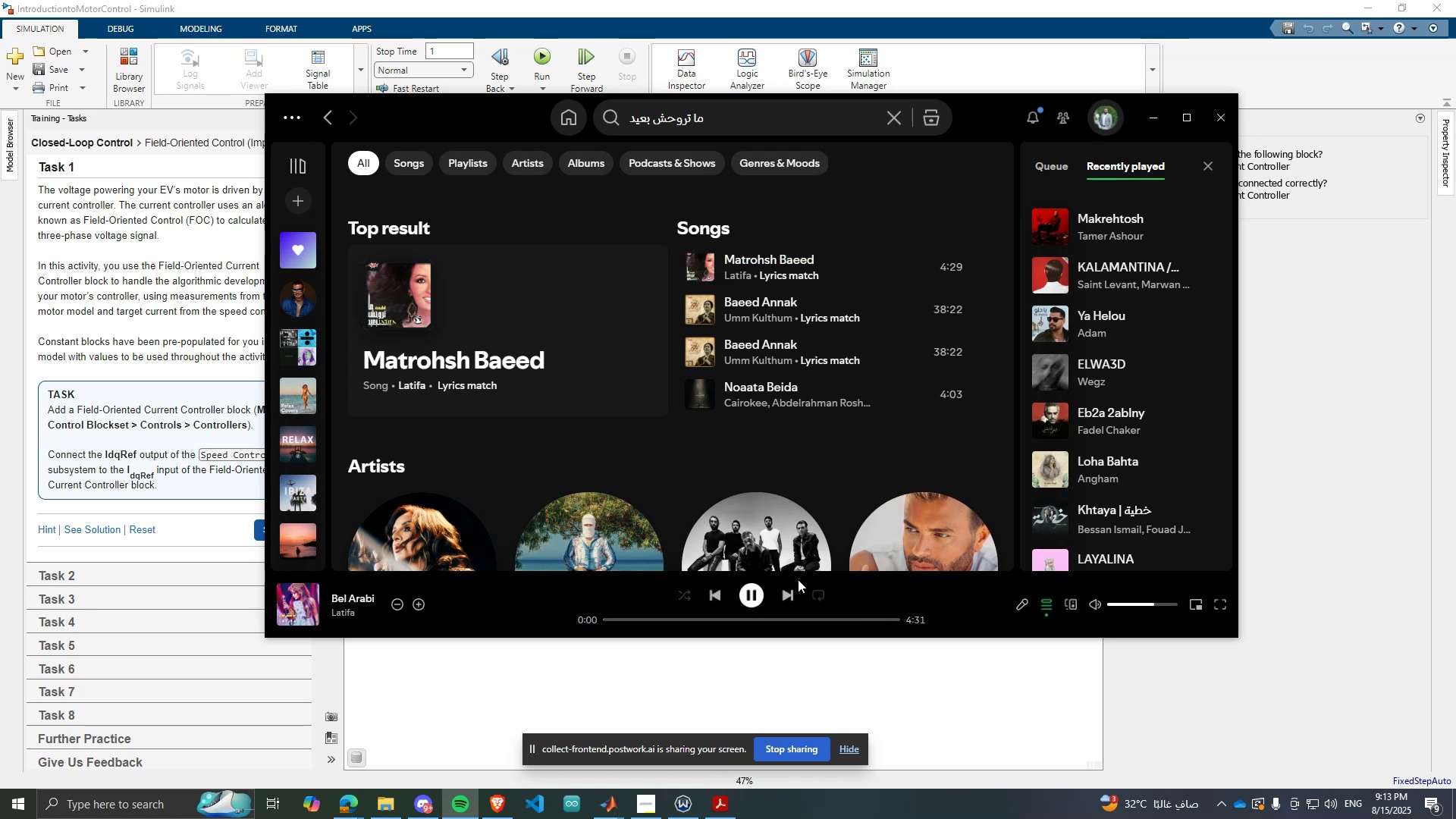 
left_click([788, 592])
 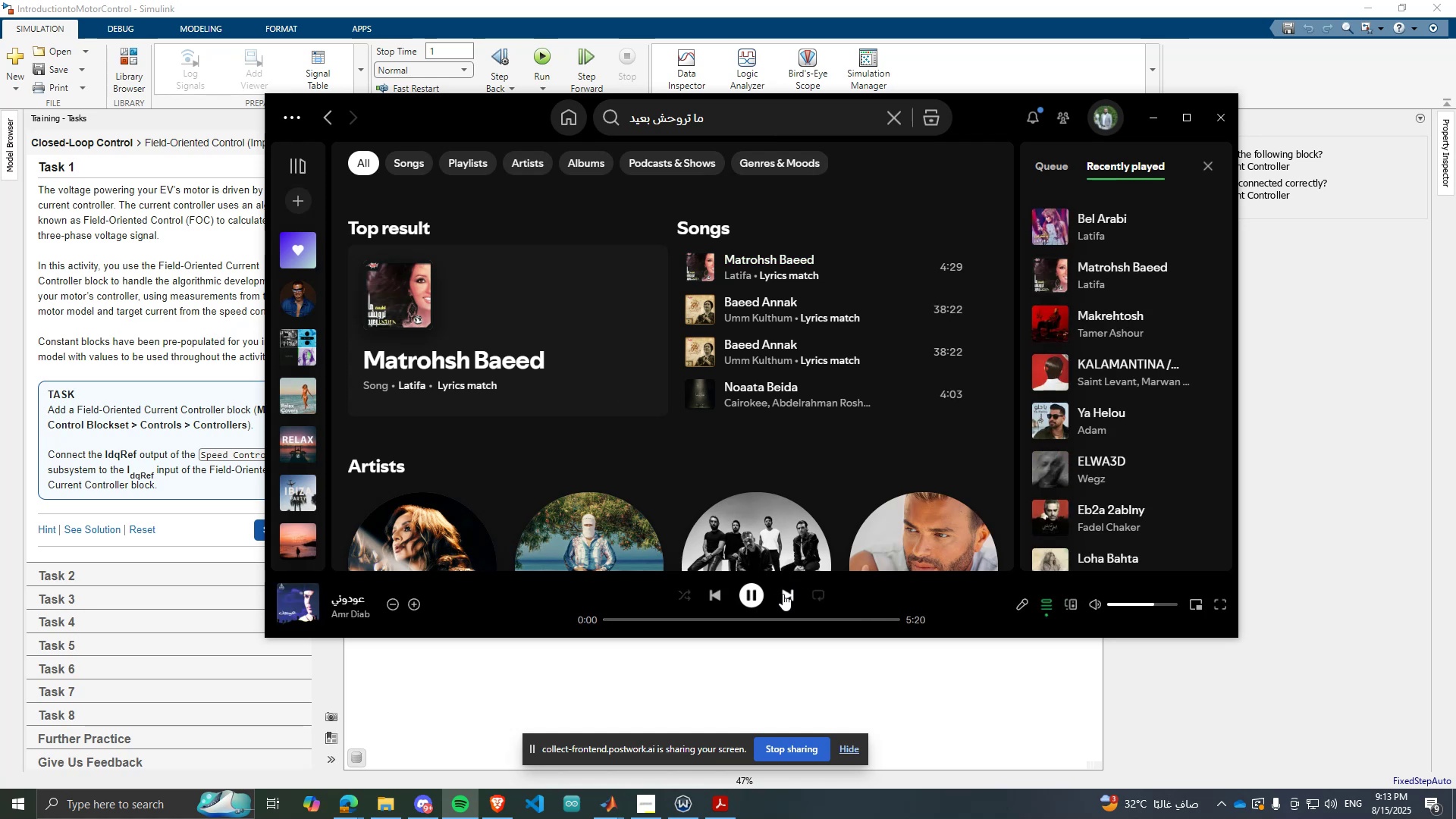 
left_click([783, 594])
 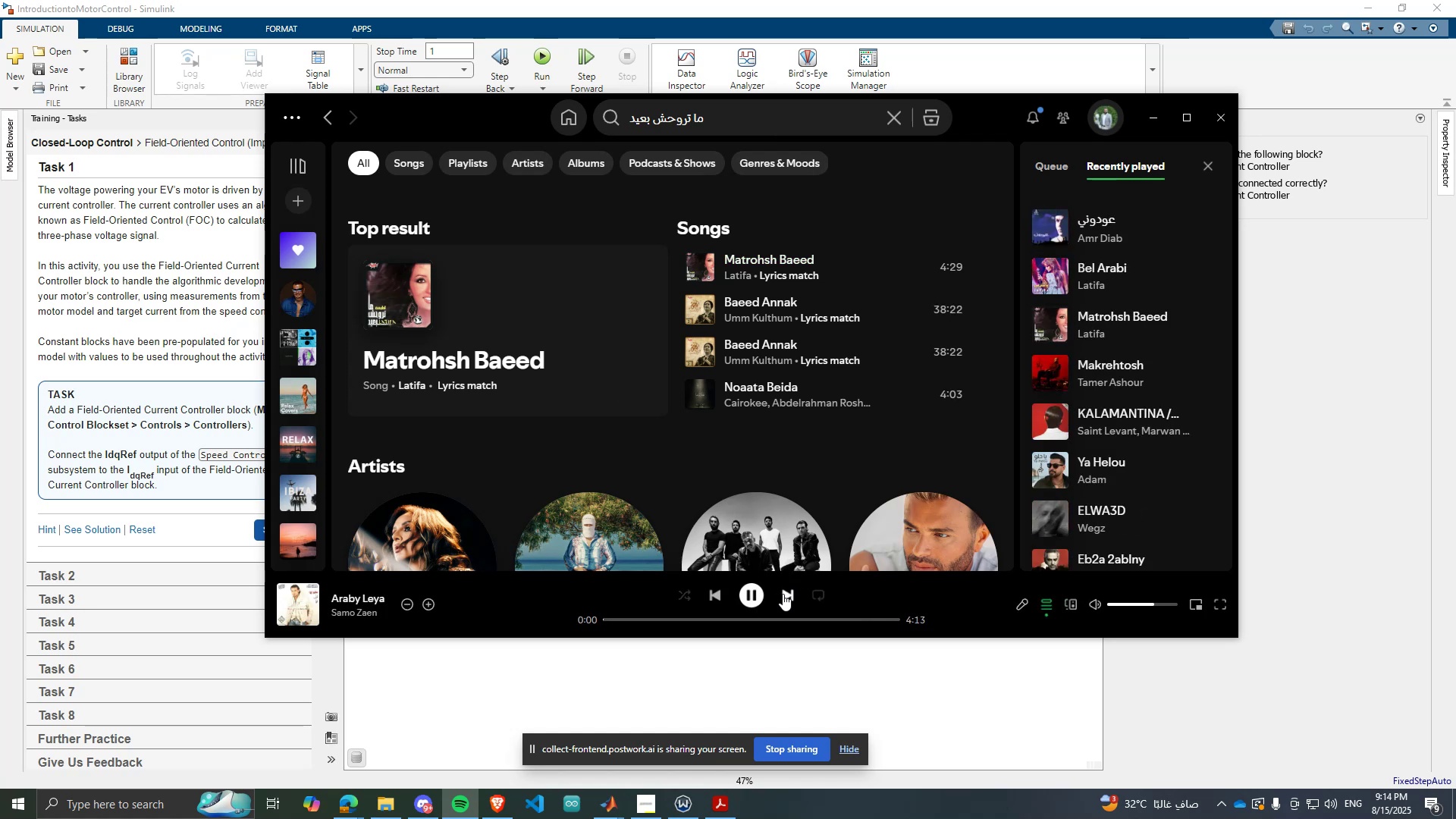 
left_click([783, 594])
 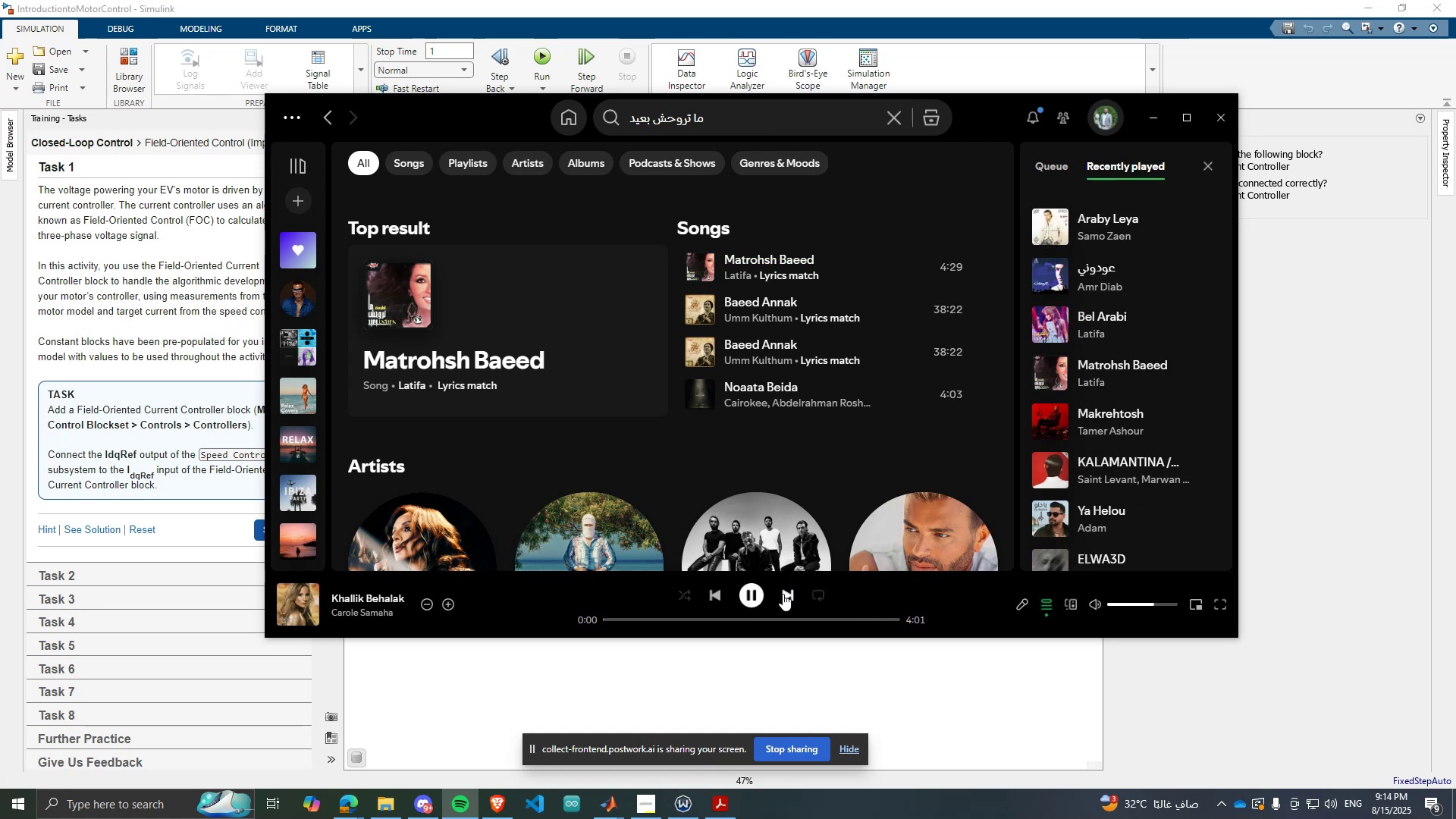 
left_click([783, 594])
 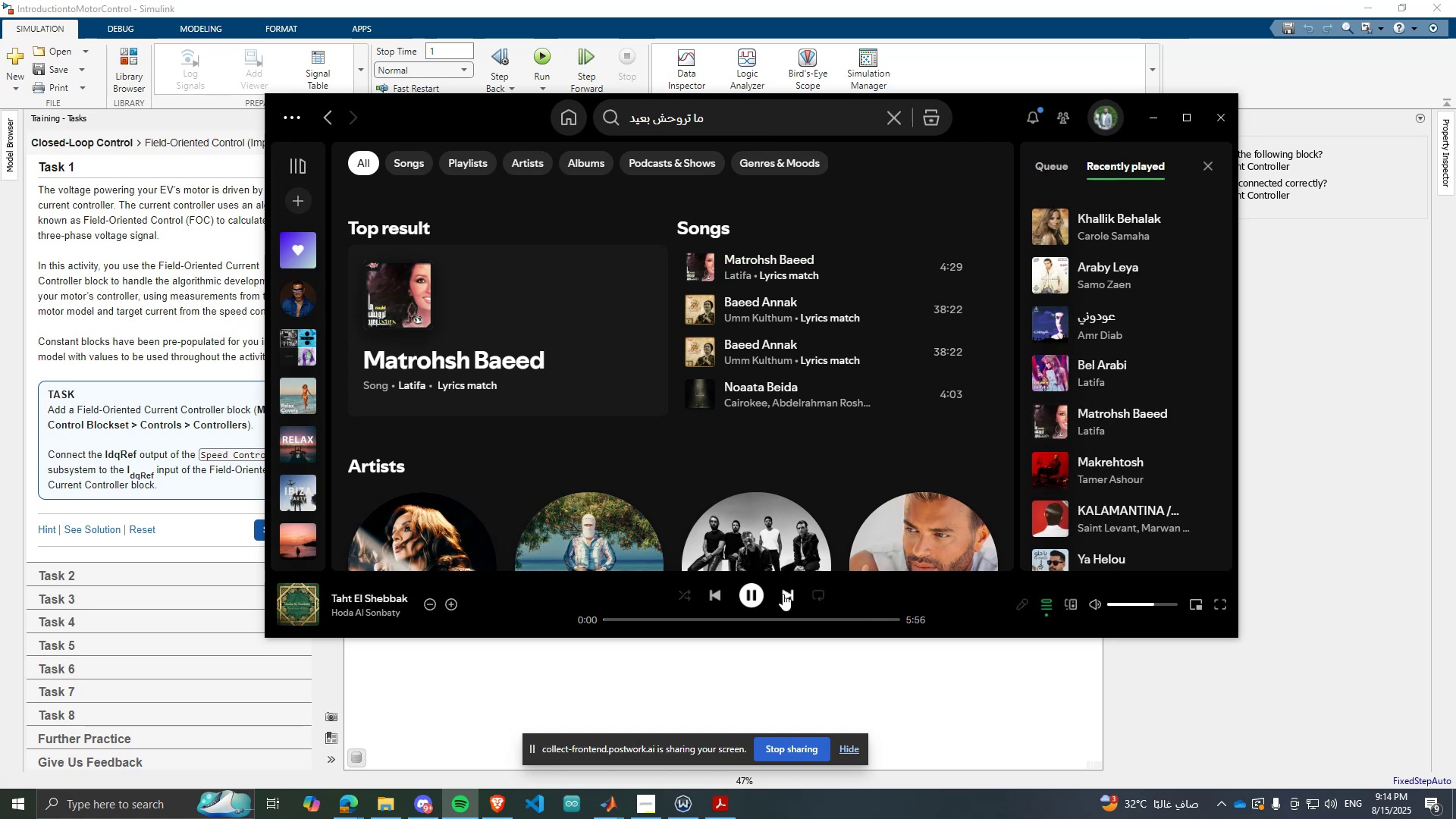 
left_click([783, 594])
 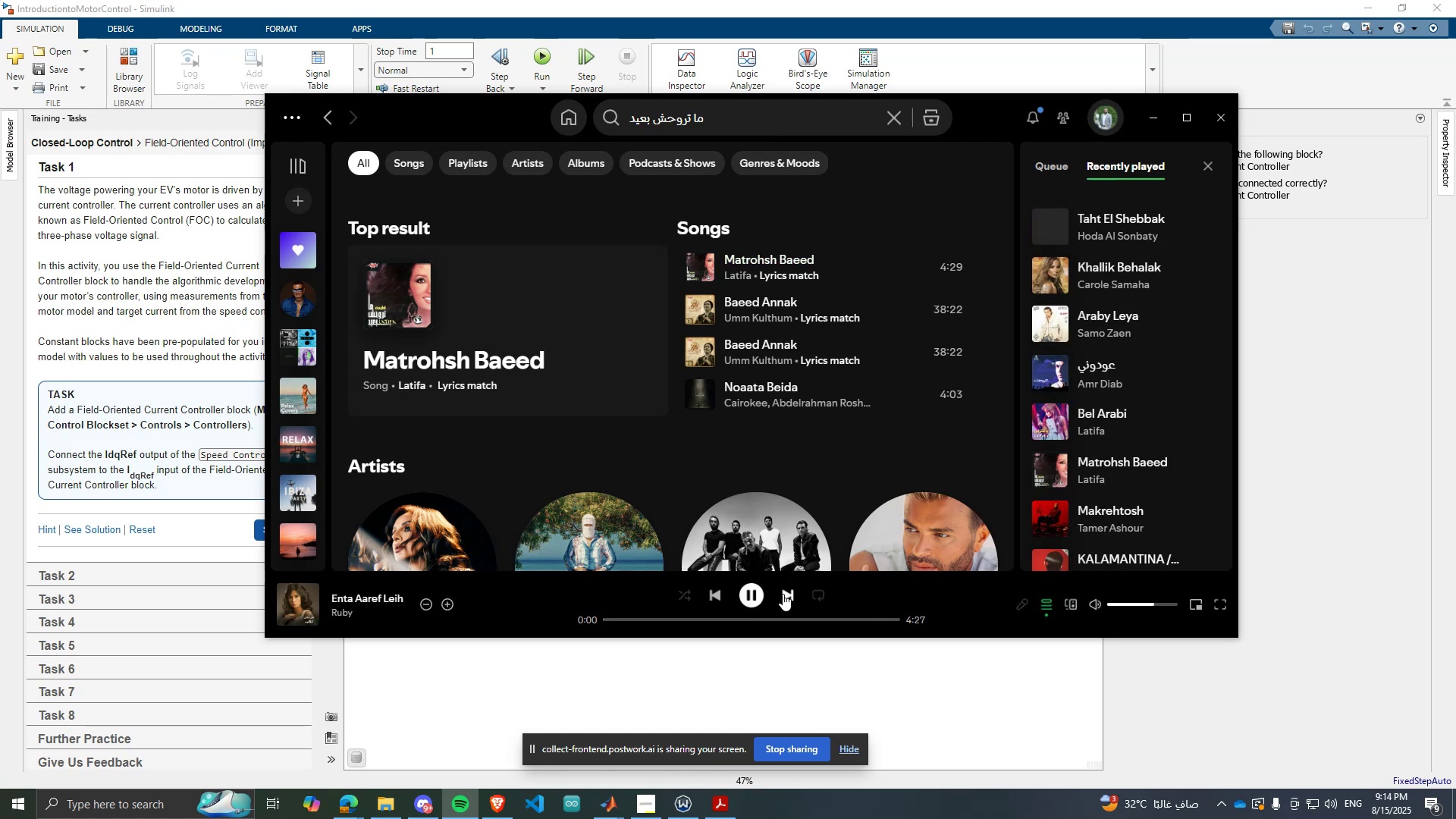 
left_click([783, 594])
 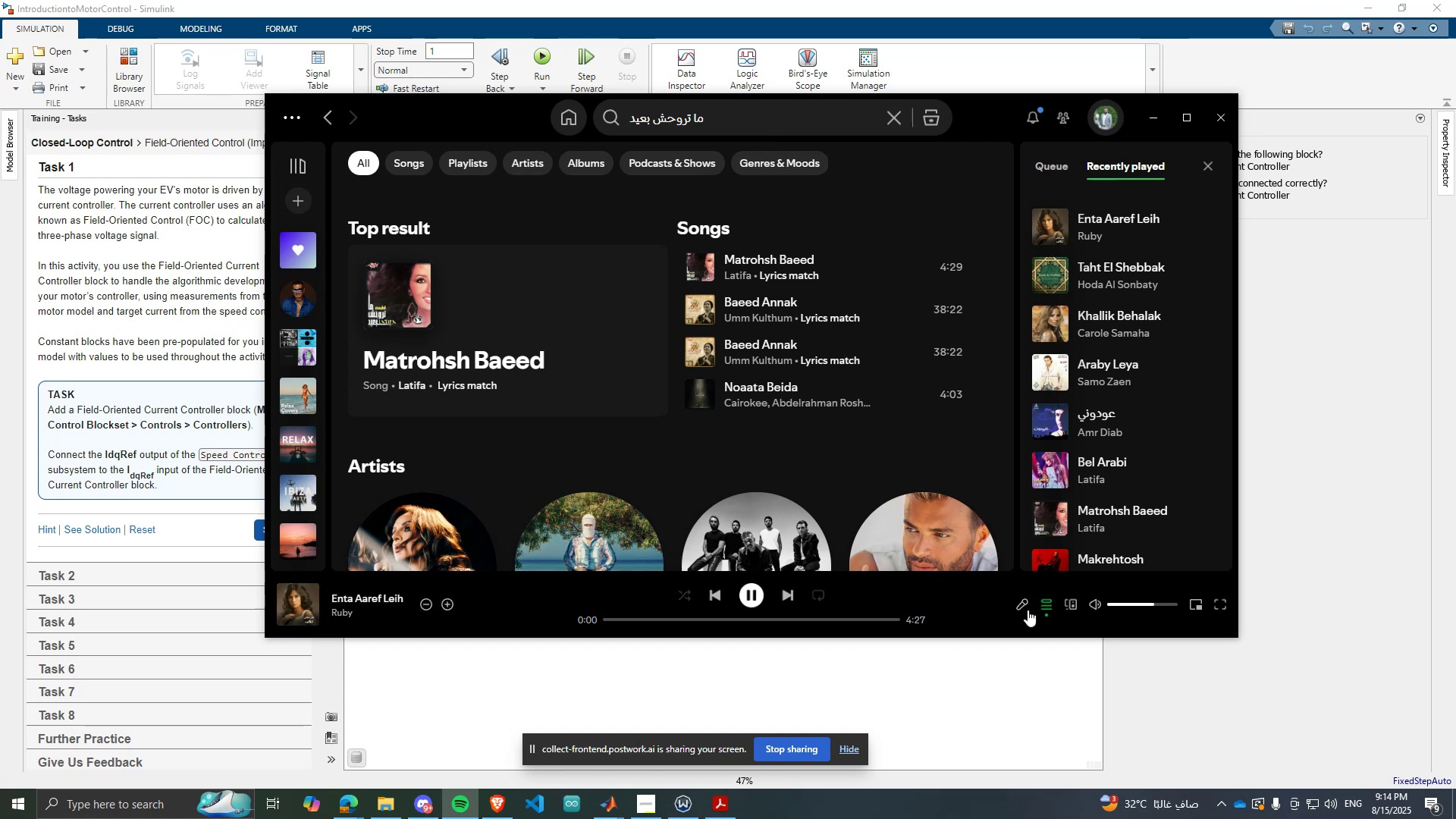 
left_click([1143, 604])
 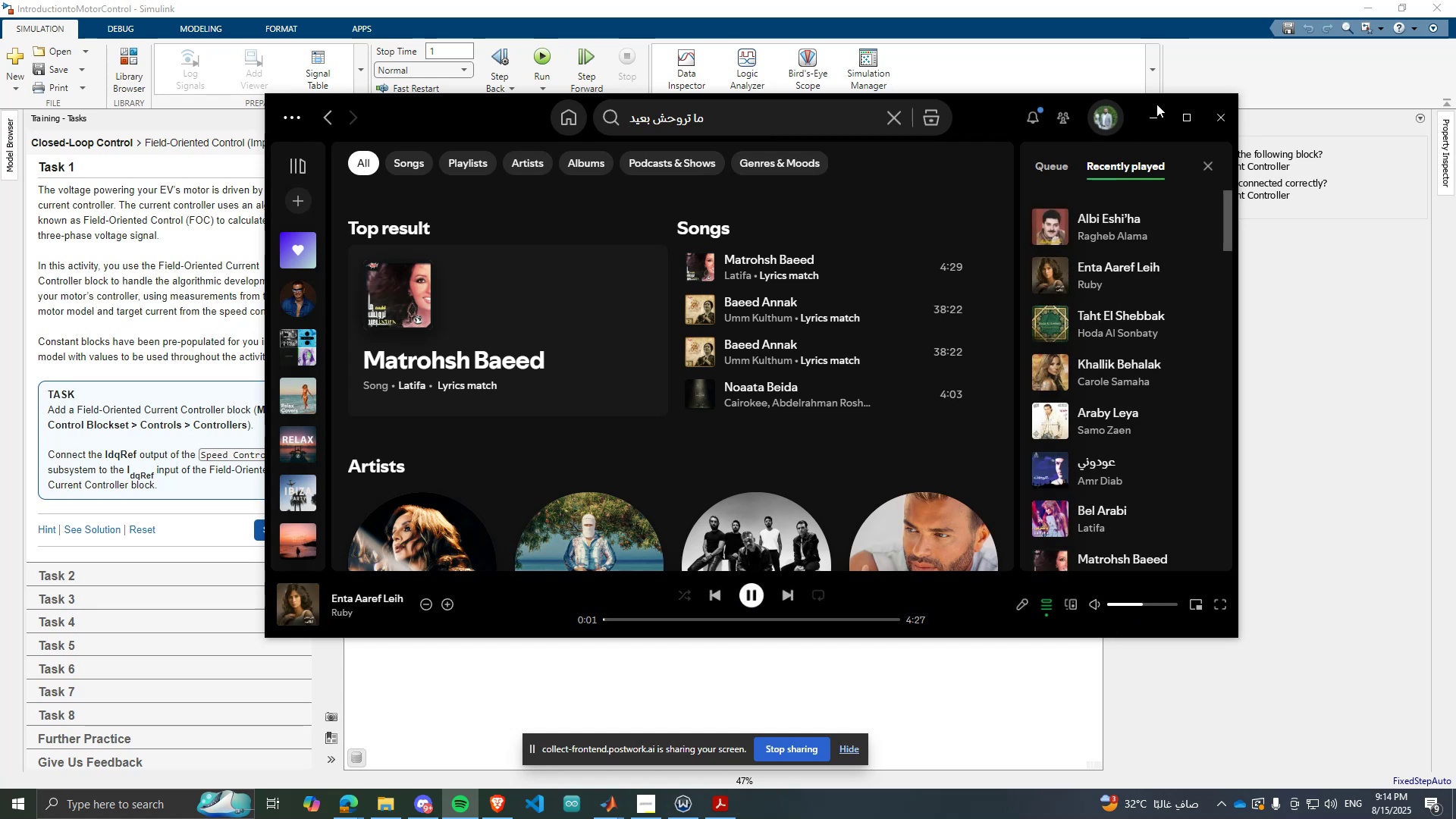 
left_click([1156, 117])
 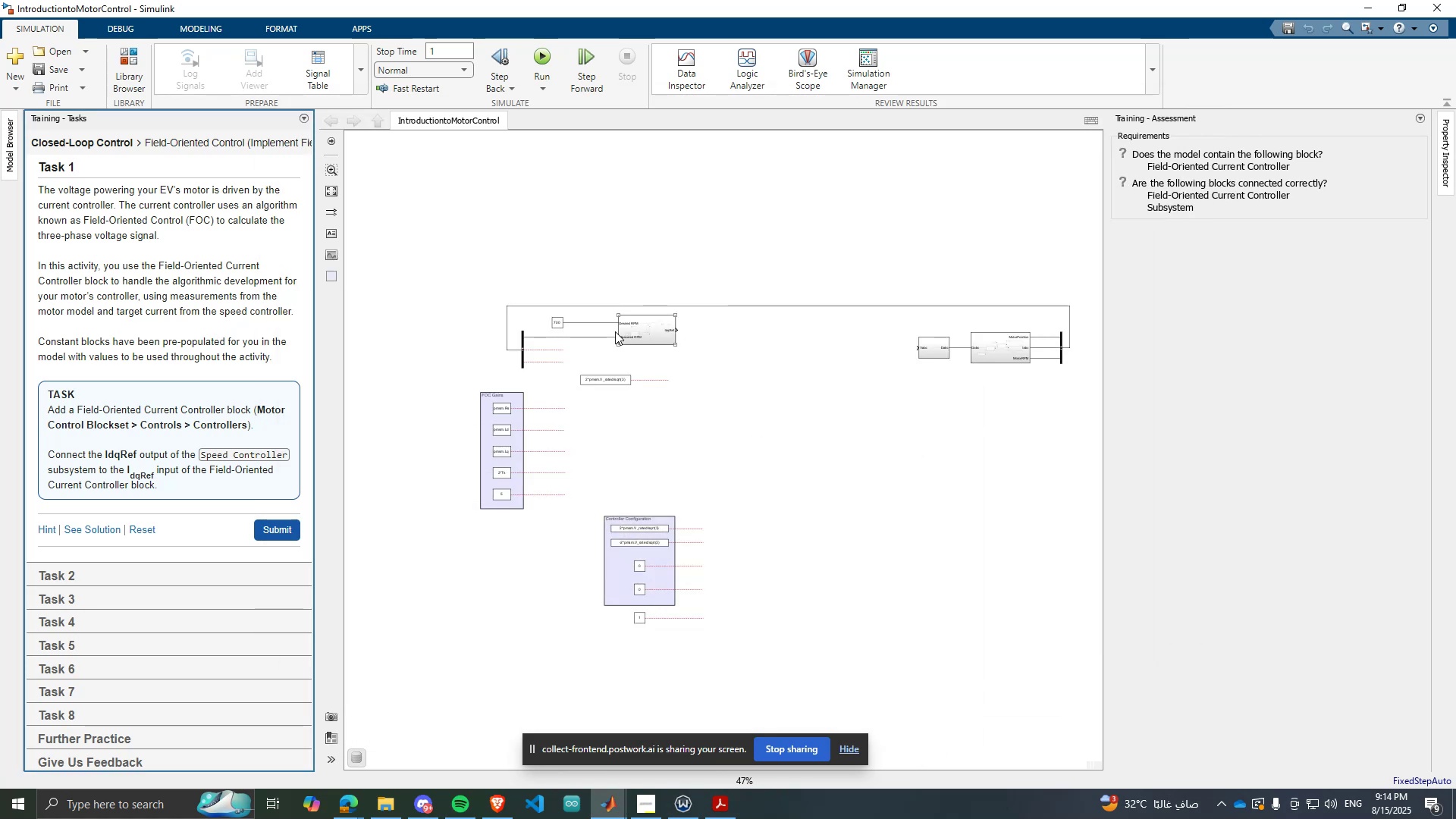 
scroll: coordinate [590, 332], scroll_direction: up, amount: 3.0
 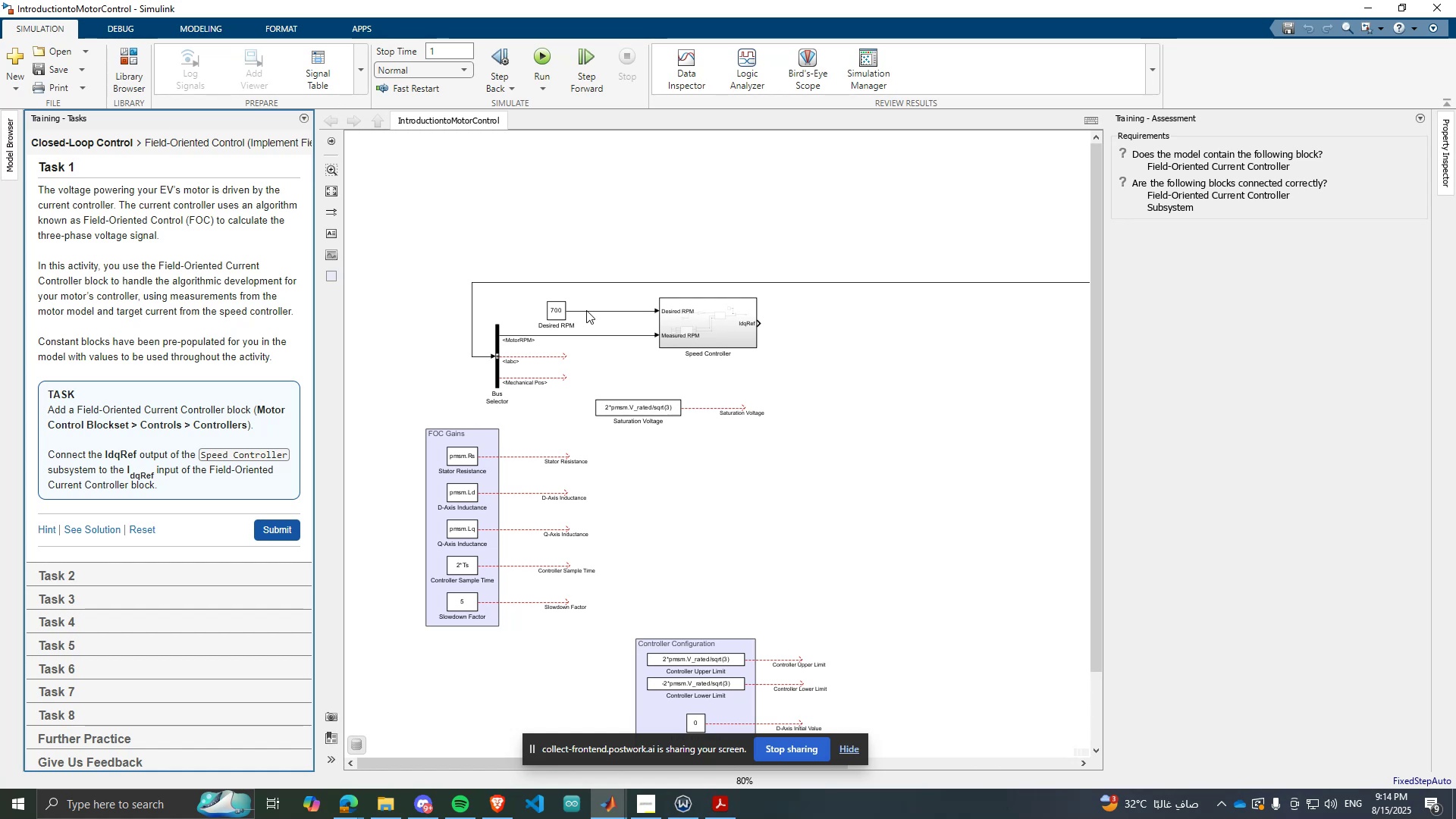 
wait(24.49)
 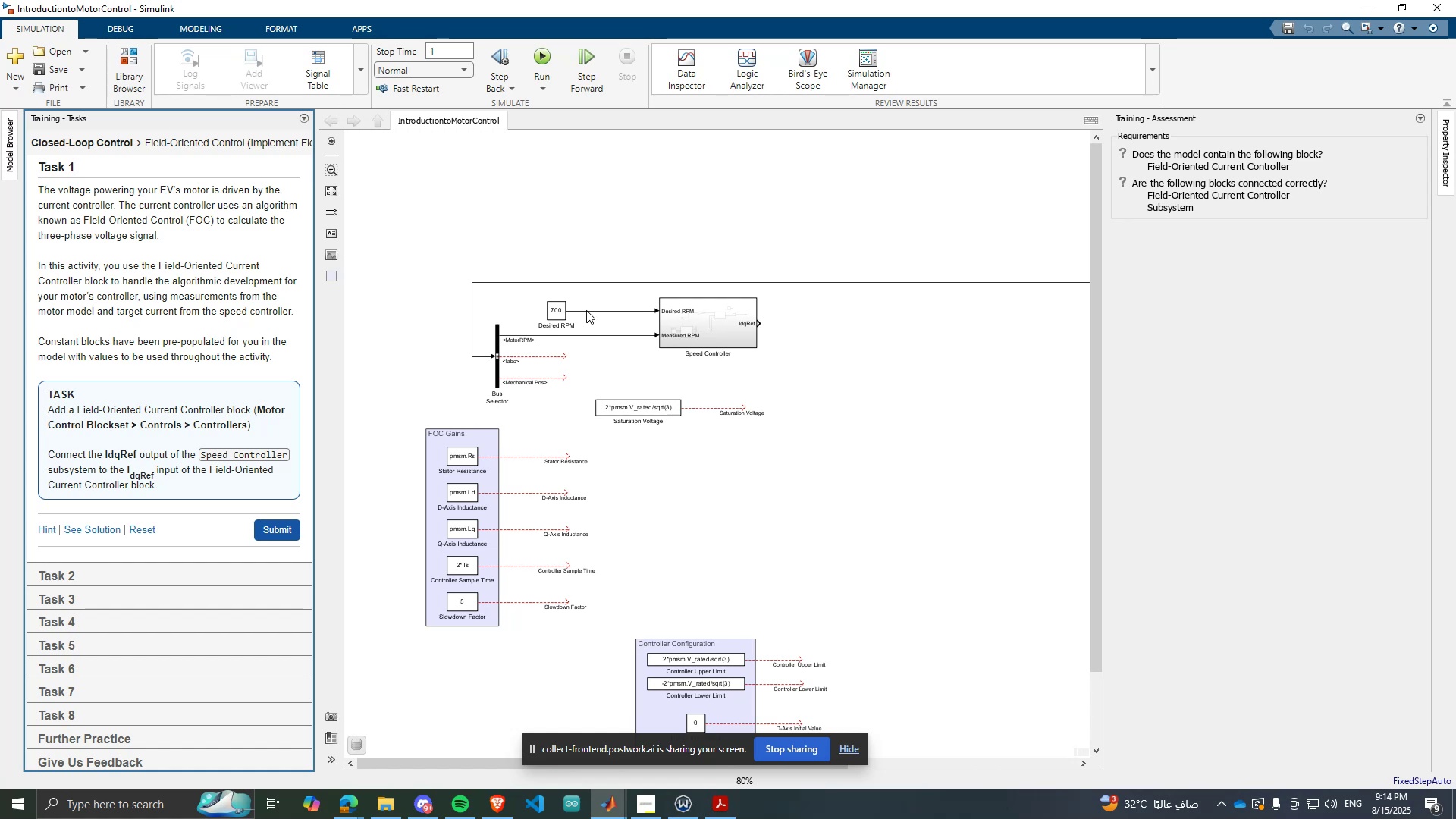 
scroll: coordinate [492, 353], scroll_direction: down, amount: 2.0
 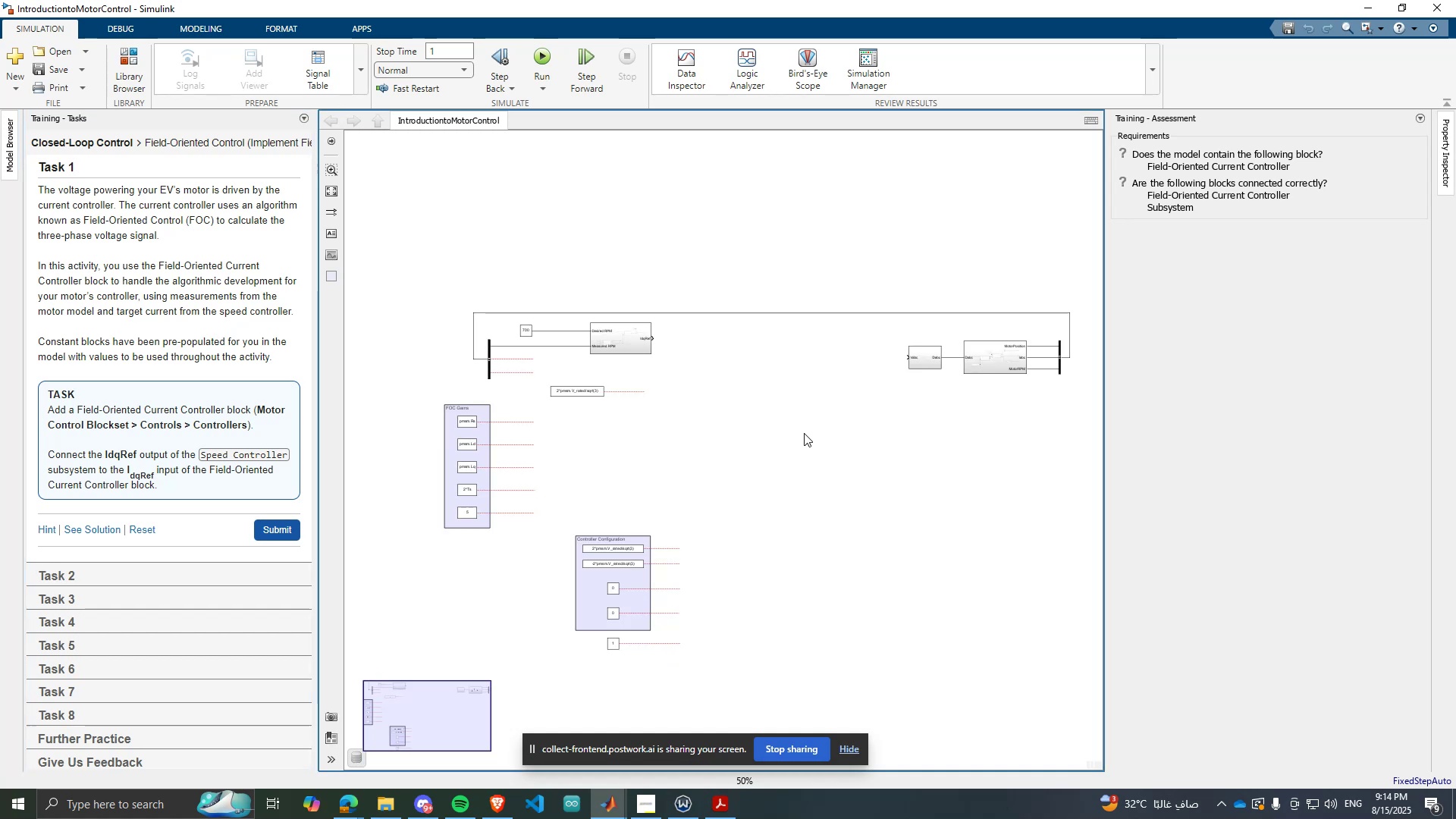 
double_click([805, 433])
 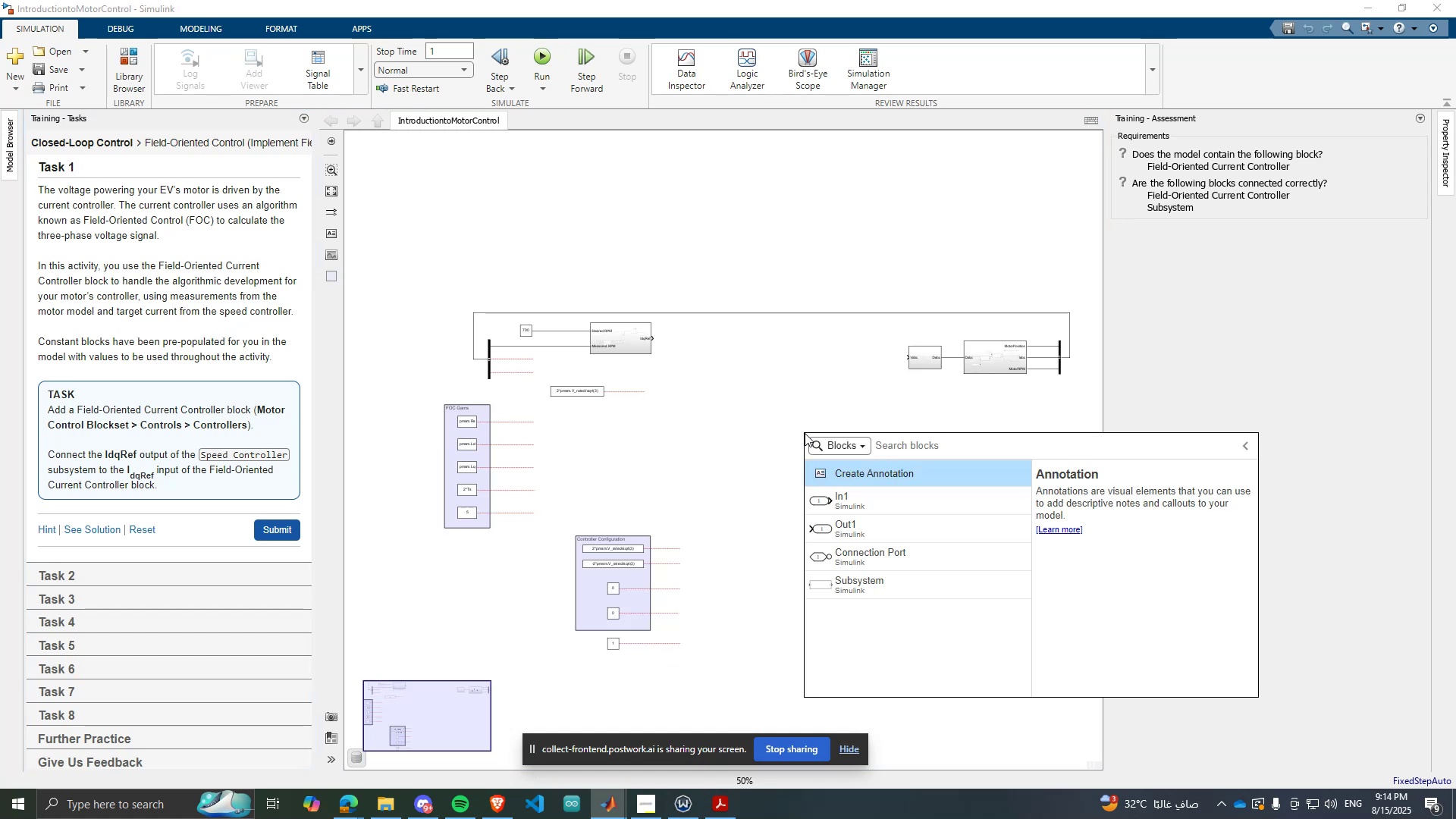 
type(FOC)
 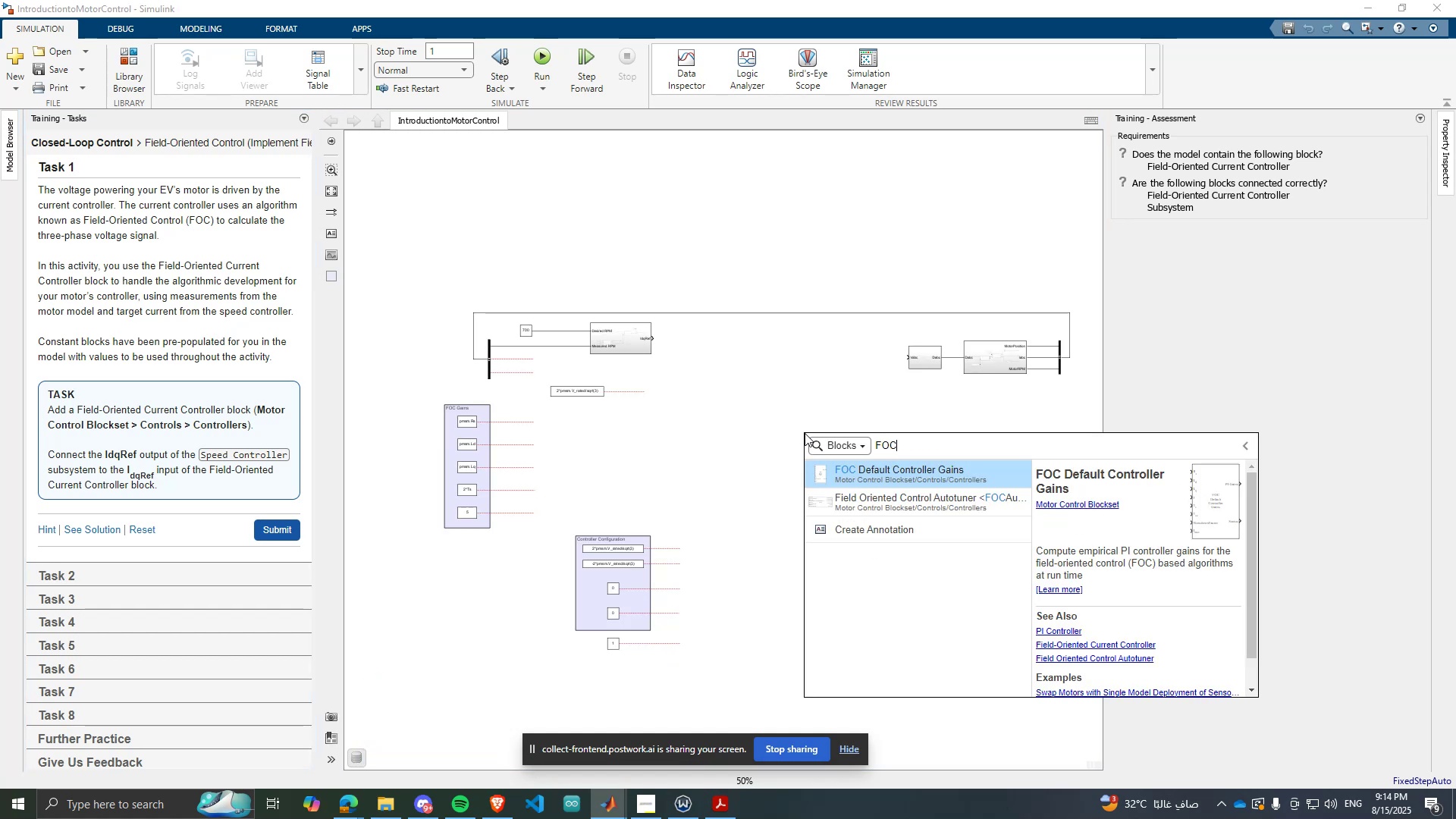 
key(ArrowDown)
 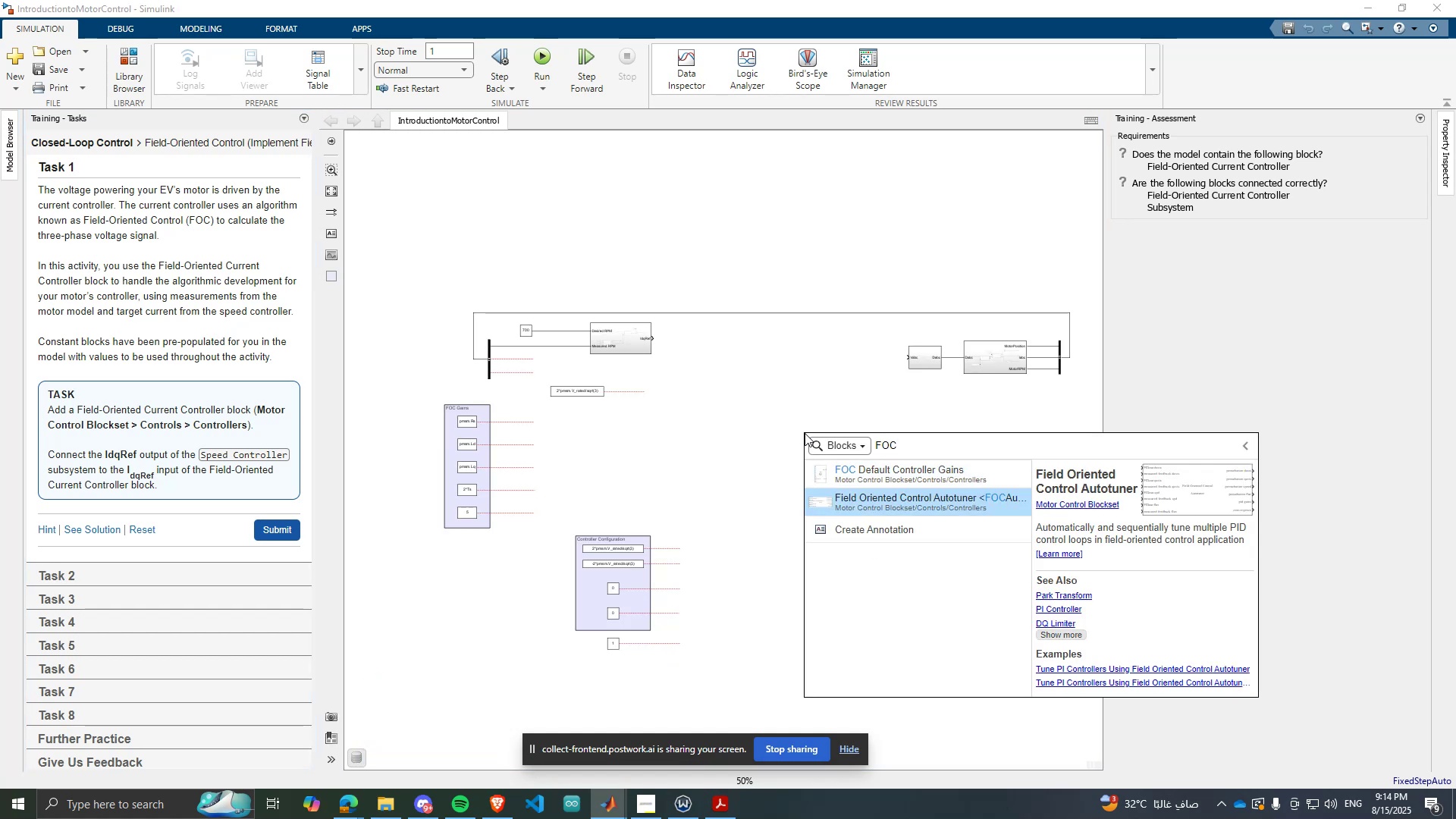 
key(ArrowUp)
 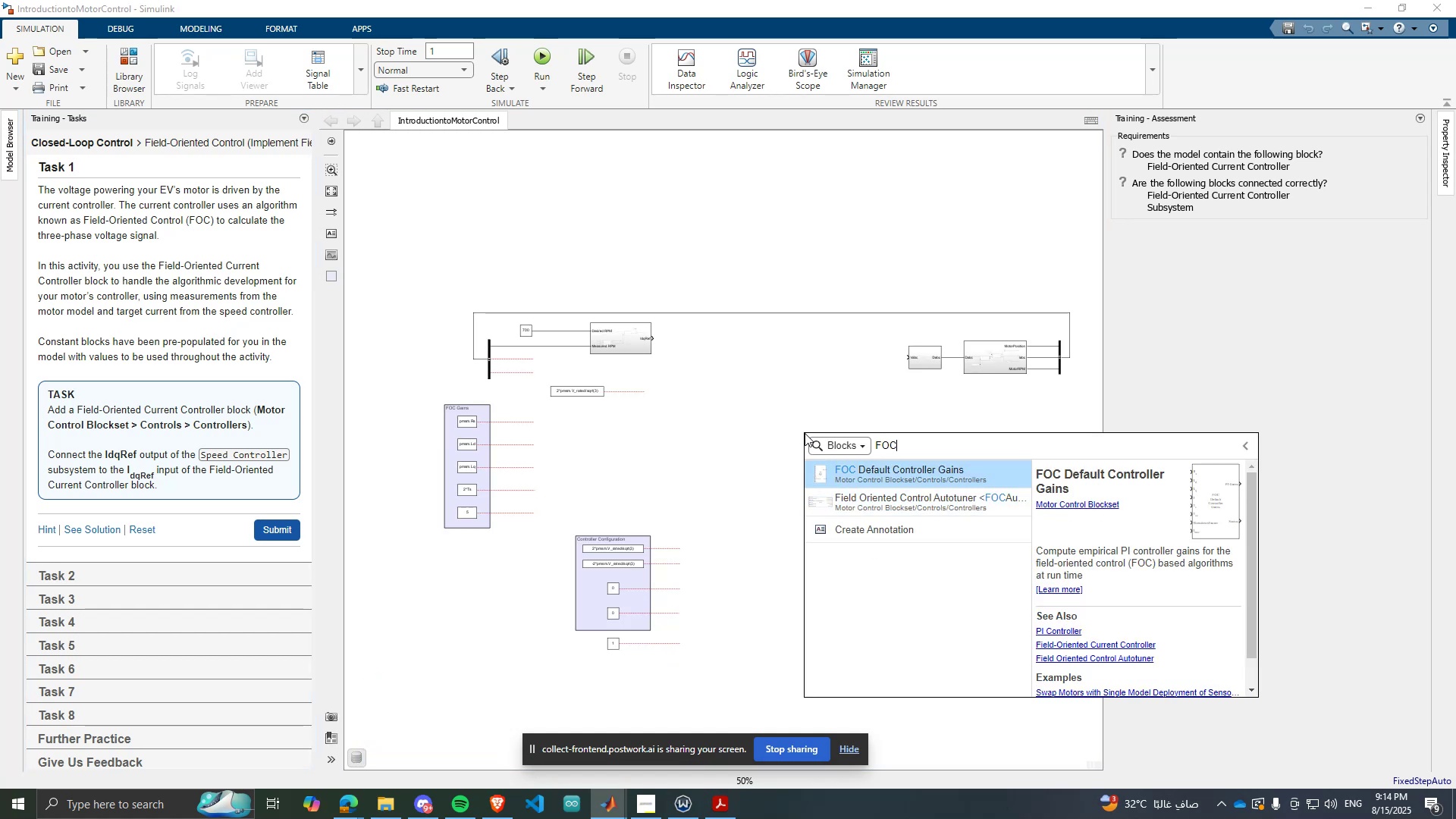 
wait(8.14)
 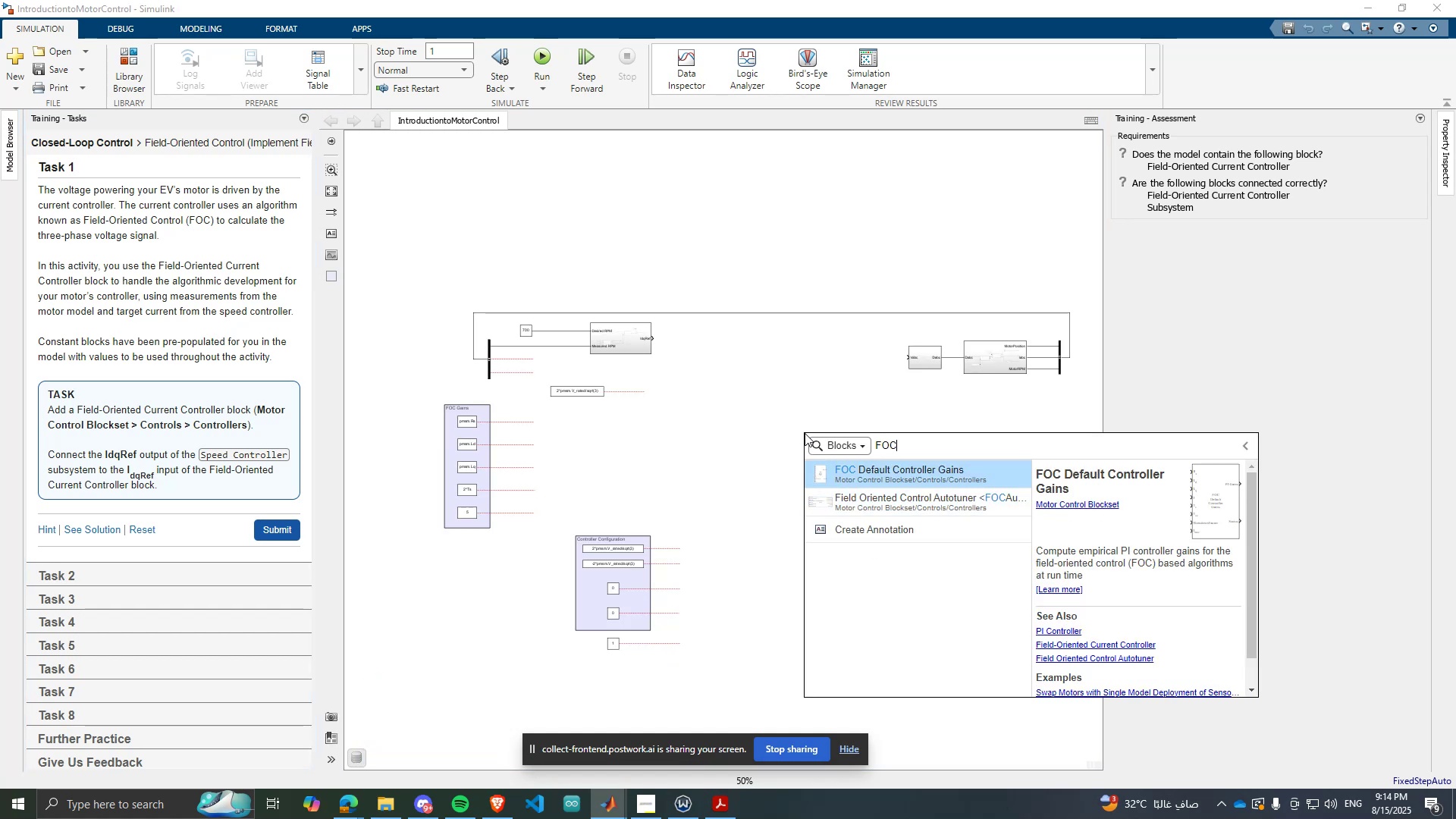 
key(Enter)
 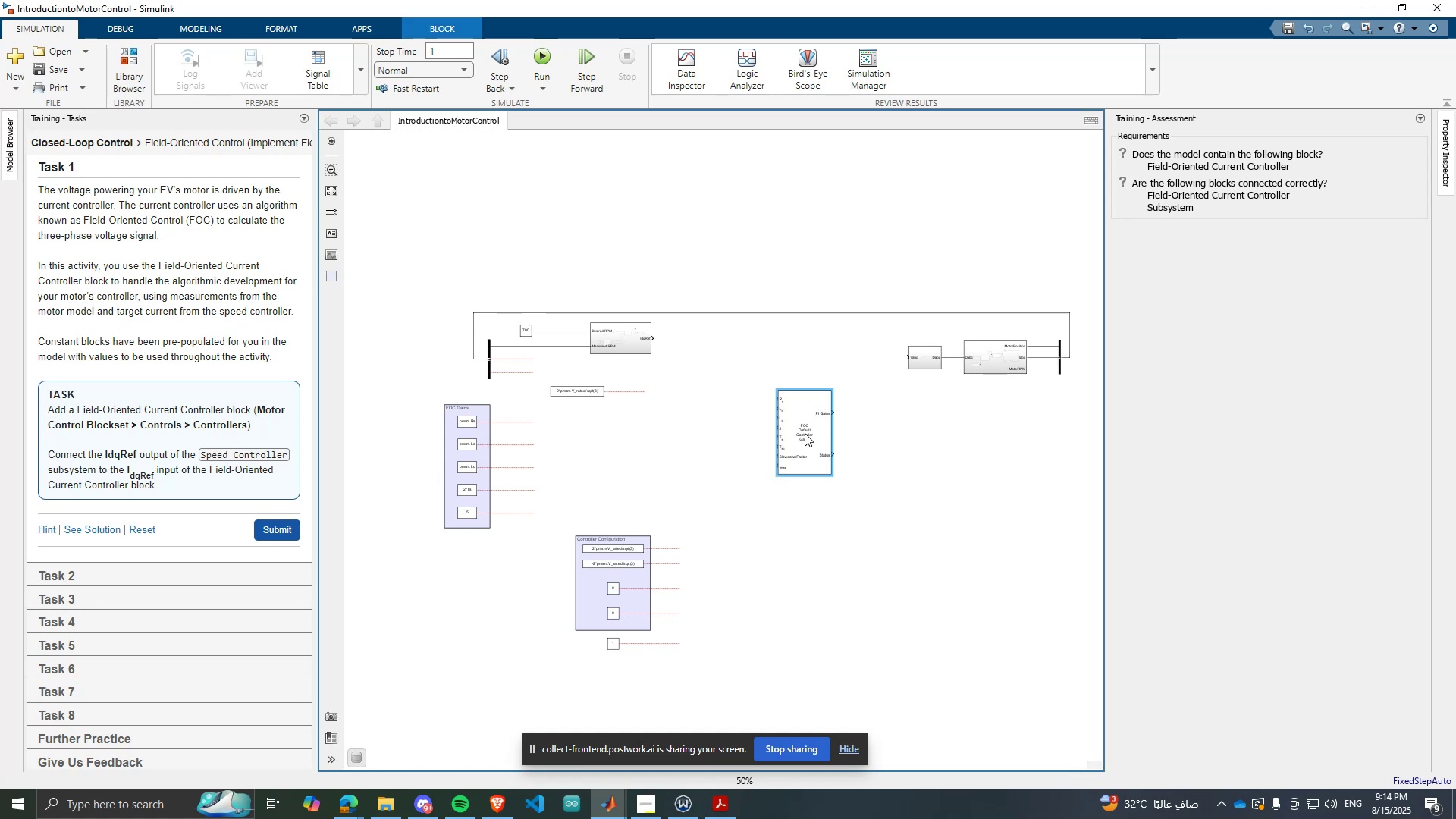 
scroll: coordinate [784, 429], scroll_direction: up, amount: 5.0
 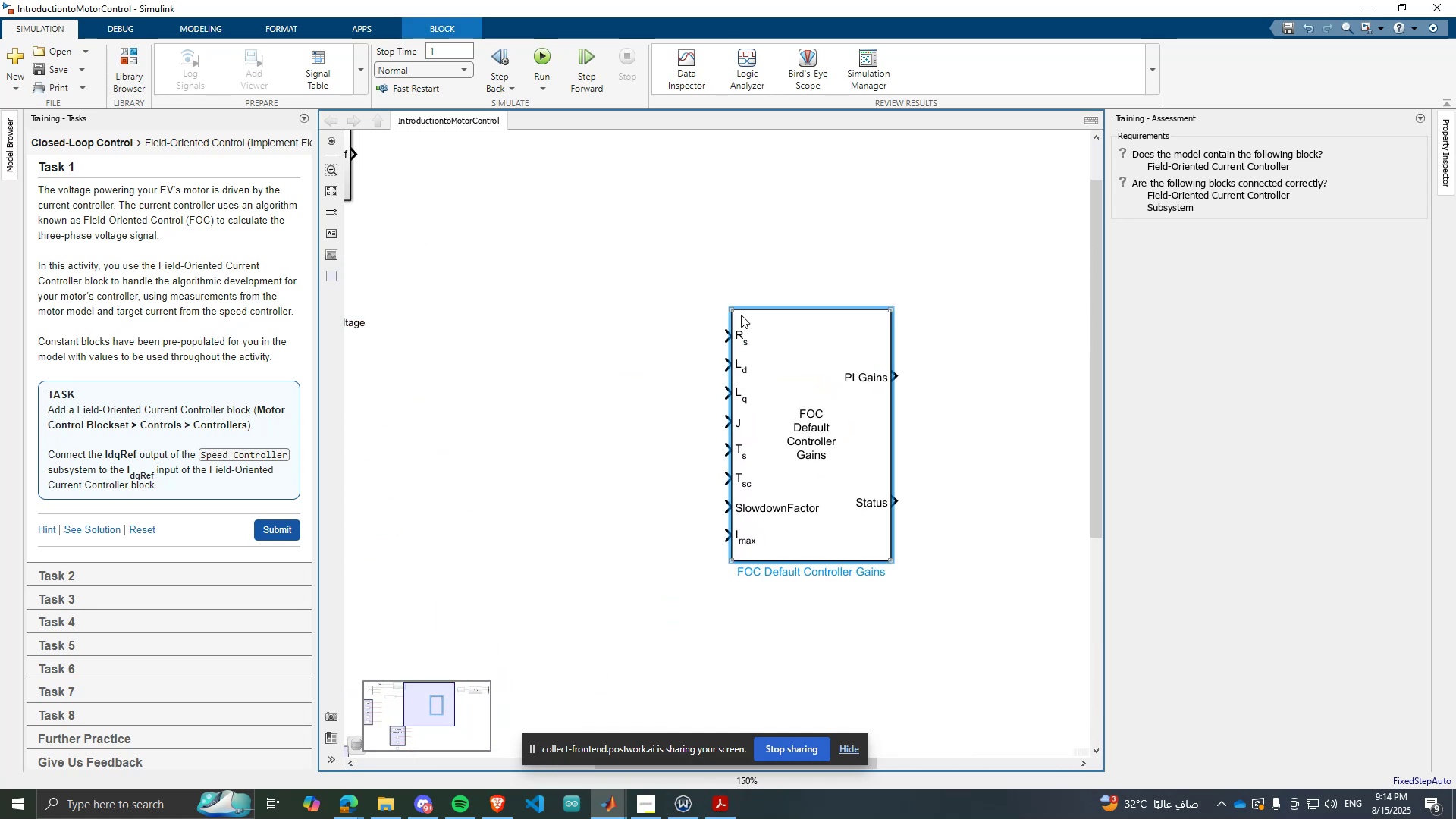 
left_click_drag(start_coordinate=[728, 308], to_coordinate=[700, 287])
 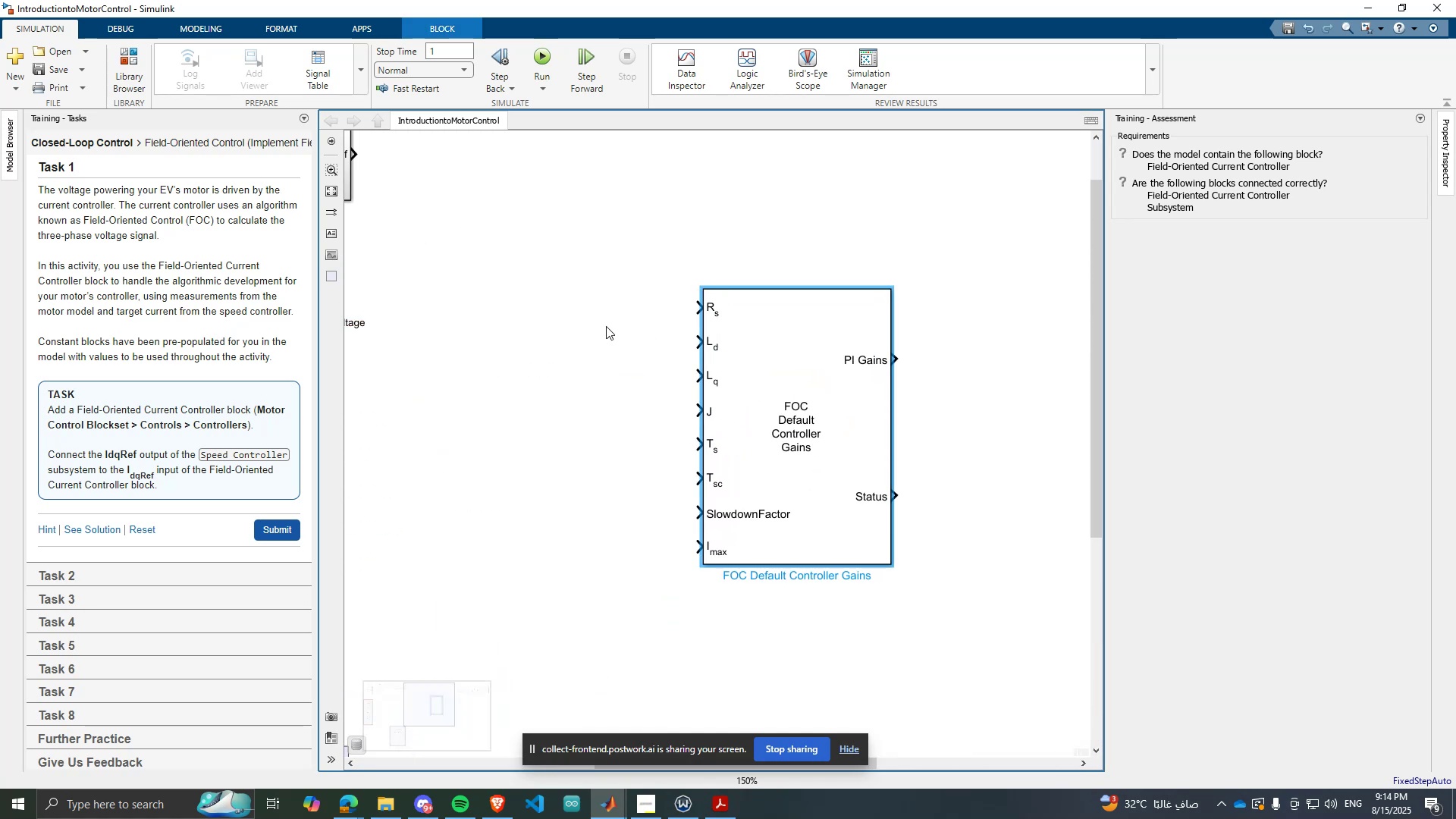 
scroll: coordinate [483, 375], scroll_direction: down, amount: 5.0
 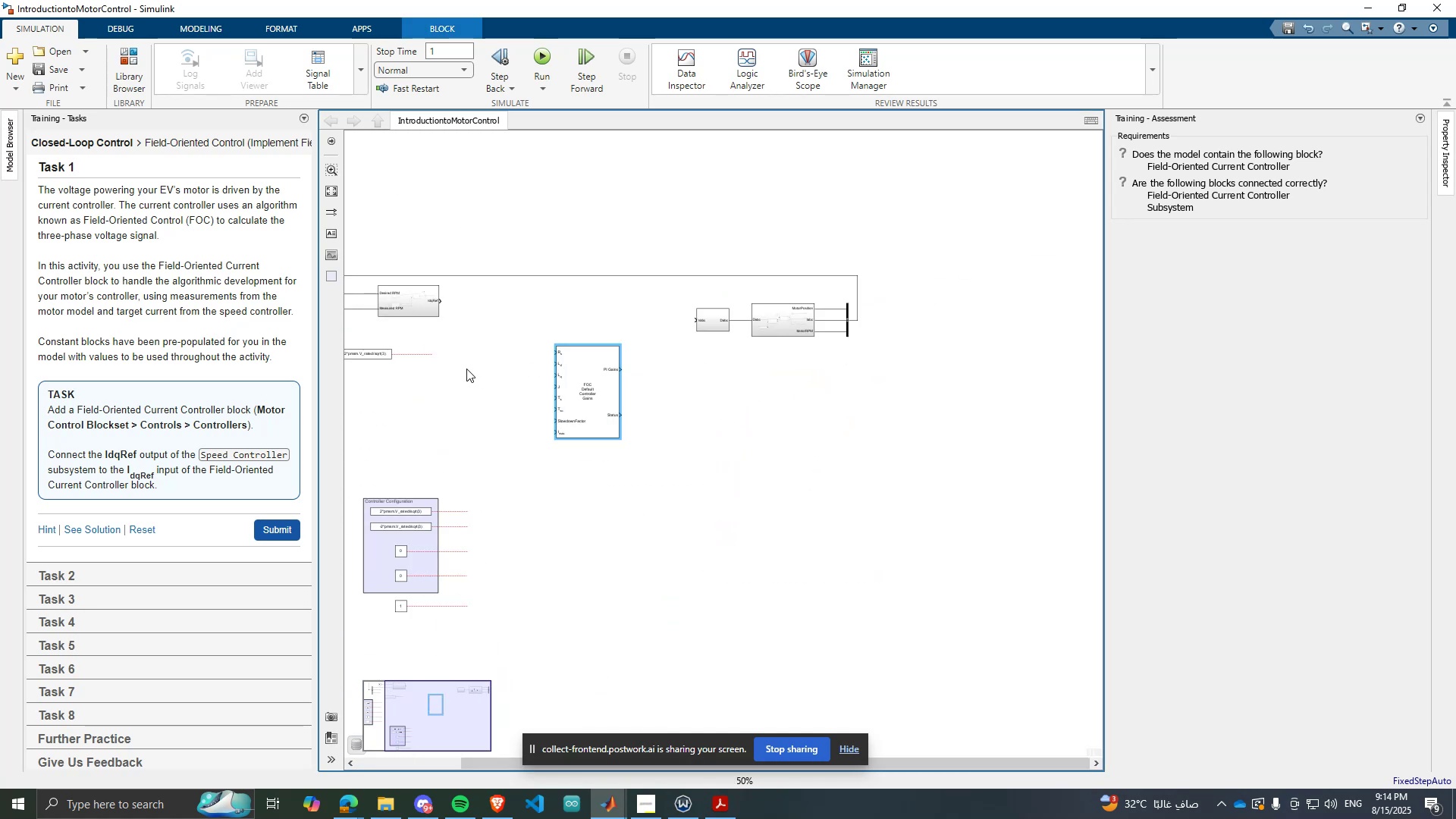 
scroll: coordinate [789, 356], scroll_direction: up, amount: 4.0
 